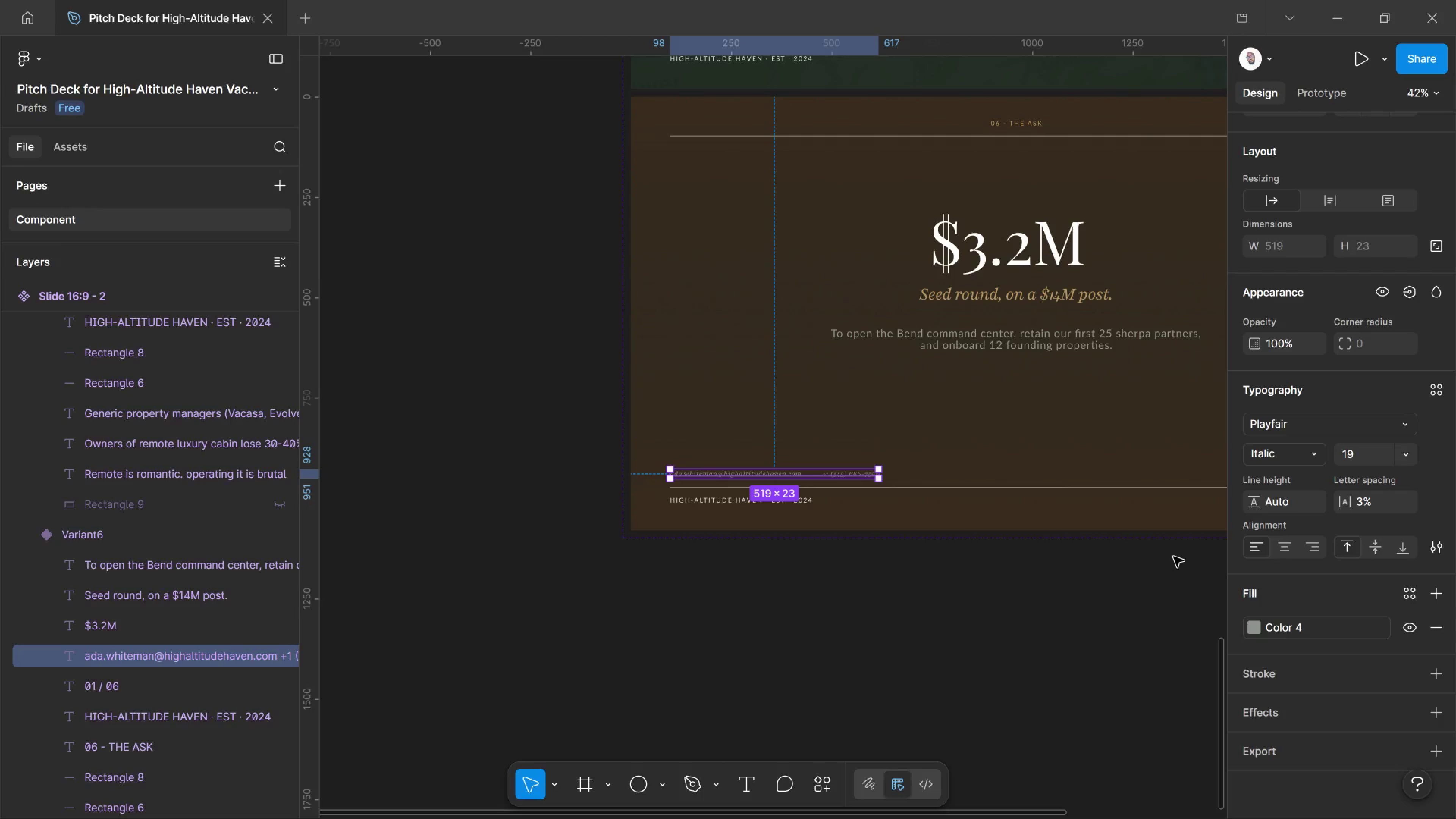 
hold_key(key=ControlLeft, duration=0.33)
 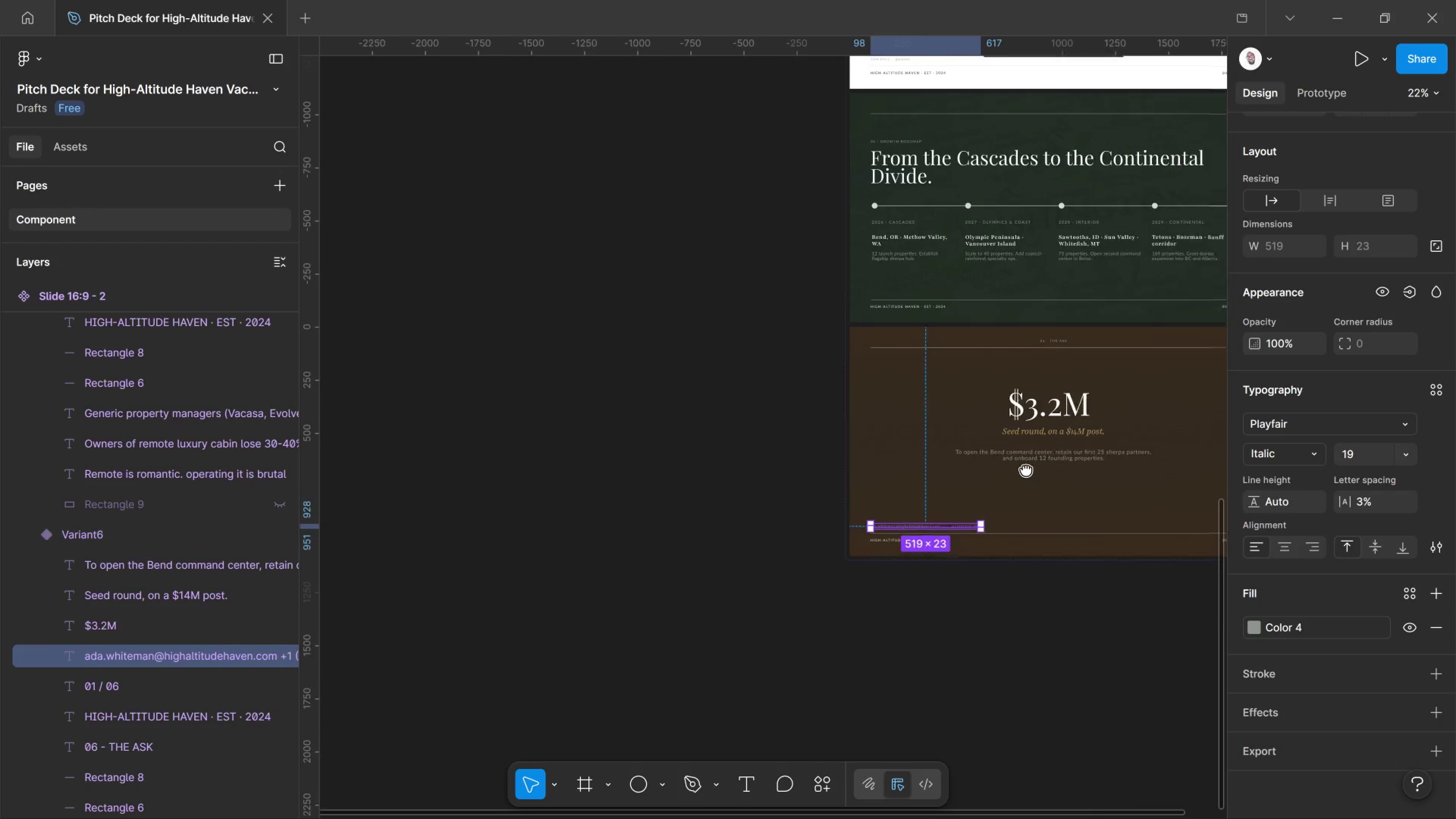 
hold_key(key=Space, duration=0.78)
 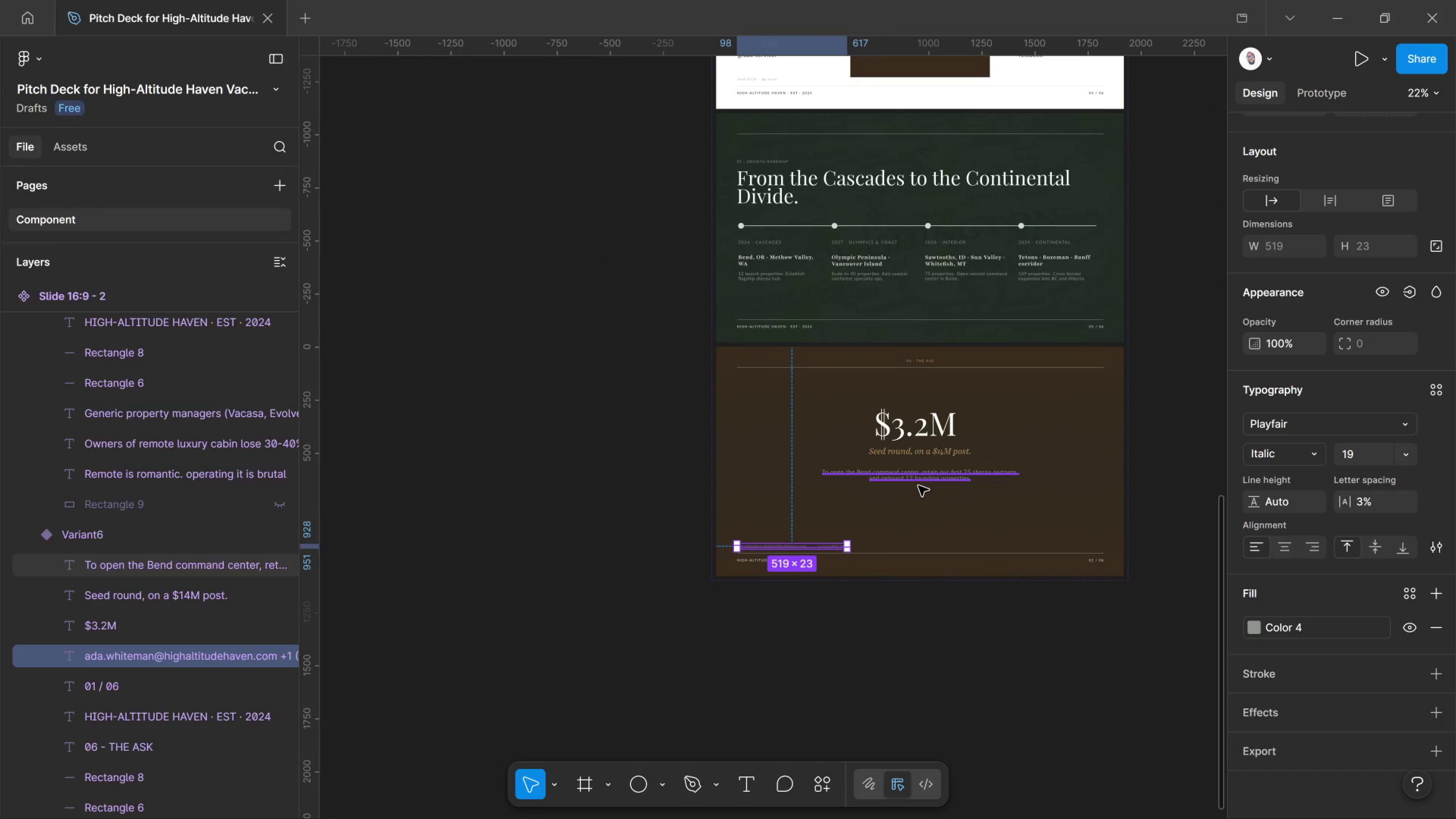 
left_click_drag(start_coordinate=[1101, 465], to_coordinate=[921, 489])
 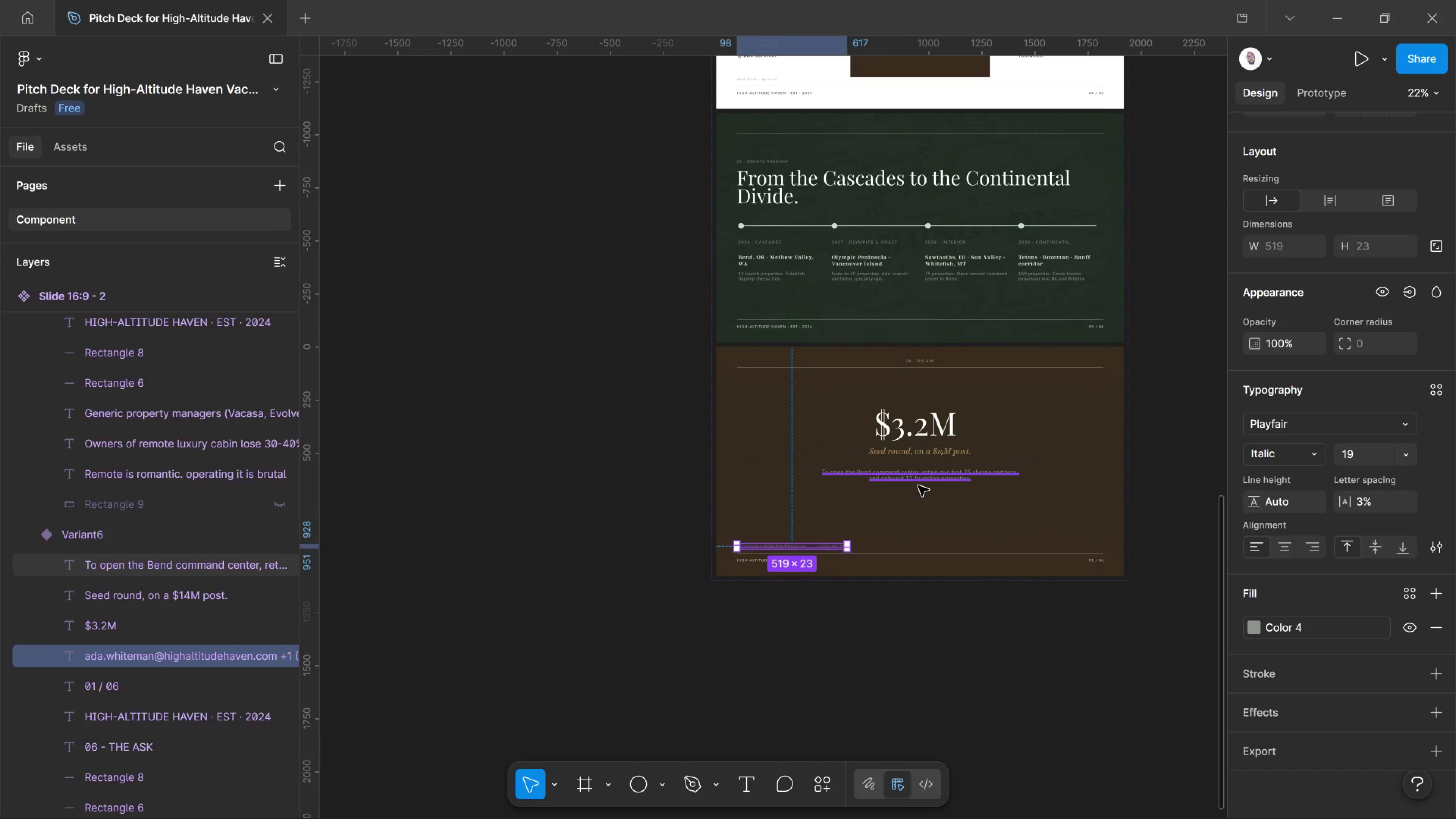 
scroll: coordinate [1199, 577], scroll_direction: down, amount: 5.0
 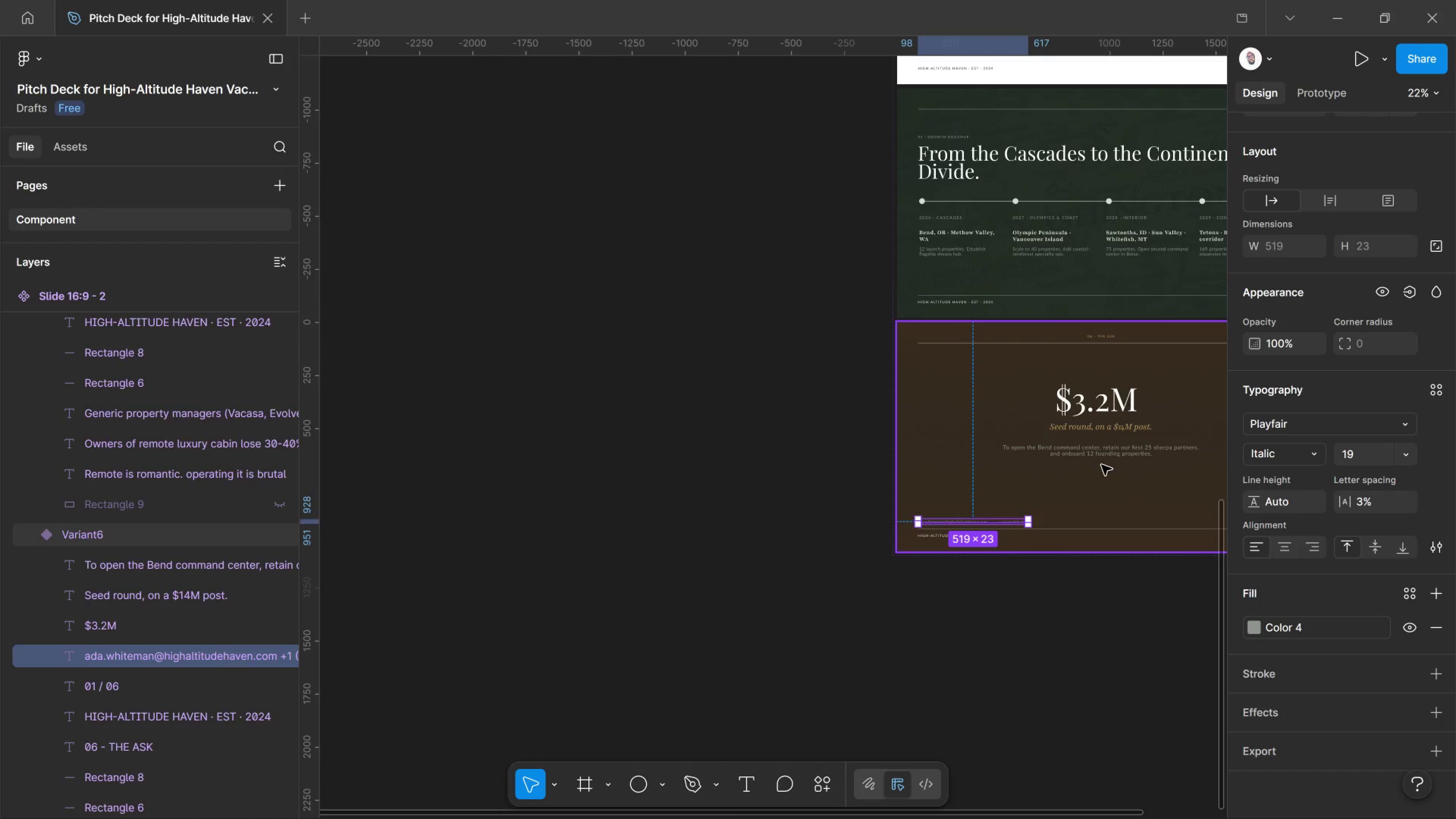 
left_click([918, 486])
 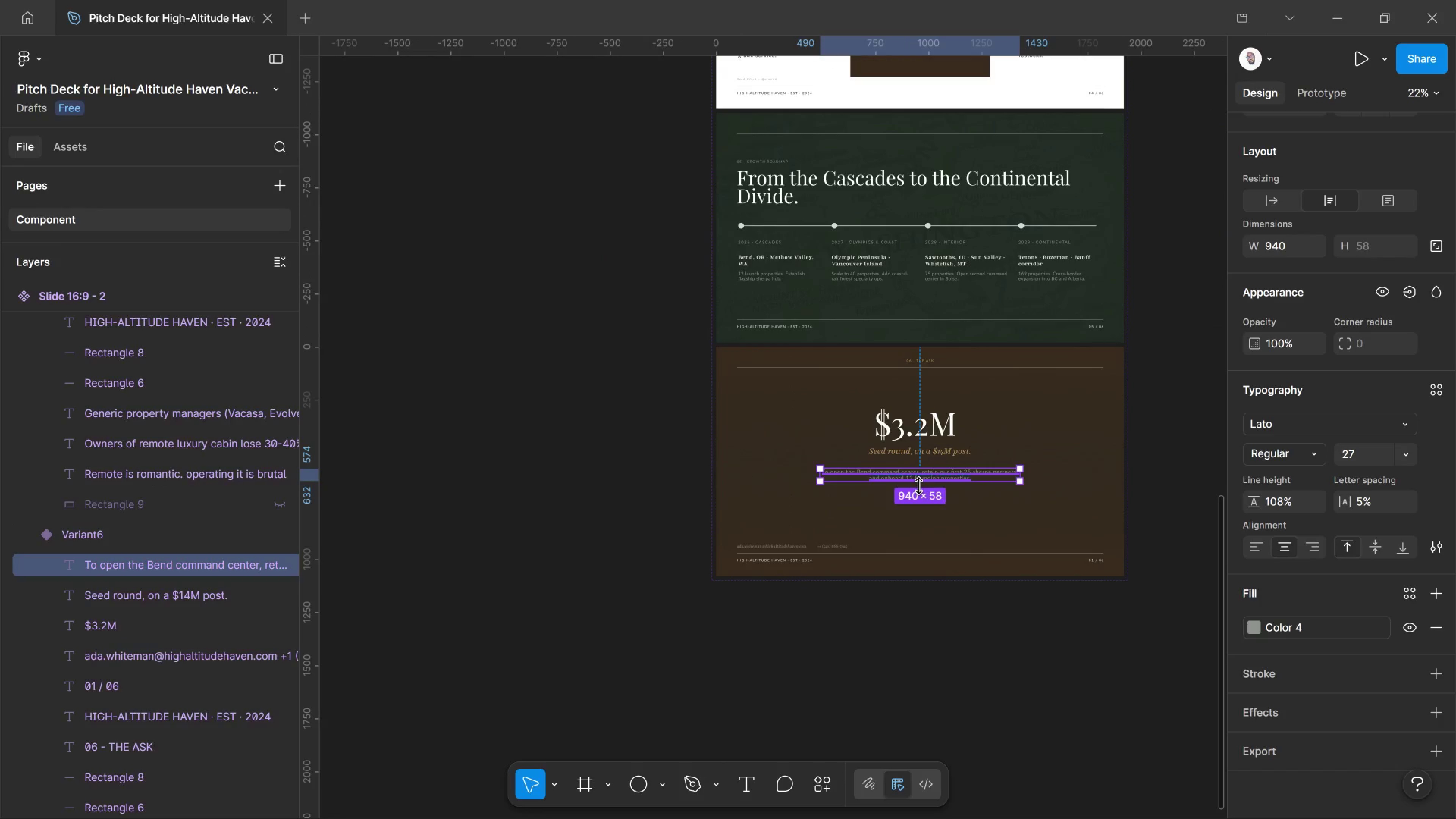 
hold_key(key=ShiftLeft, duration=1.61)
left_click([926, 457])
 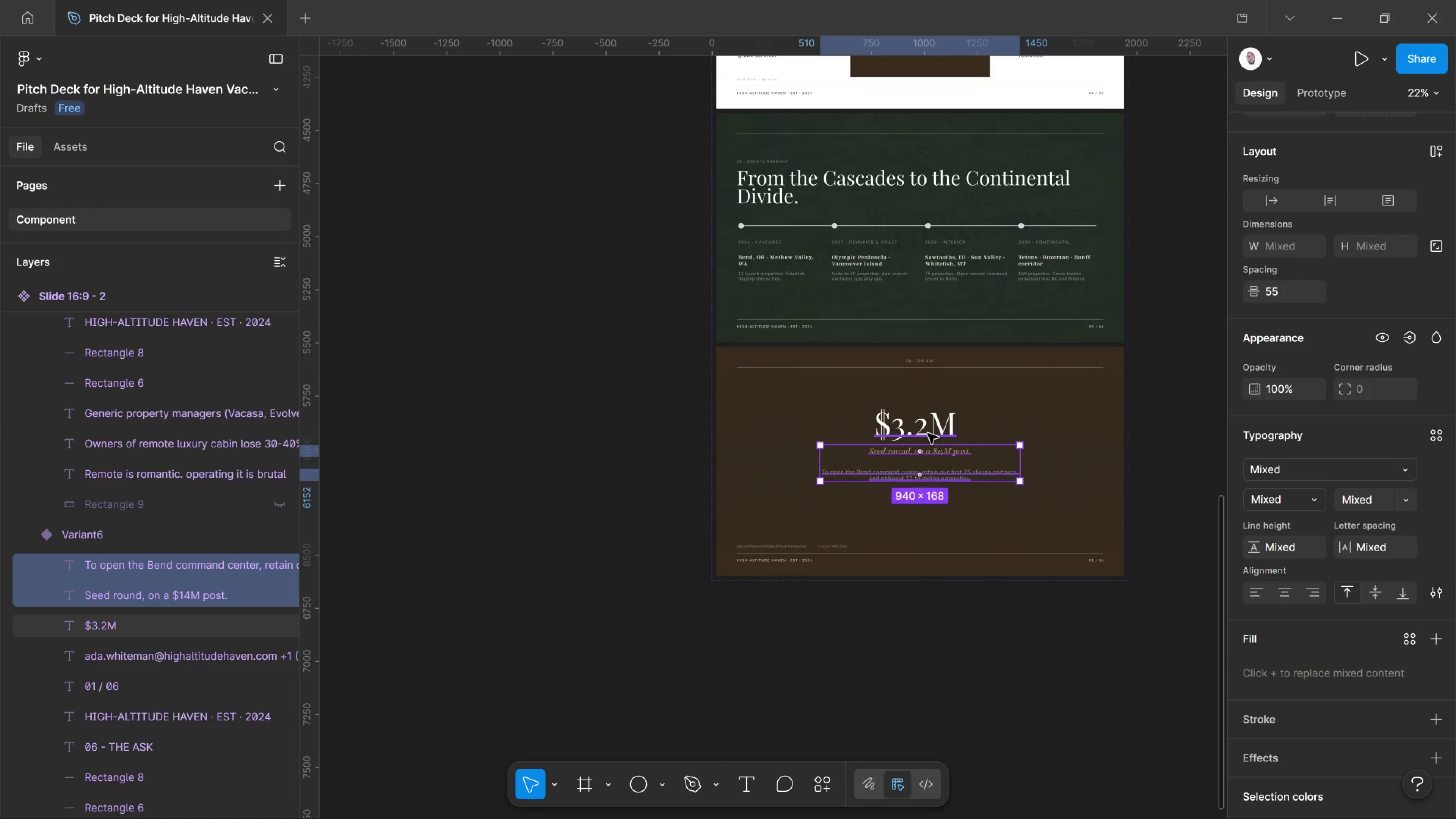 
left_click([928, 433])
 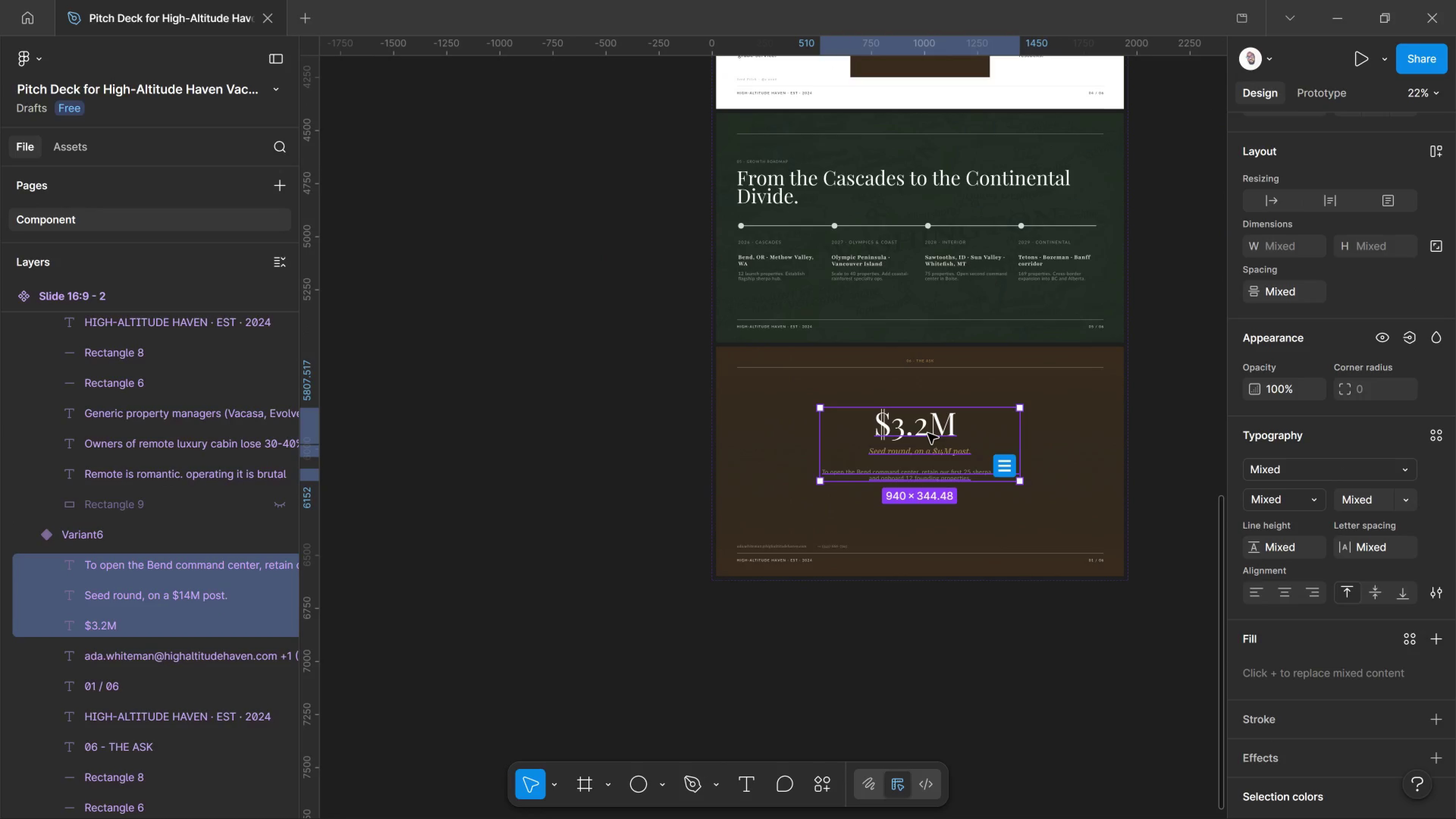 
key(Shift+ArrowDown)
 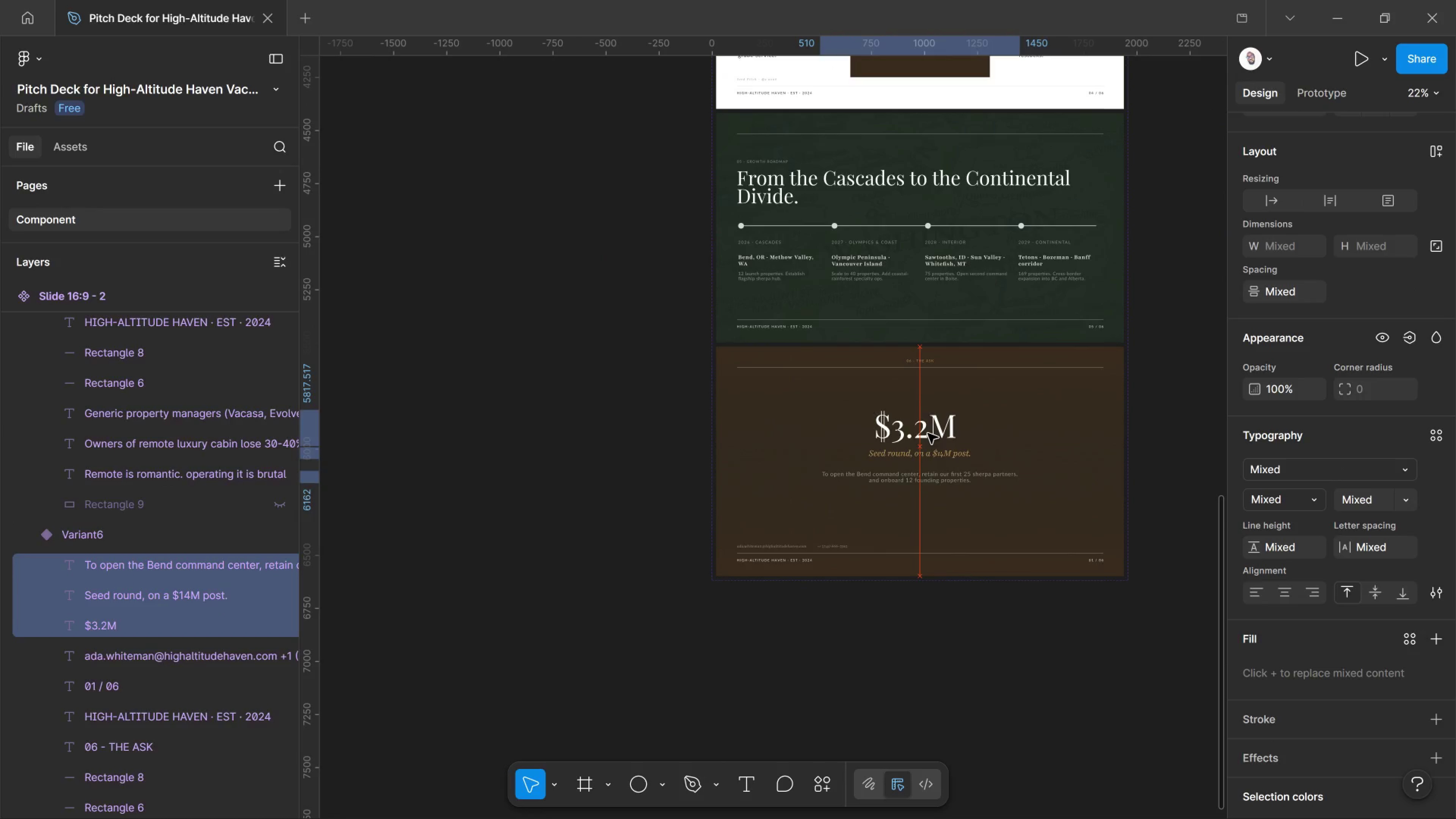 
key(Shift+ArrowDown)
 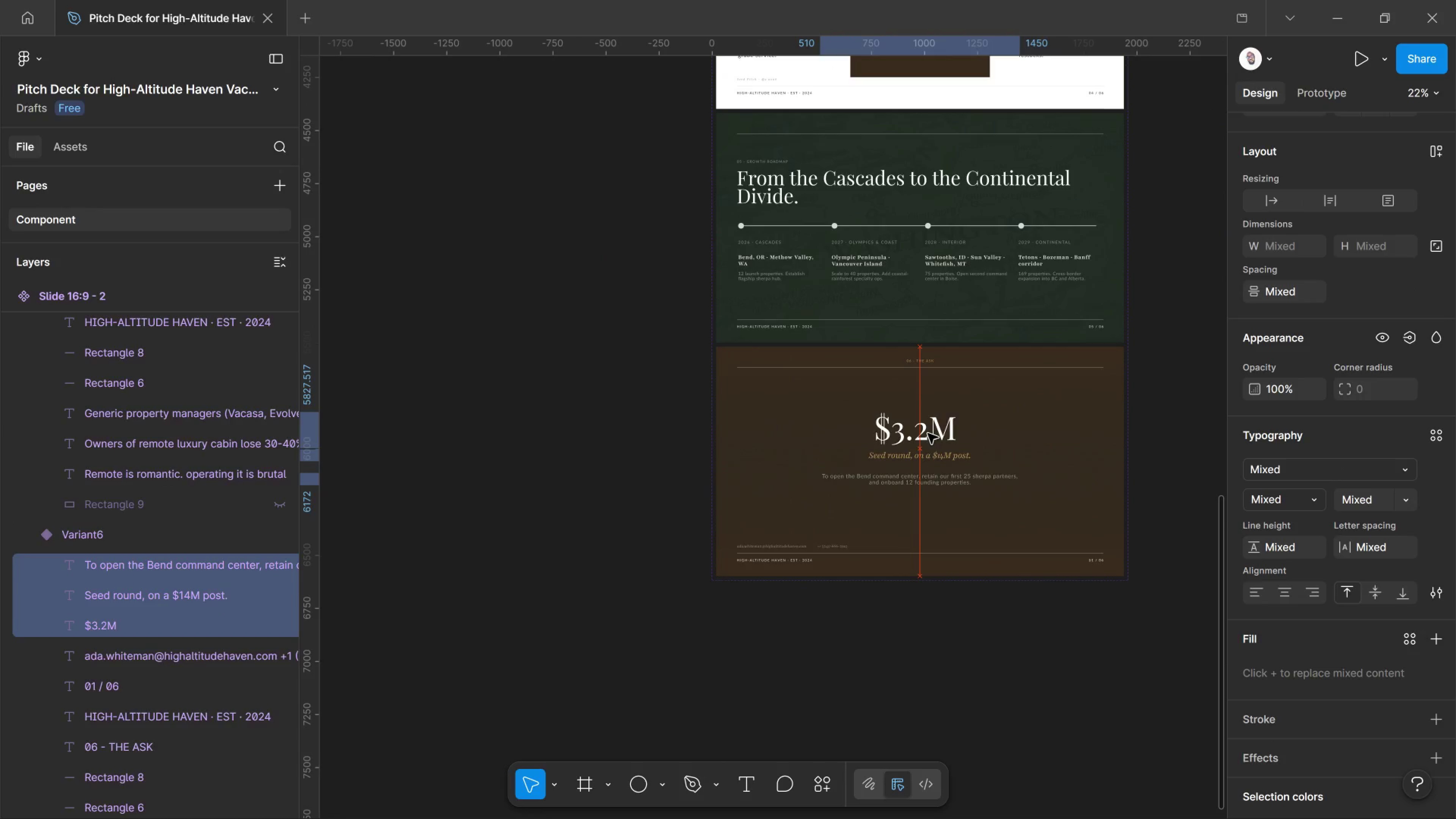 
key(Shift+ArrowDown)
 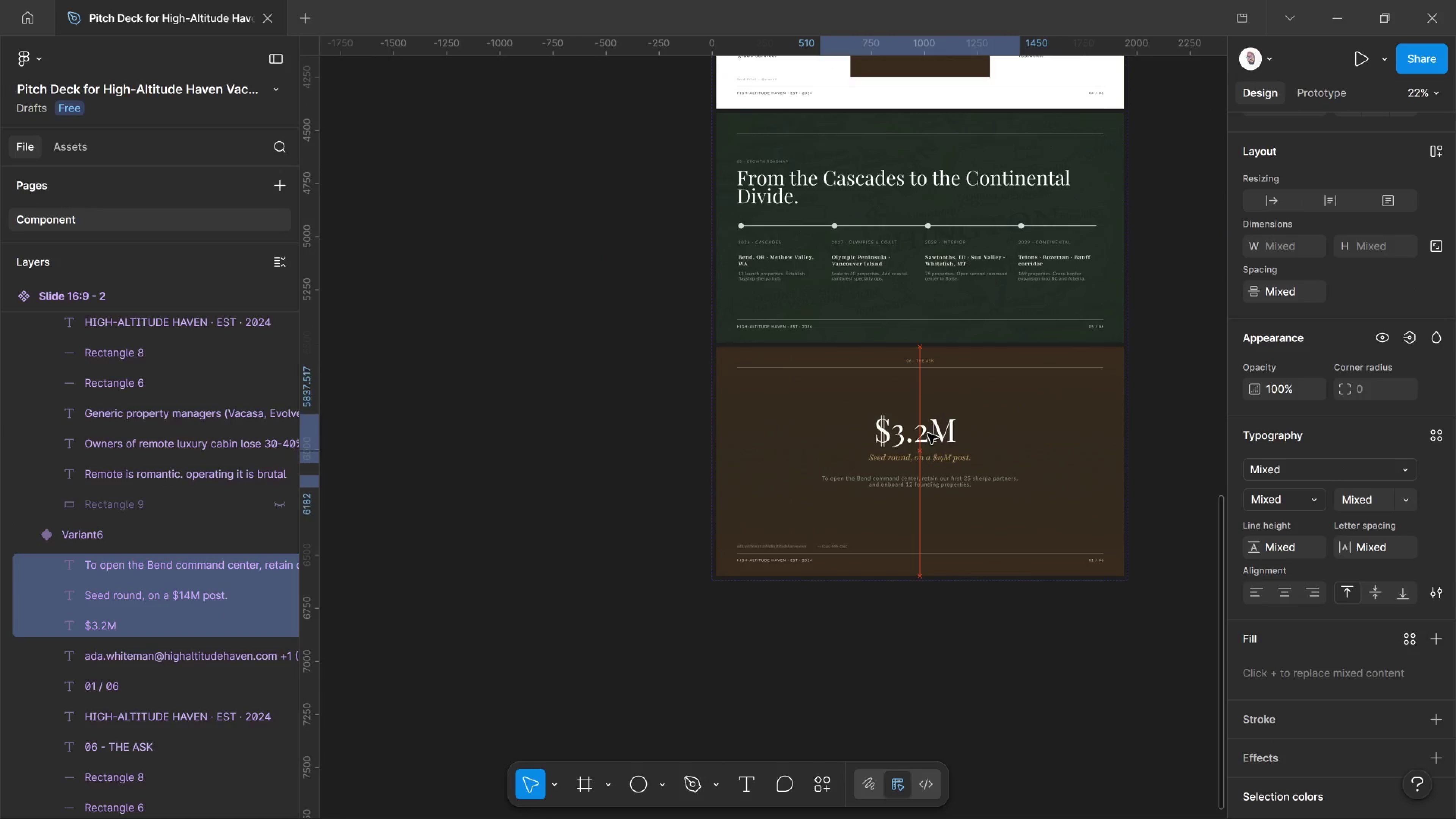 
key(Shift+ArrowDown)
 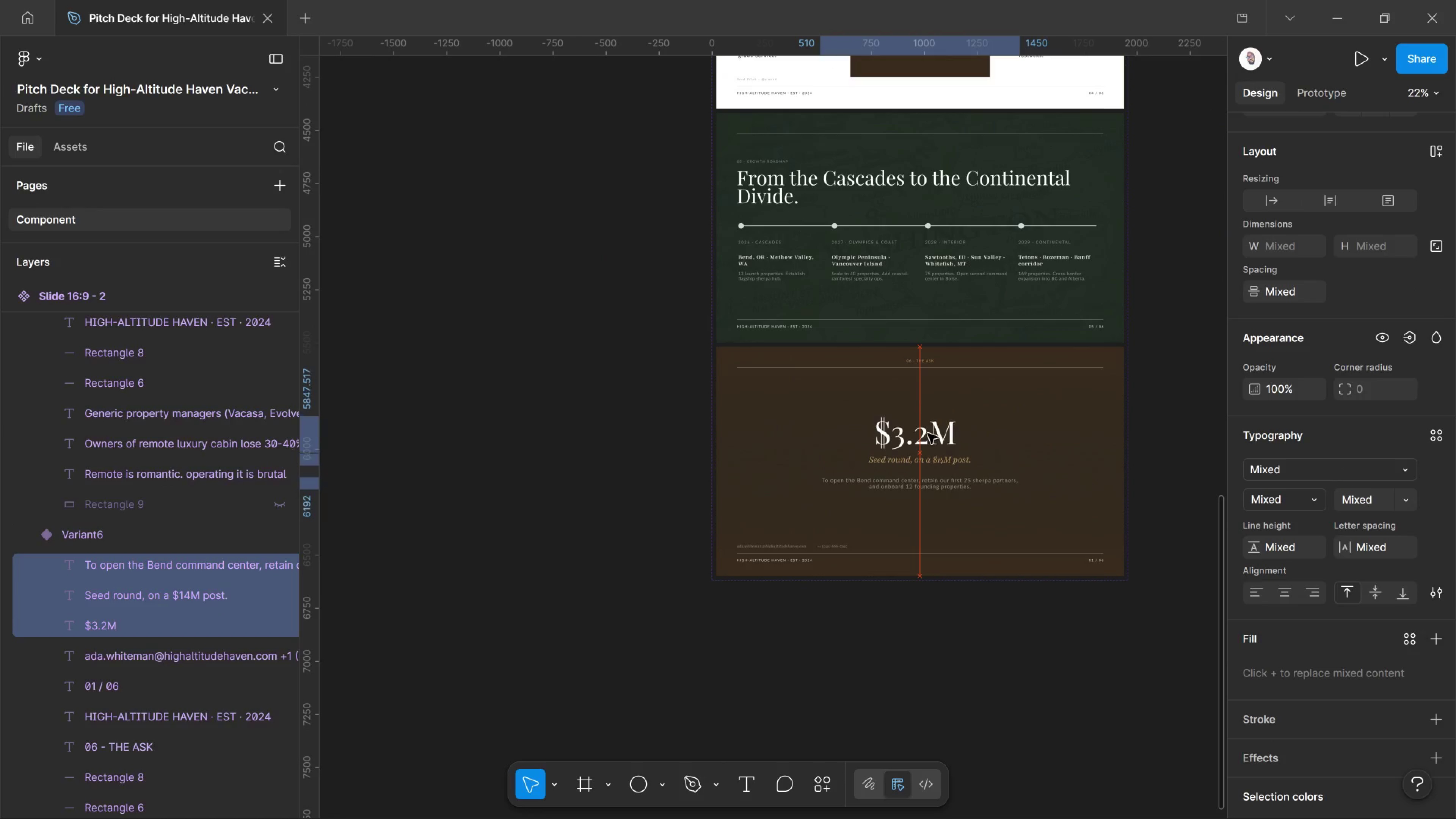 
key(Shift+ArrowDown)
 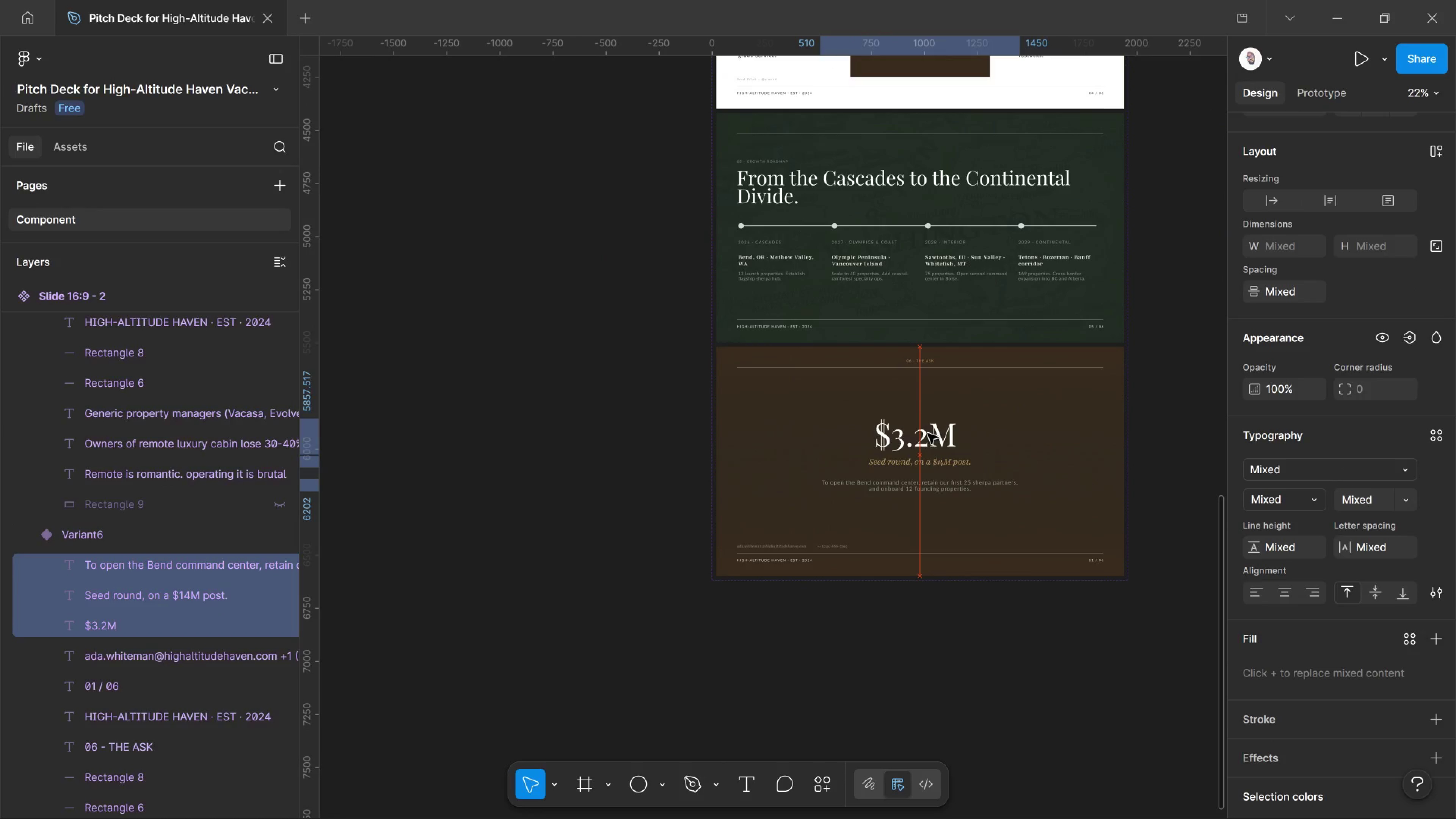 
key(Shift+ArrowDown)
 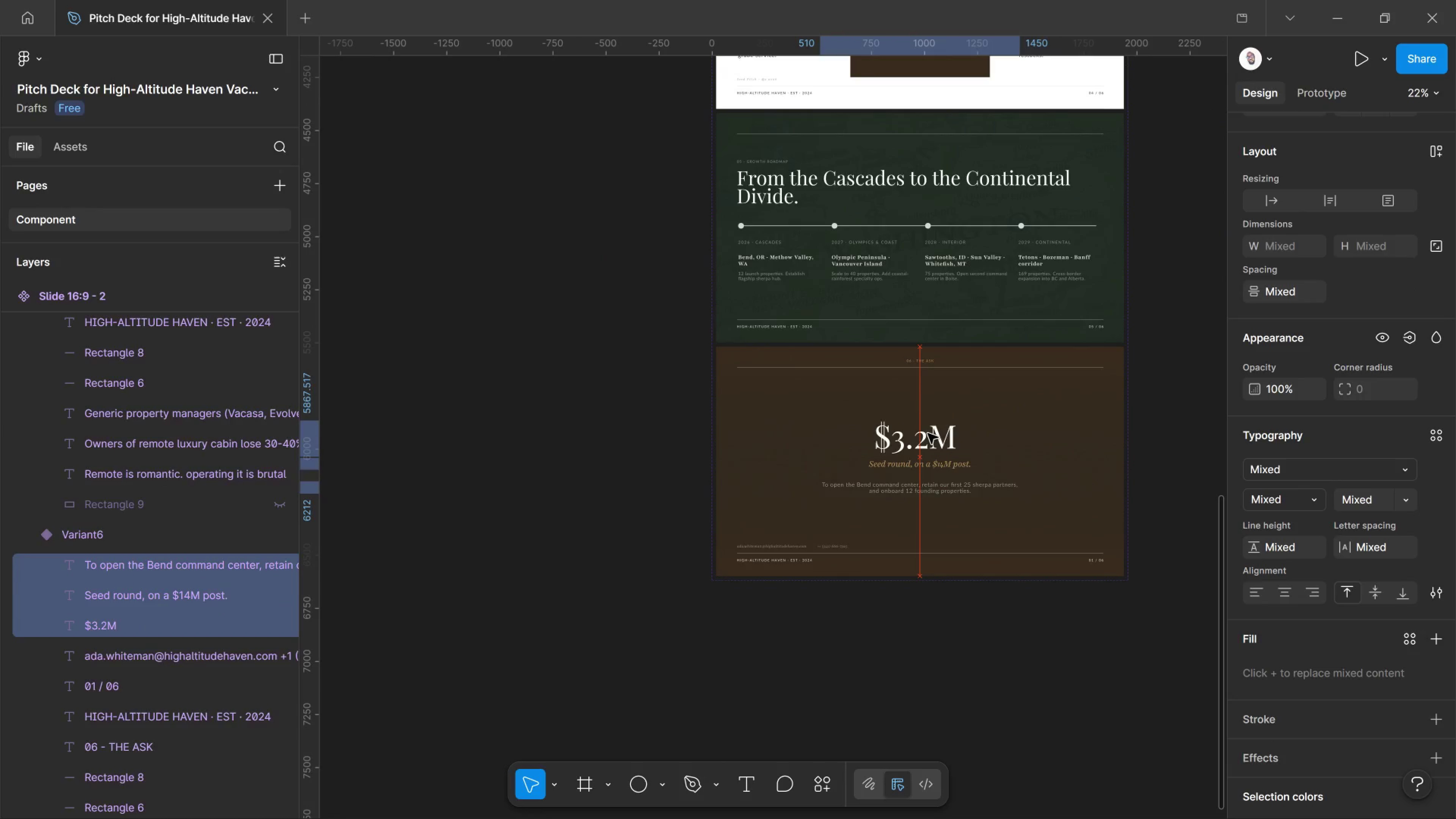 
key(Shift+ArrowDown)
 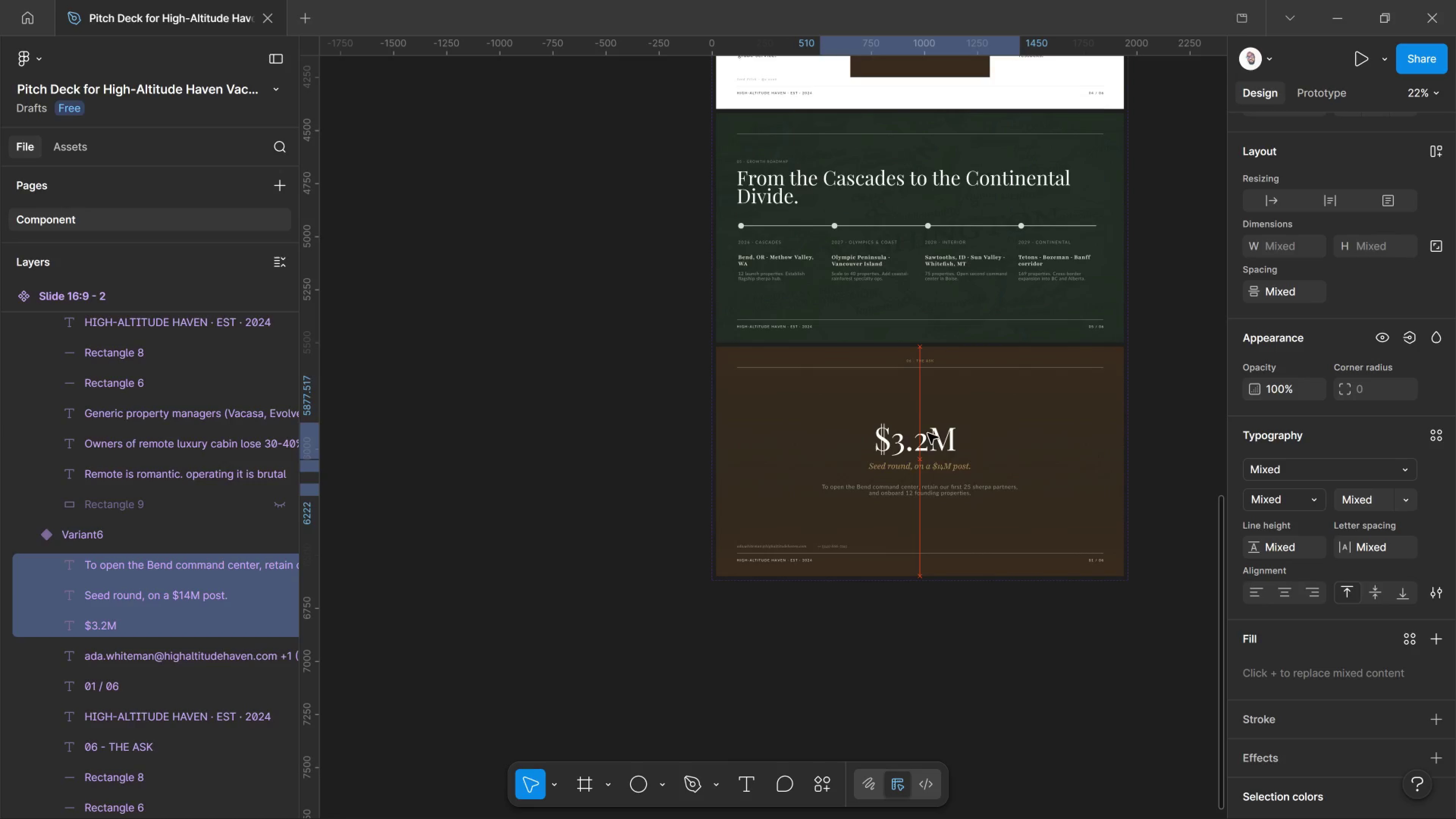 
key(Shift+ArrowDown)
 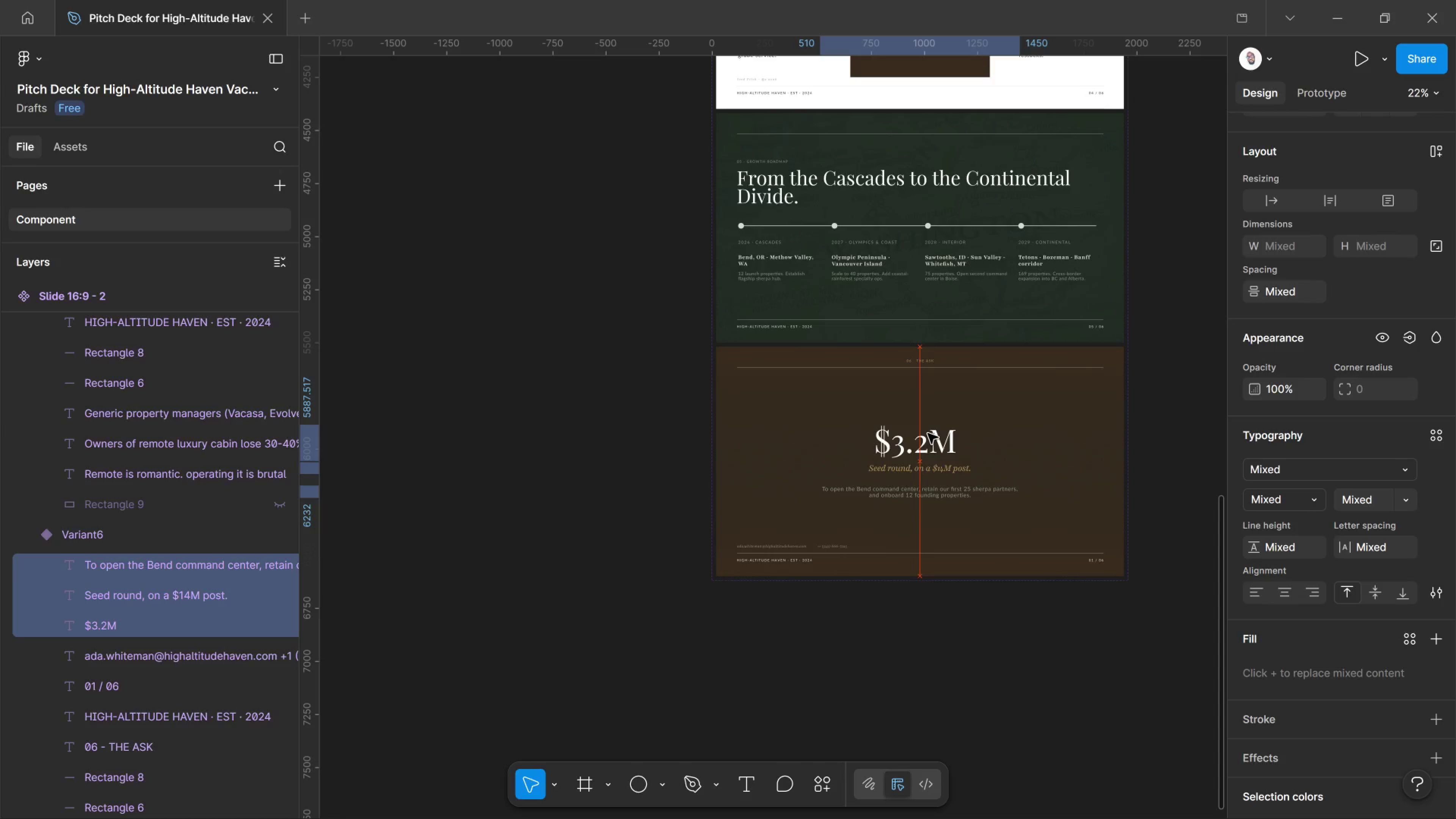 
key(Shift+ArrowUp)
 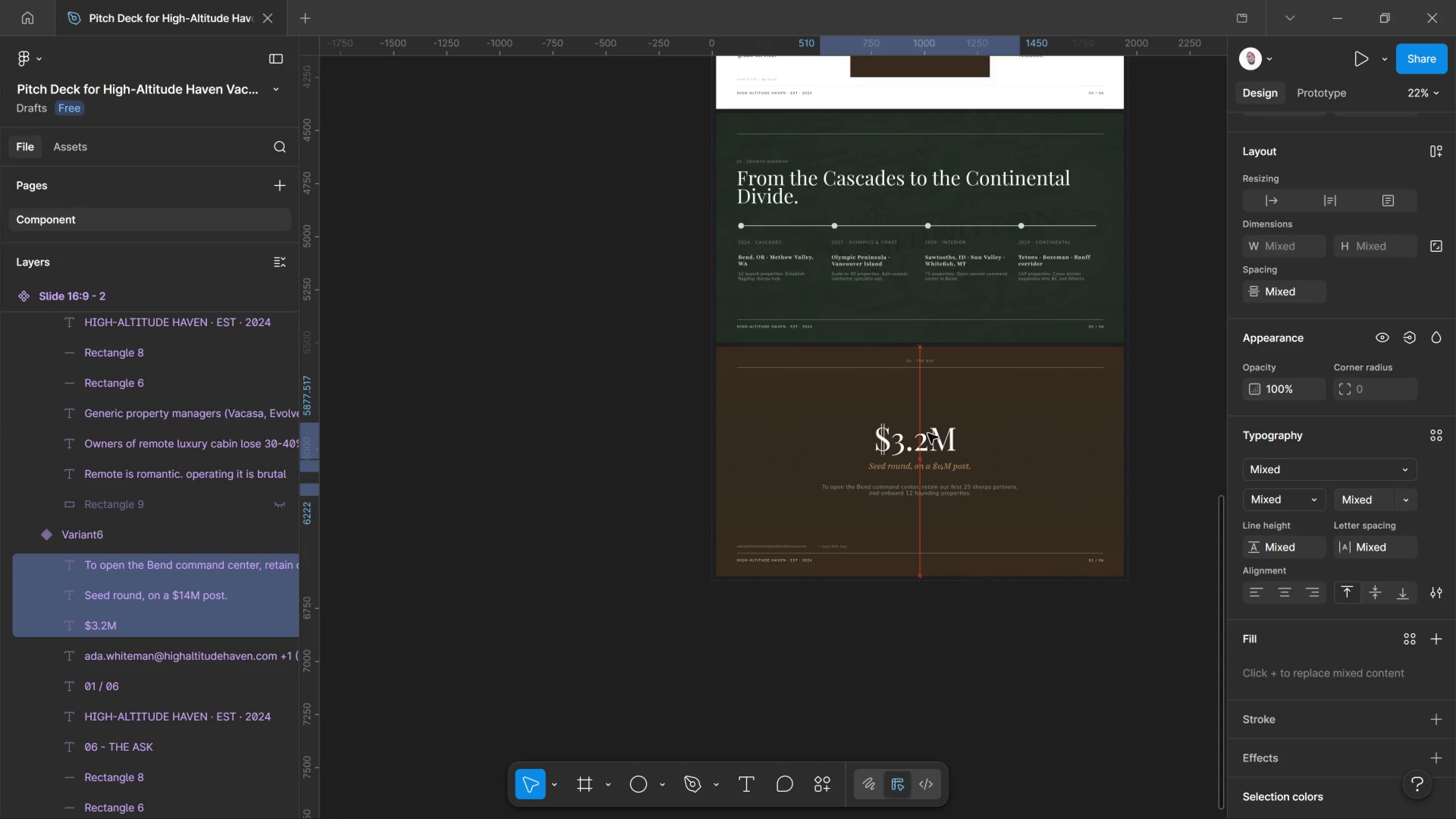 
key(Shift+ArrowUp)
 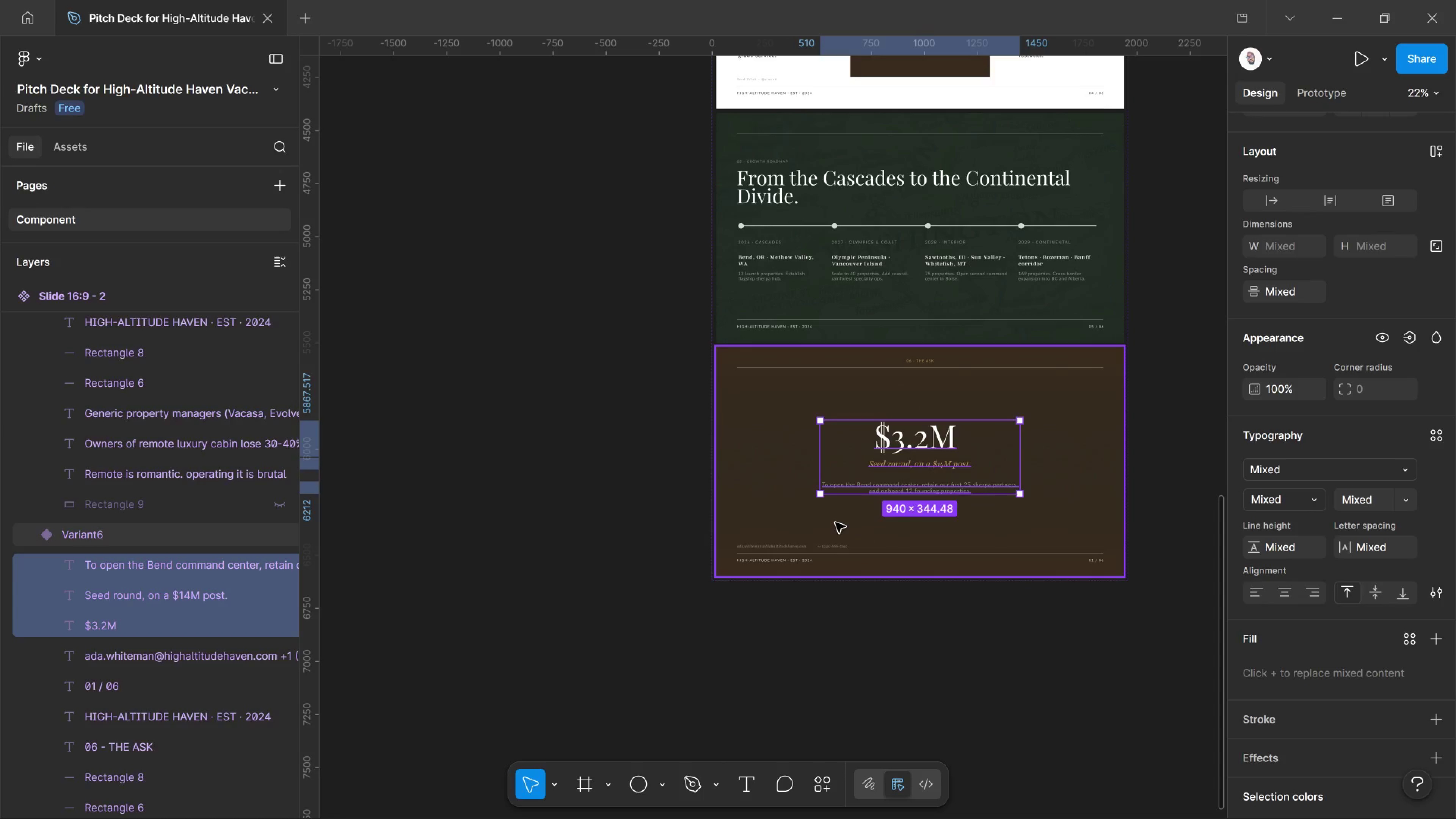 
key(K)
 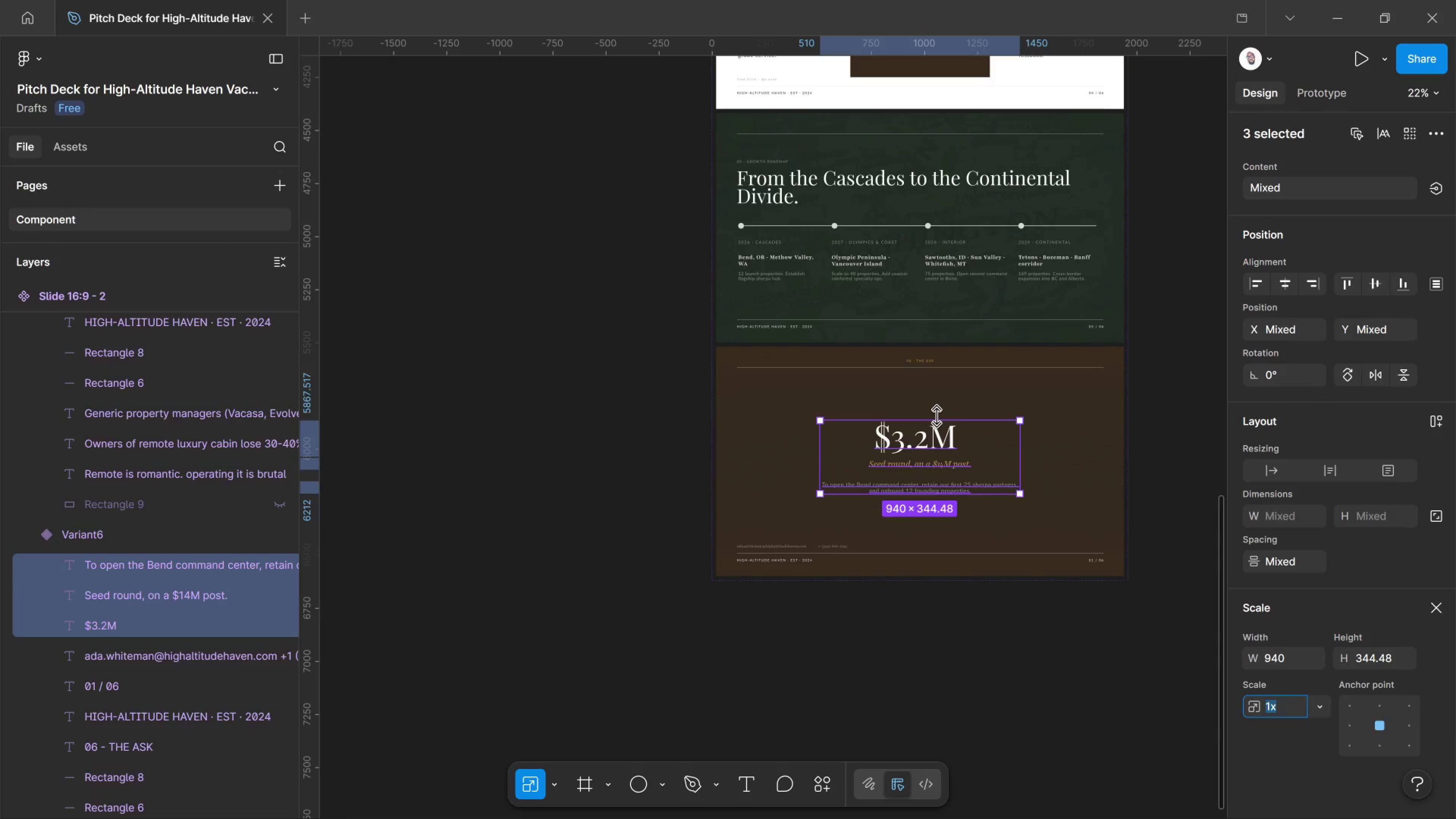 
left_click_drag(start_coordinate=[936, 416], to_coordinate=[948, 414])
 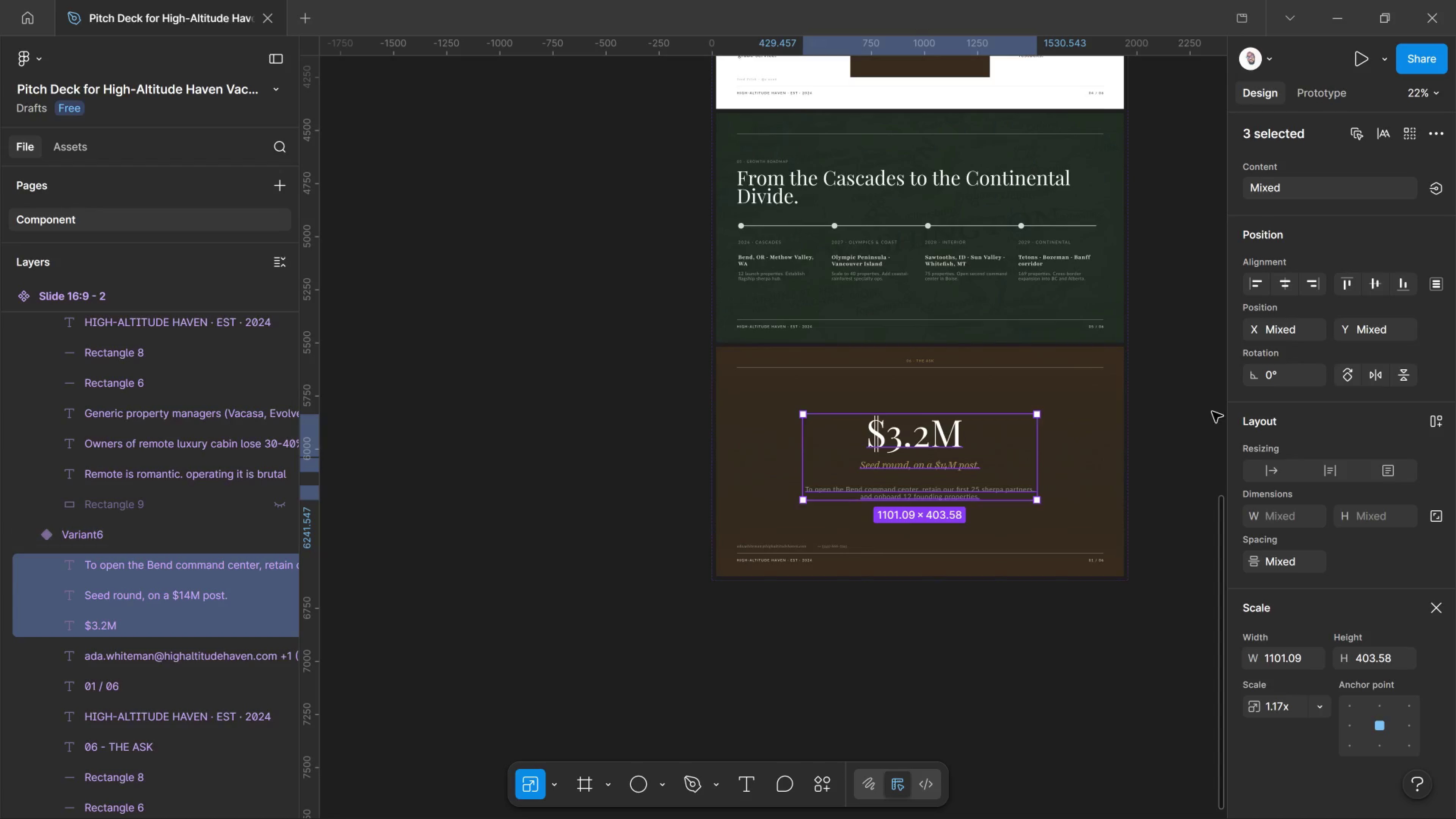 
hold_key(key=AltLeft, duration=2.7)
 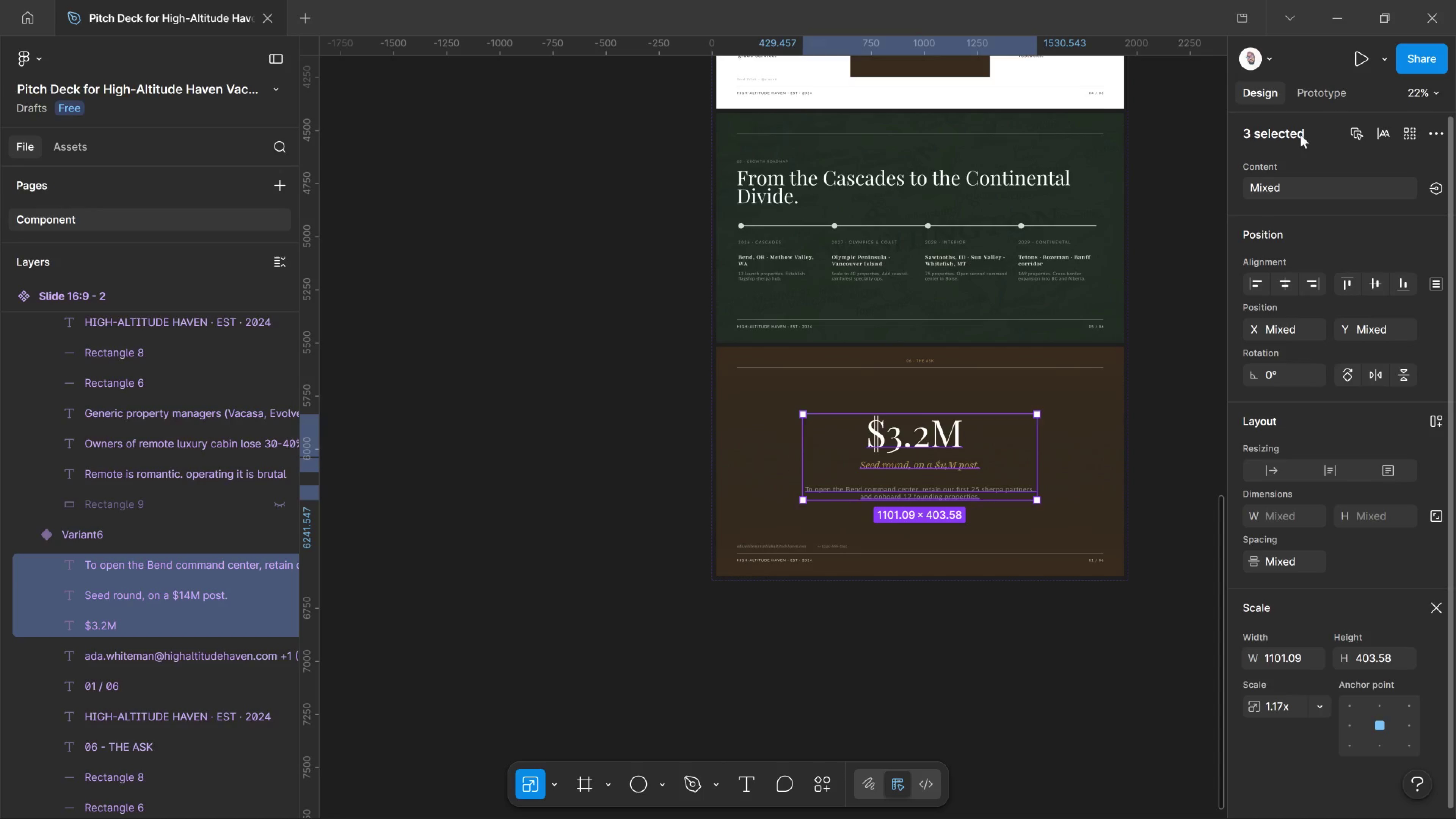 
left_click([1305, 88])
 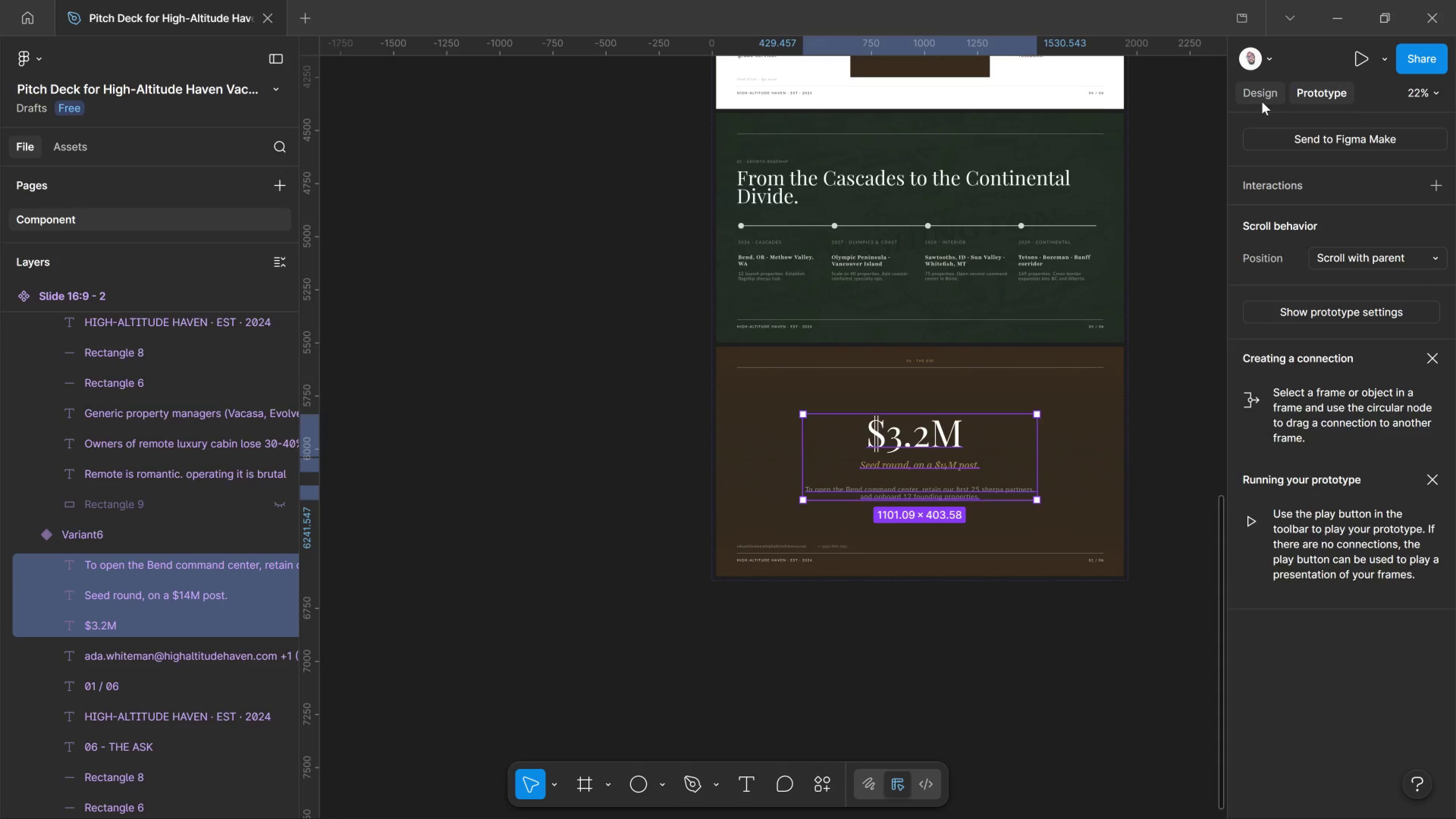 
left_click([1262, 102])
 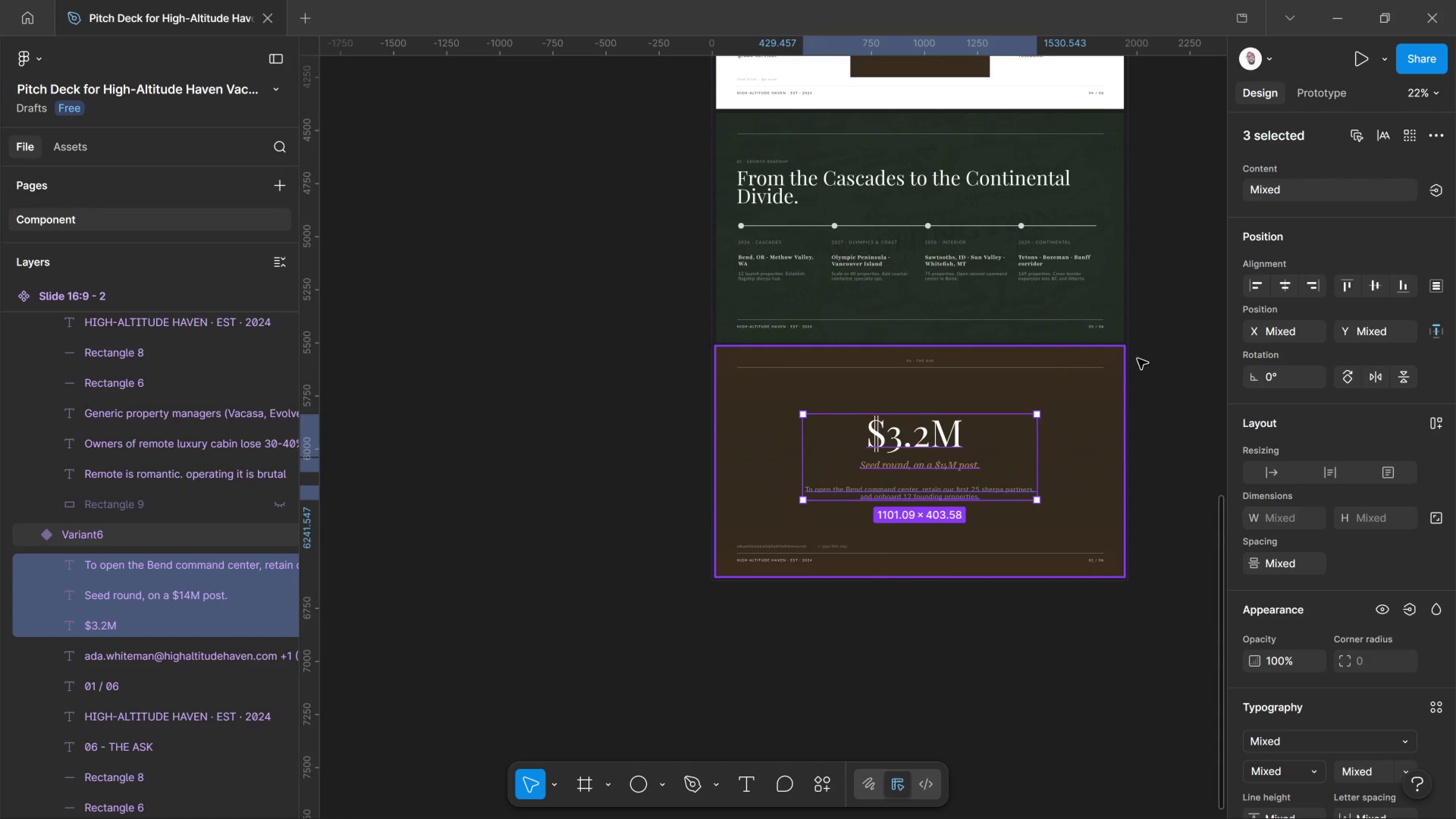 
left_click([1153, 347])
 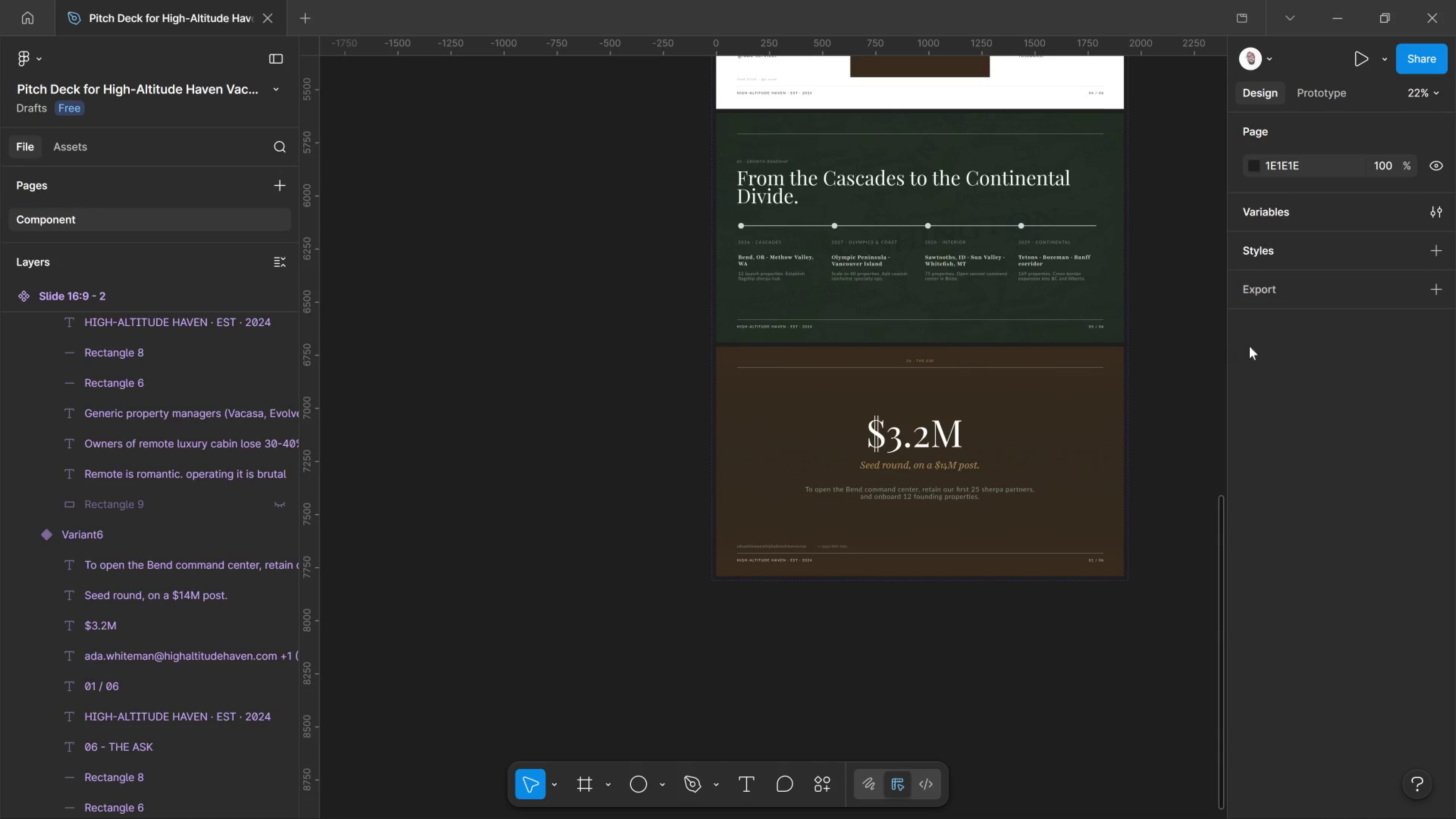 
scroll: coordinate [1096, 447], scroll_direction: up, amount: 20.0
 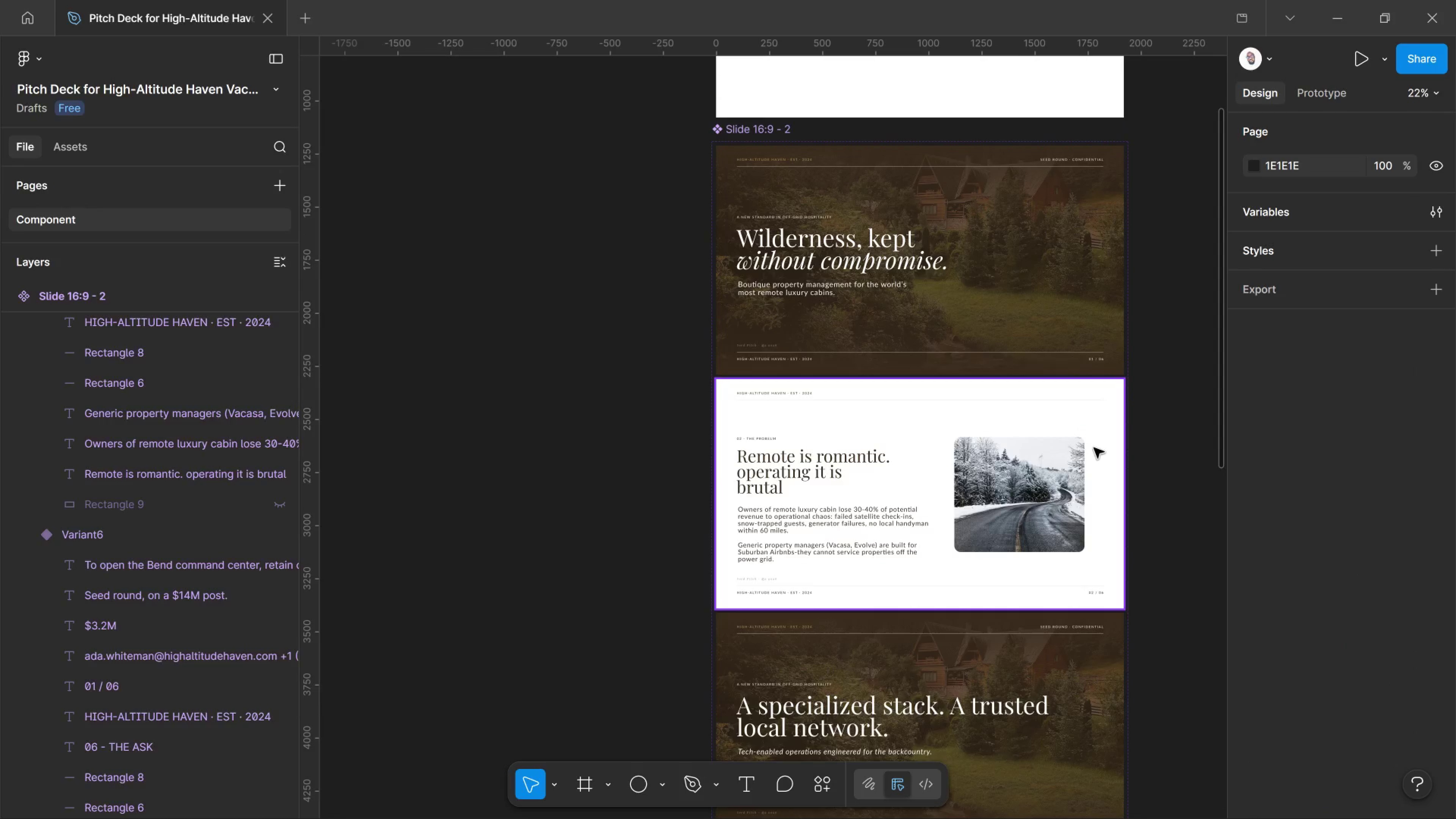 
scroll: coordinate [1045, 525], scroll_direction: down, amount: 10.0
 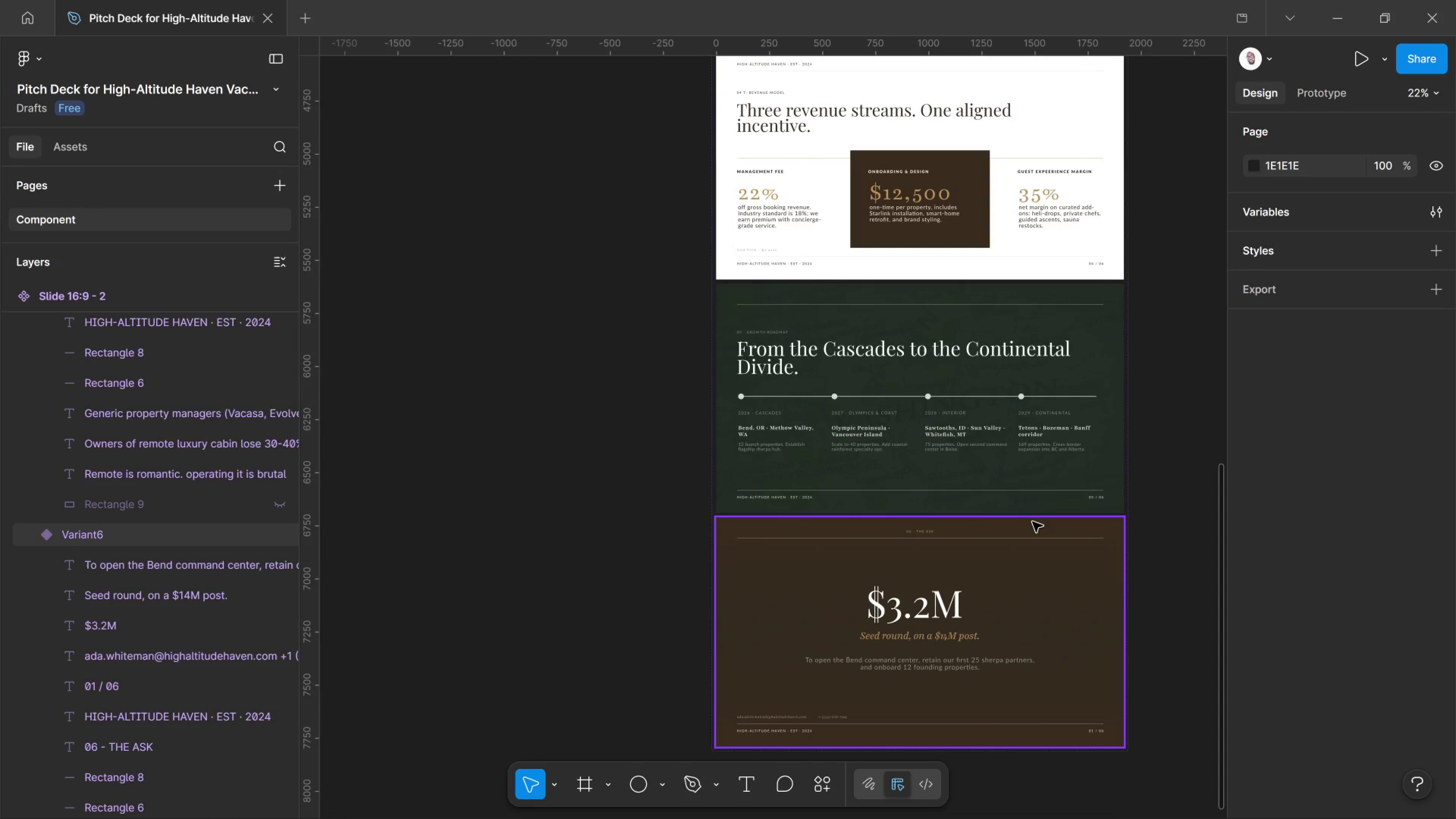 
scroll: coordinate [1025, 459], scroll_direction: up, amount: 26.0
 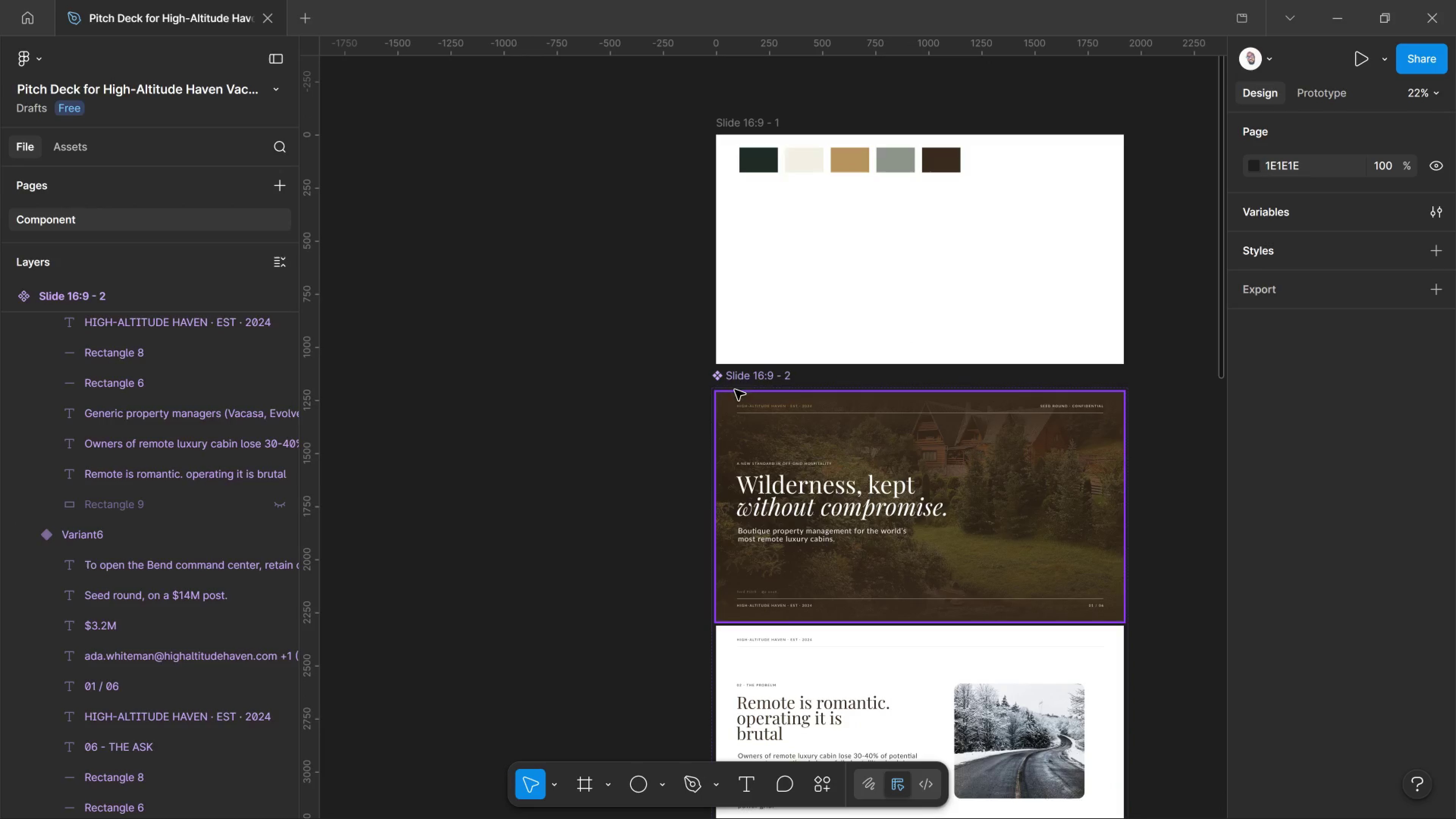 
left_click([737, 377])
 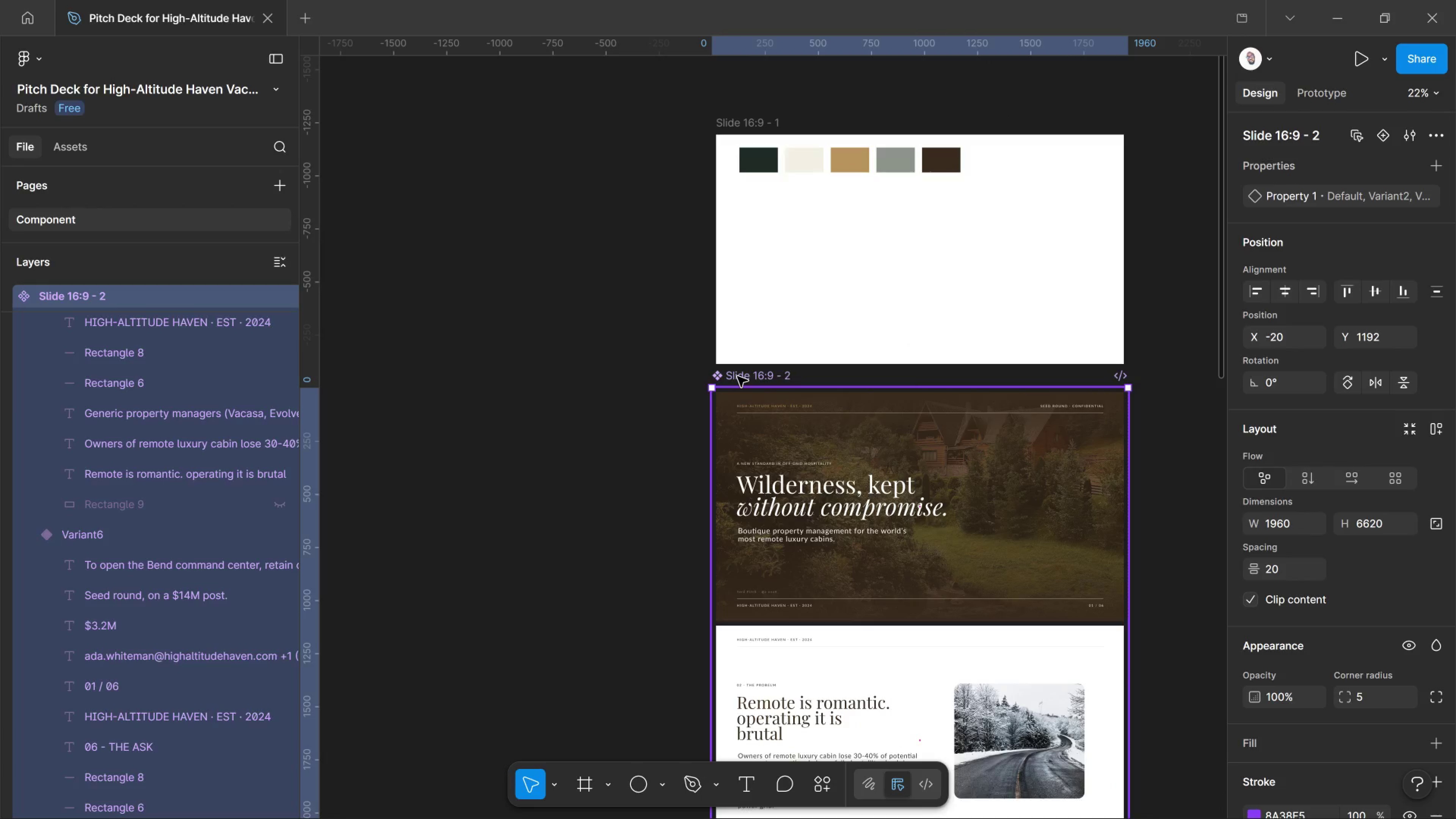 
key(Control+C)
 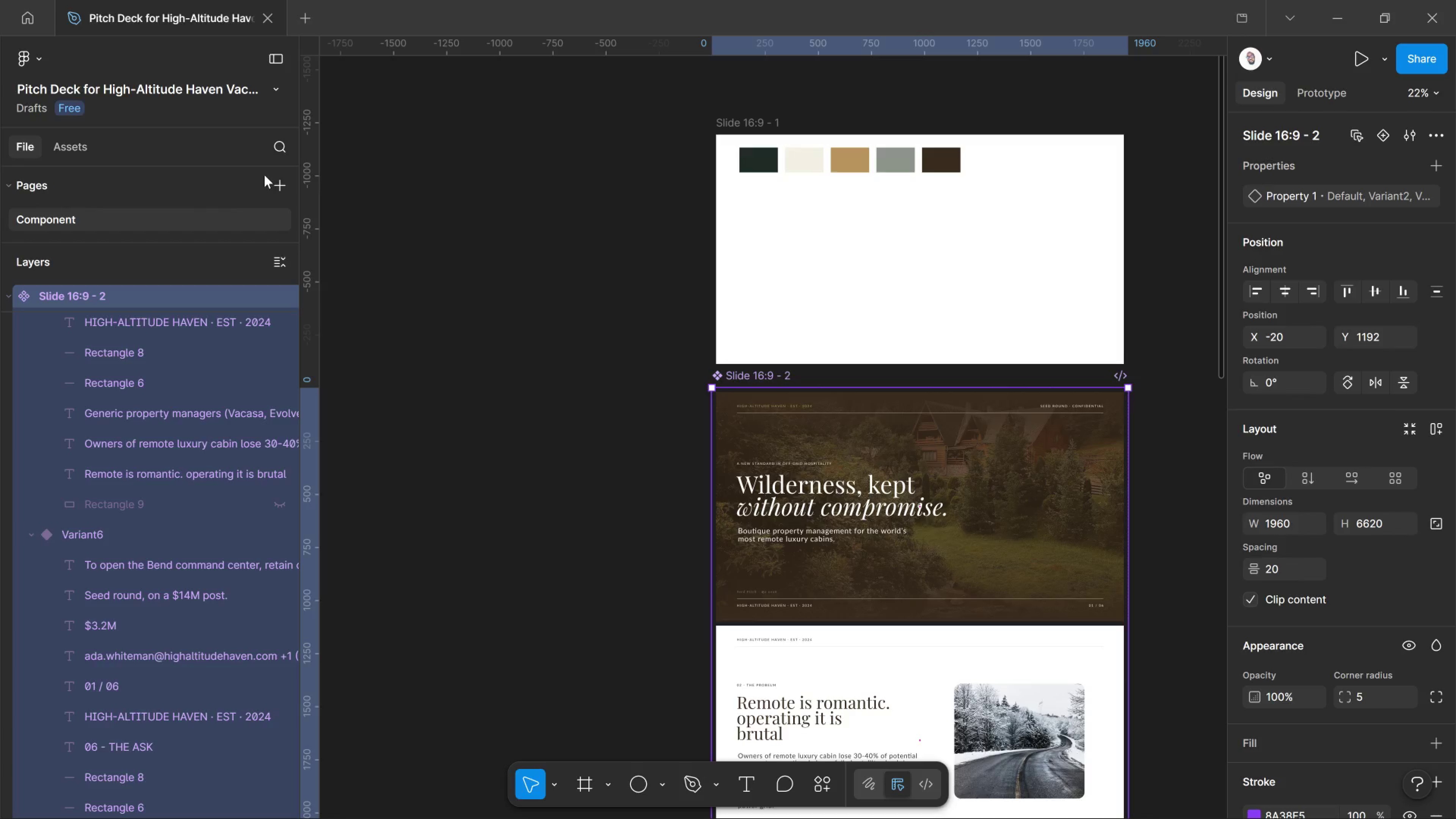 
left_click([274, 178])
 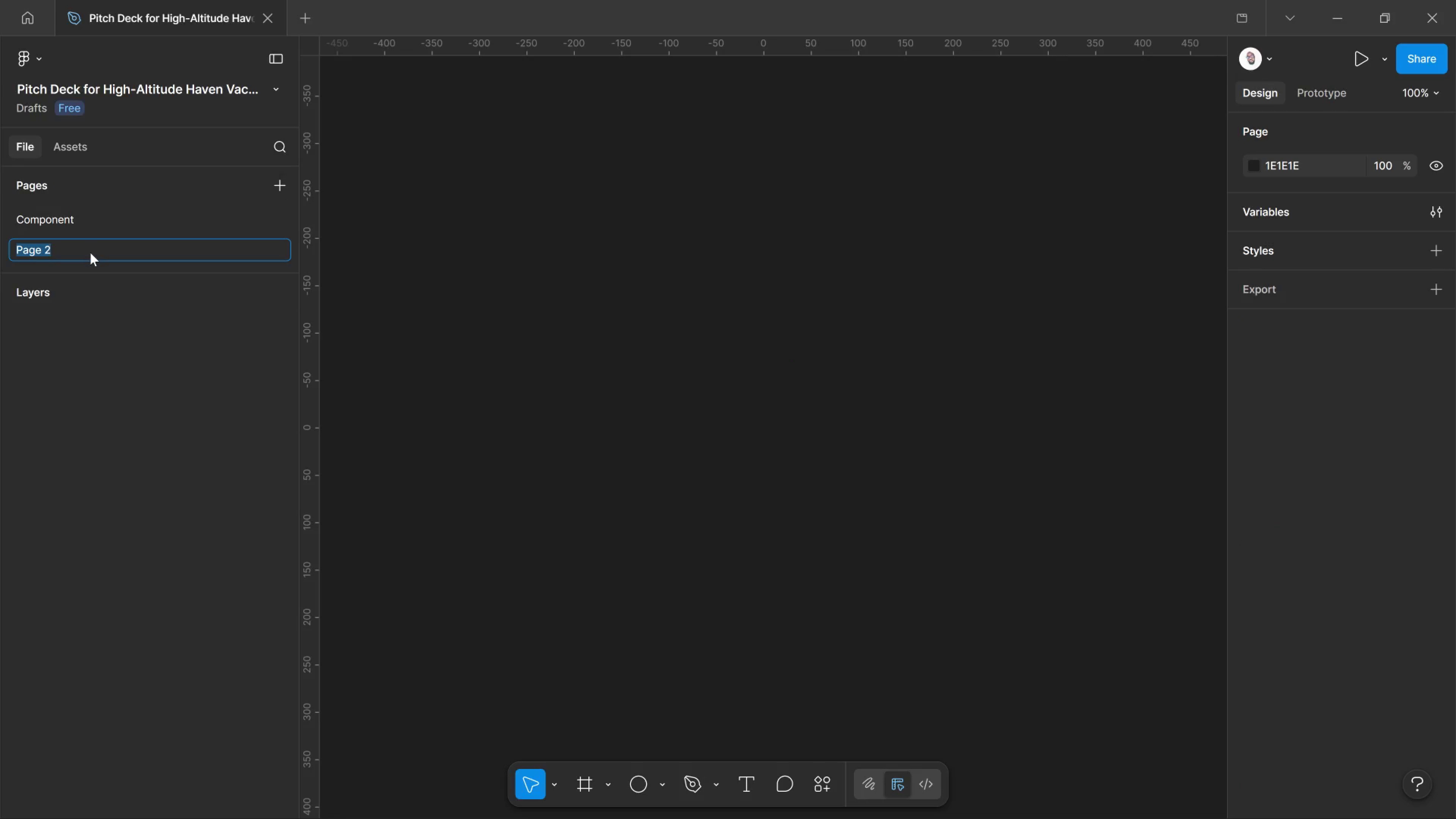 
type(MAIN)
 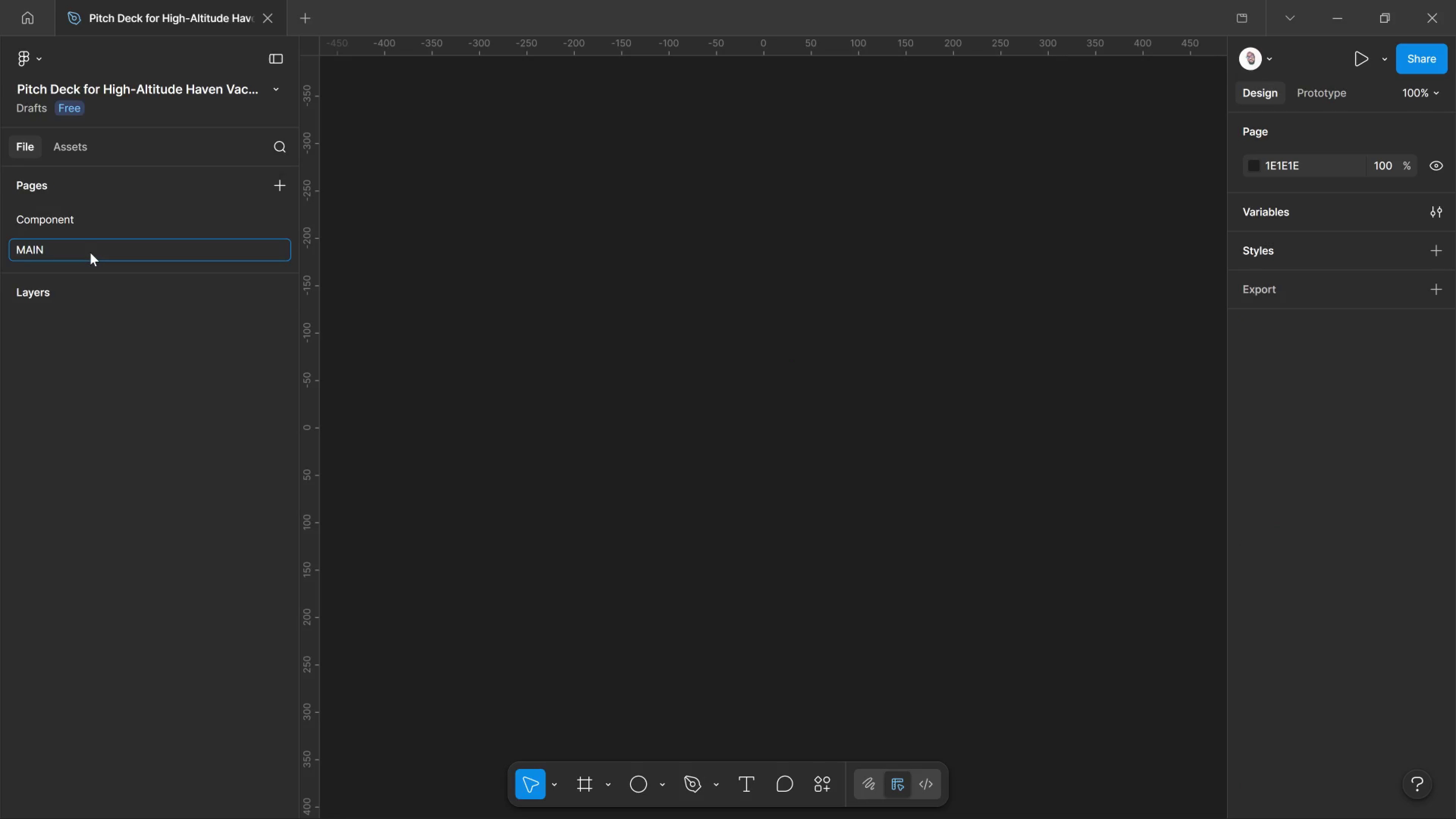 
key(Enter)
 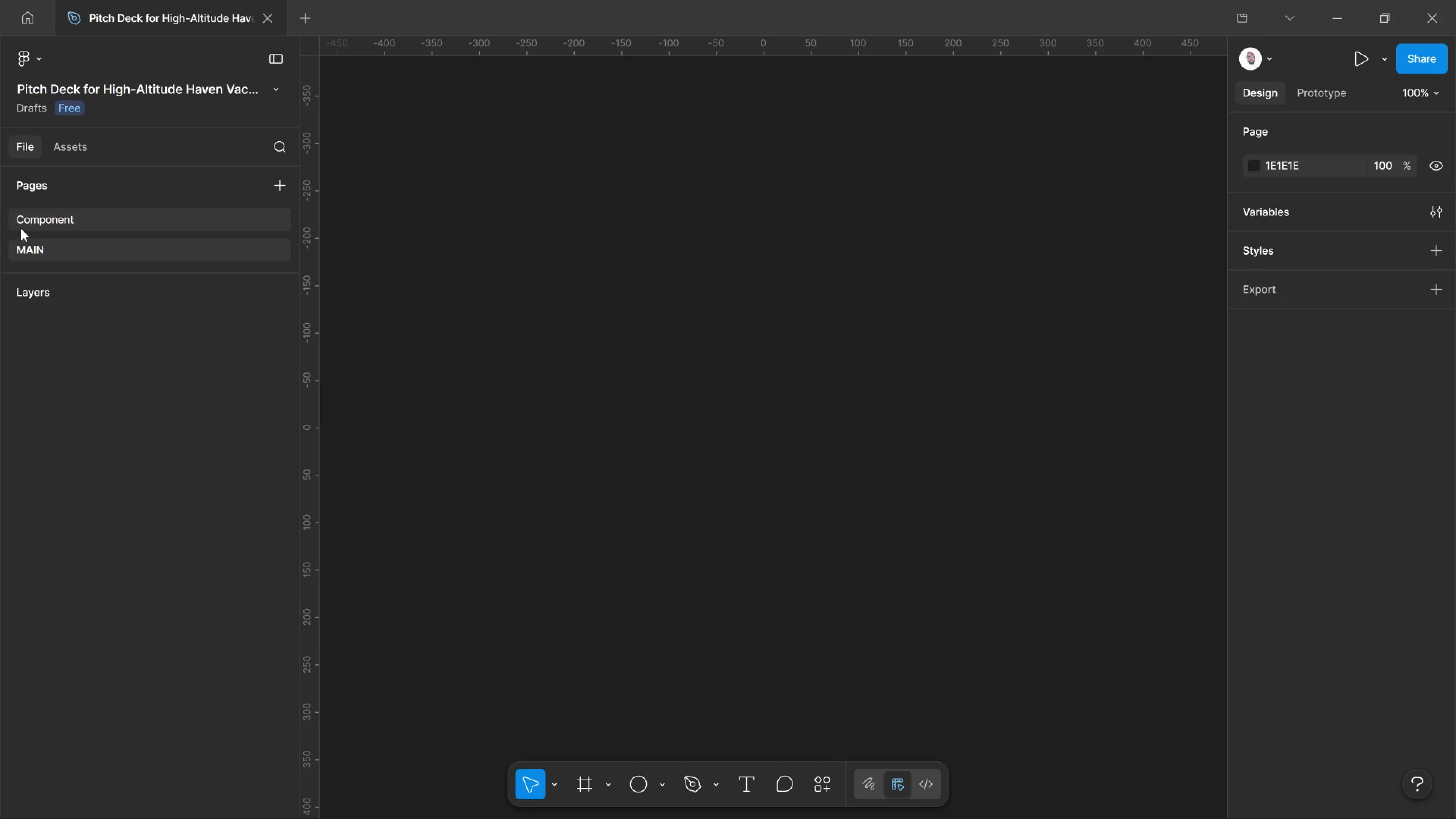 
double_click([40, 254])
 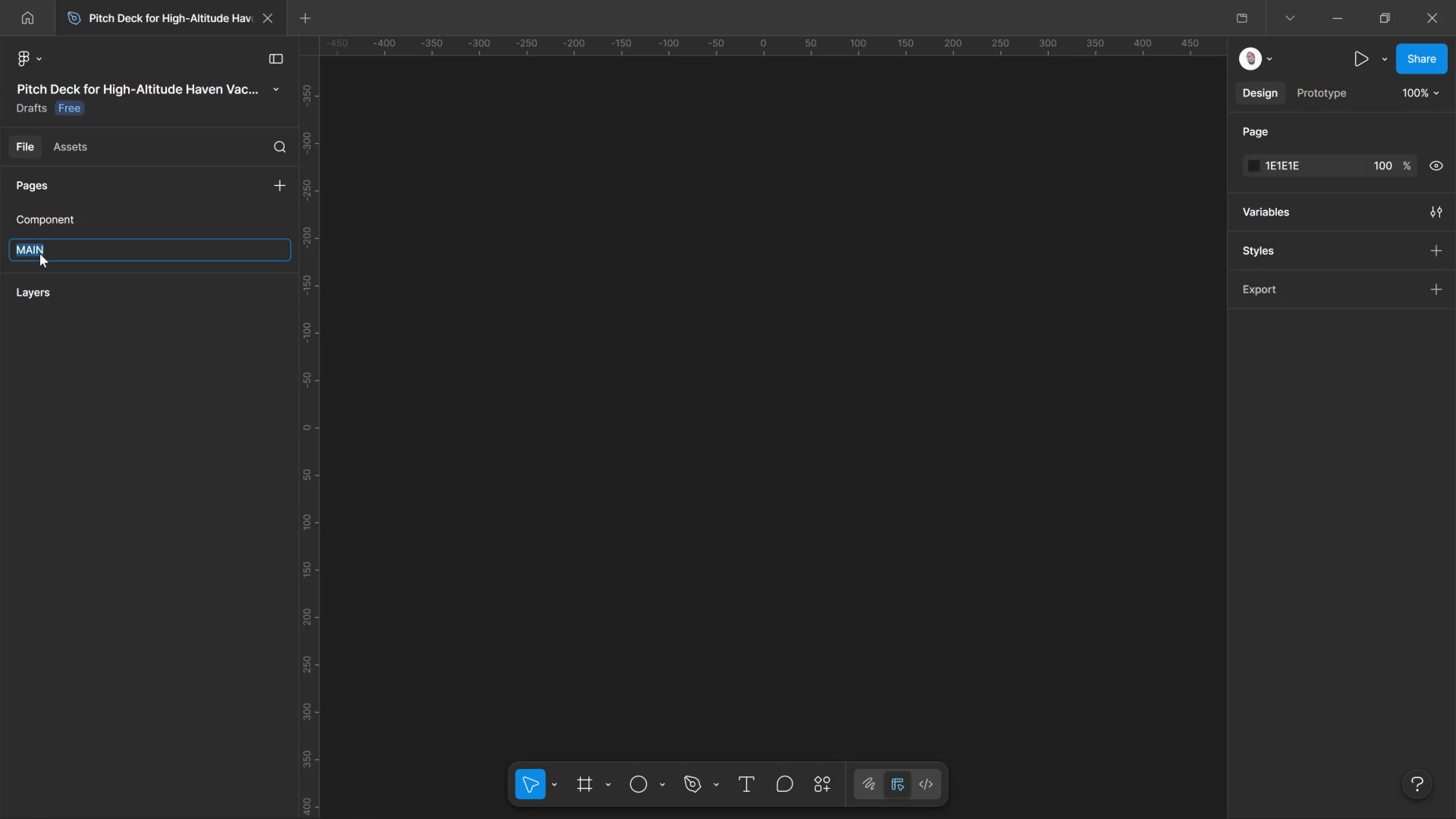 
triple_click([40, 254])
 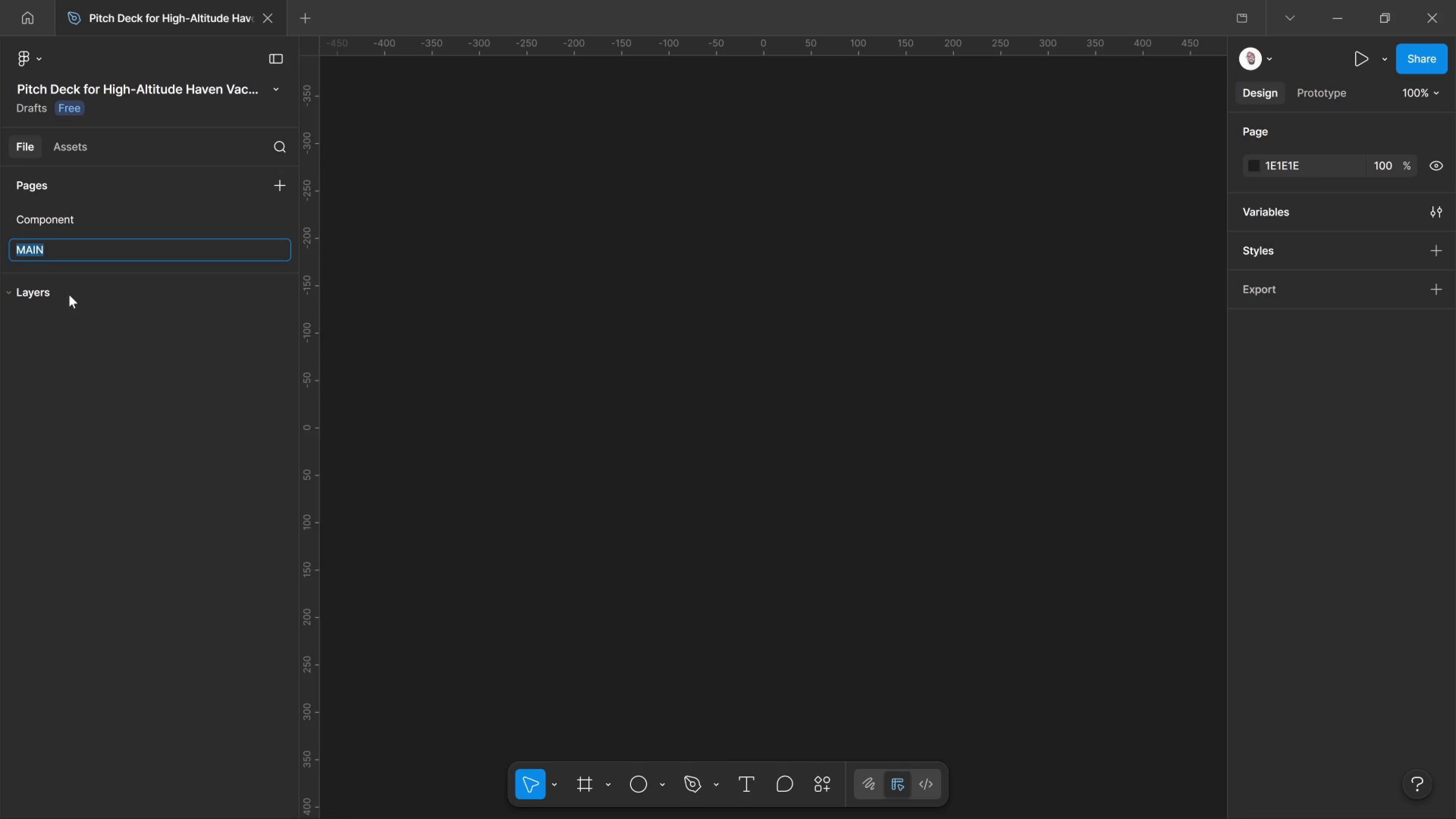 
left_click([69, 297])
 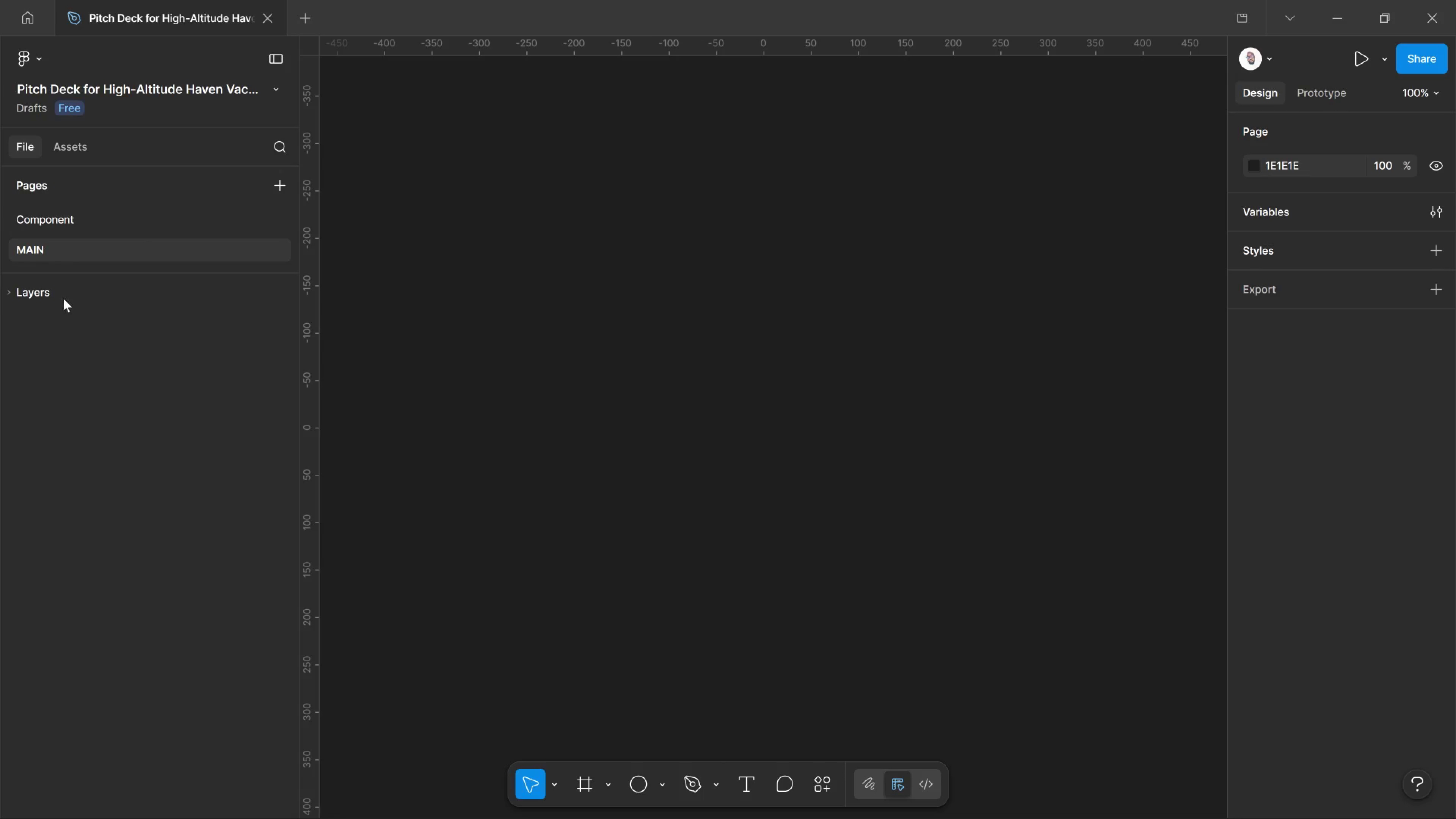 
left_click([574, 284])
 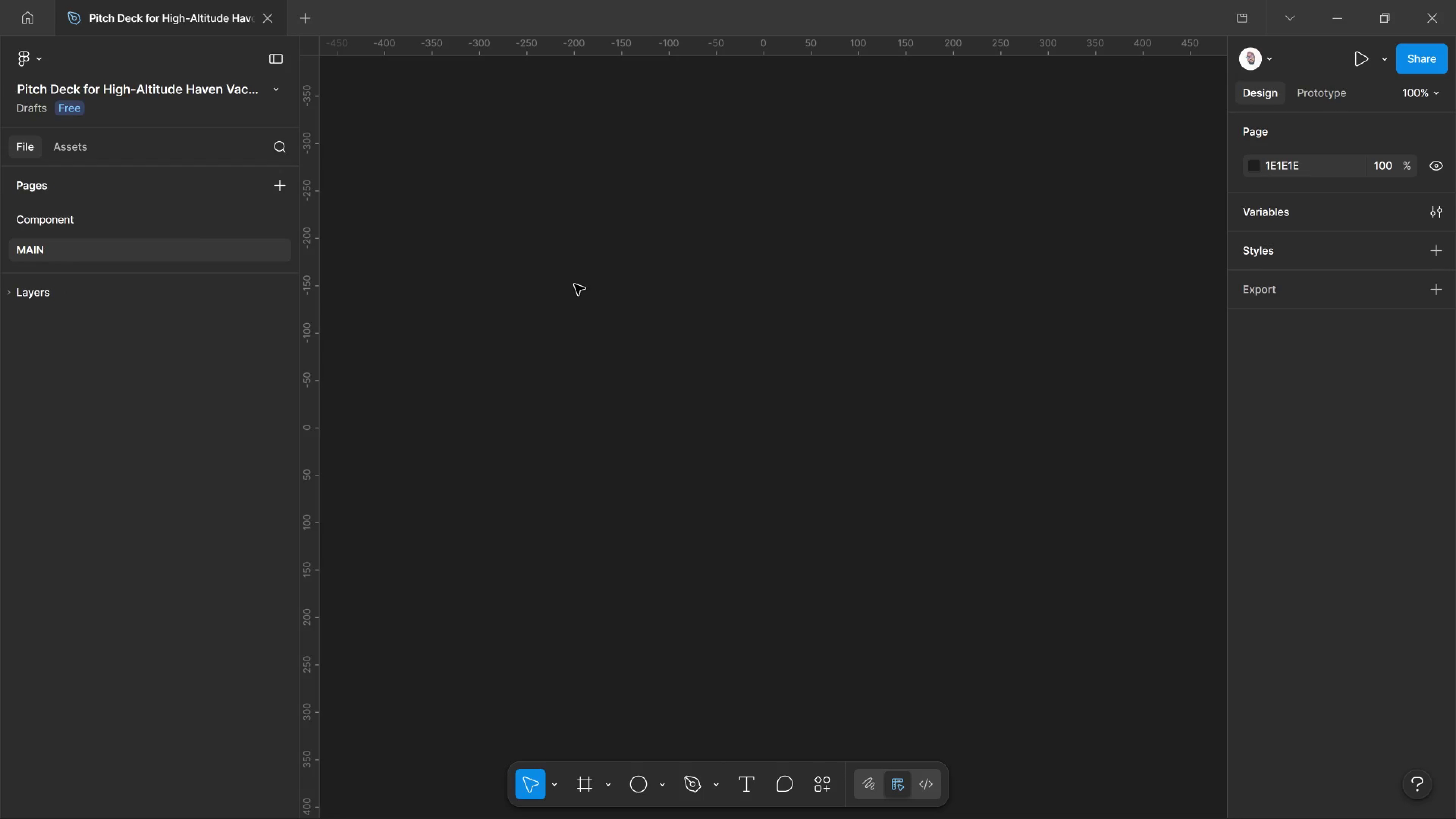 
key(Control+V)
 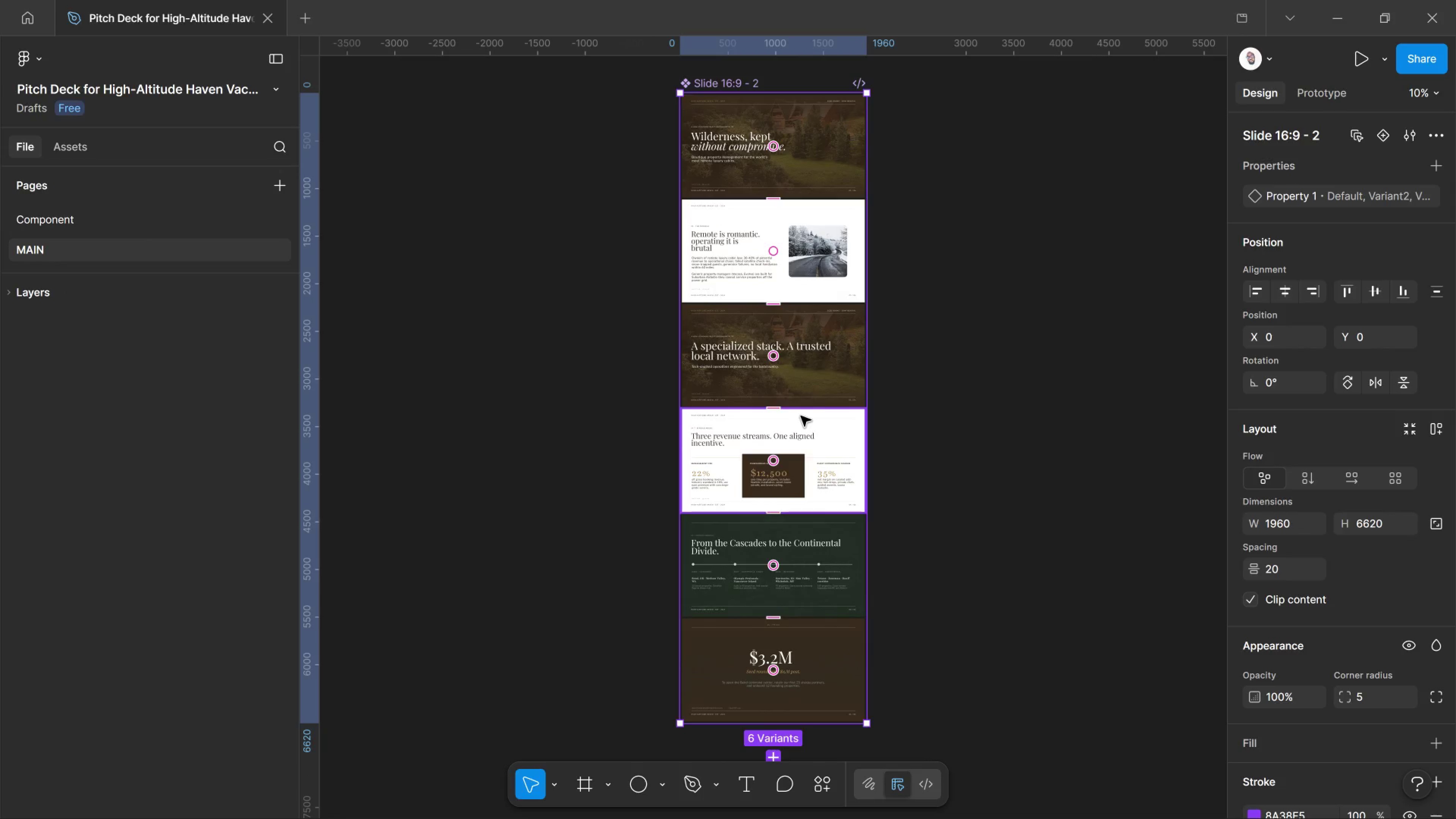 
wait(11.7)
 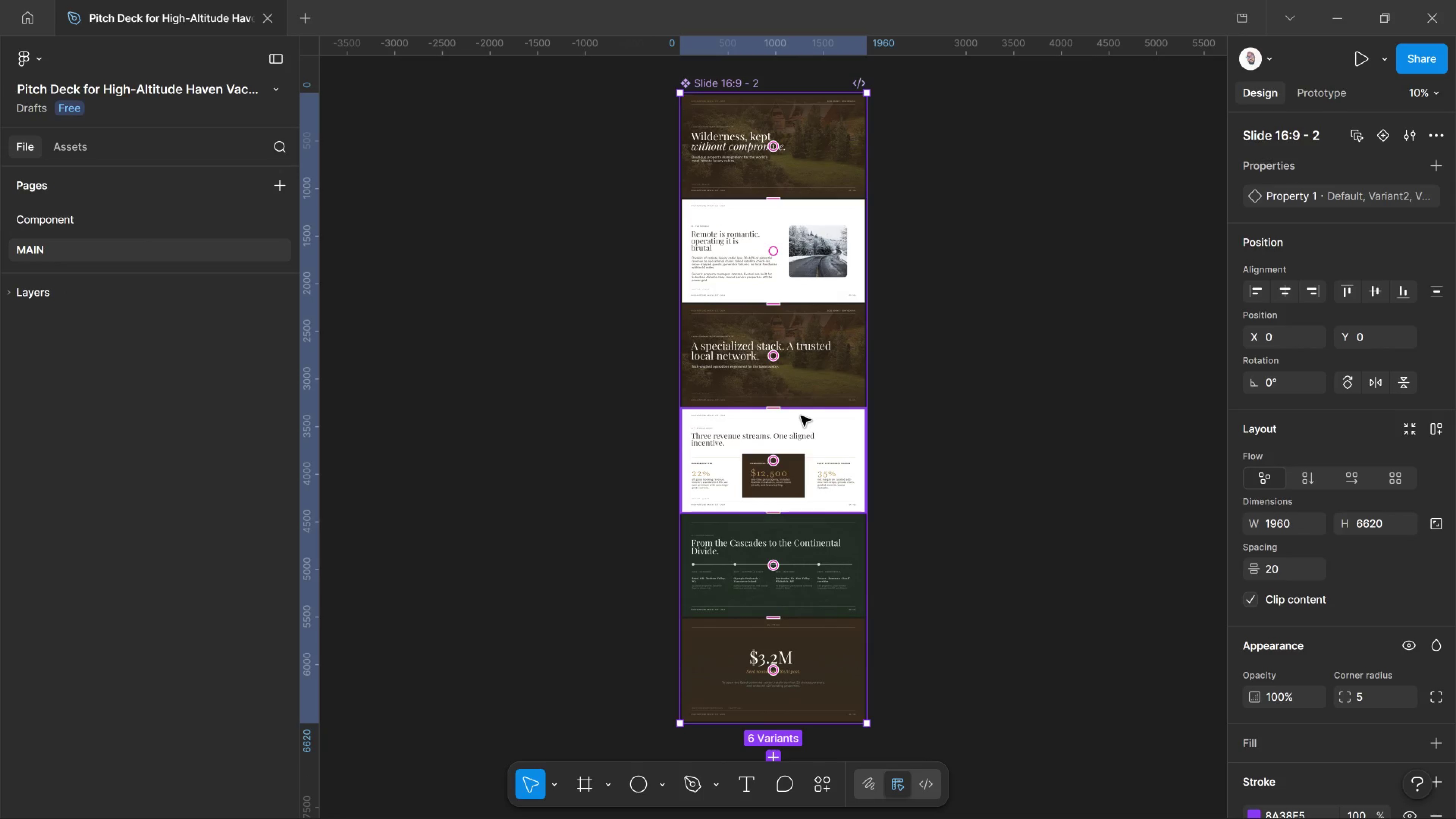 
hold_key(key=ControlLeft, duration=3.36)
scroll: coordinate [820, 708], scroll_direction: up, amount: 26.0
 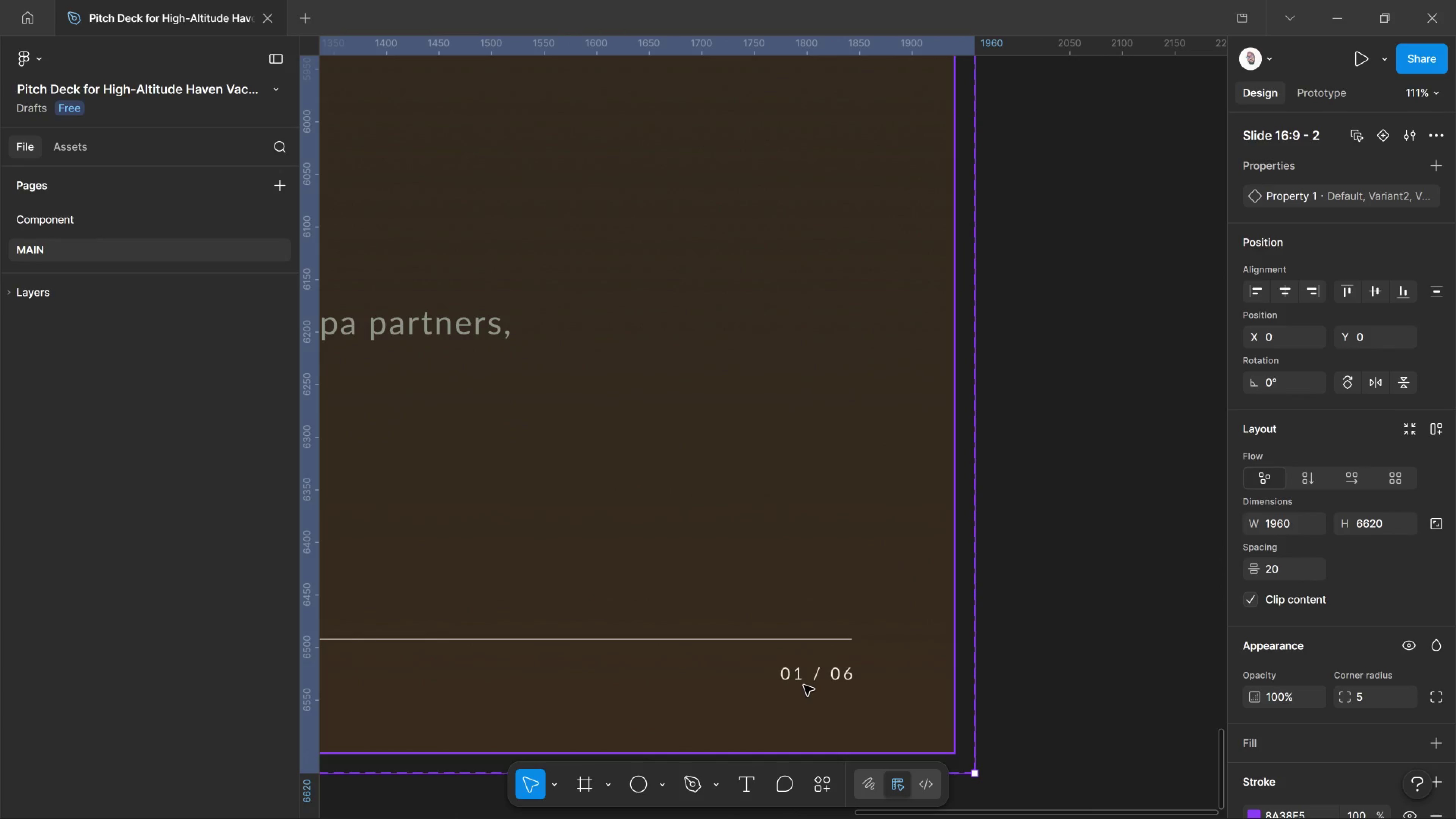 
hold_key(key=ControlLeft, duration=0.86)
 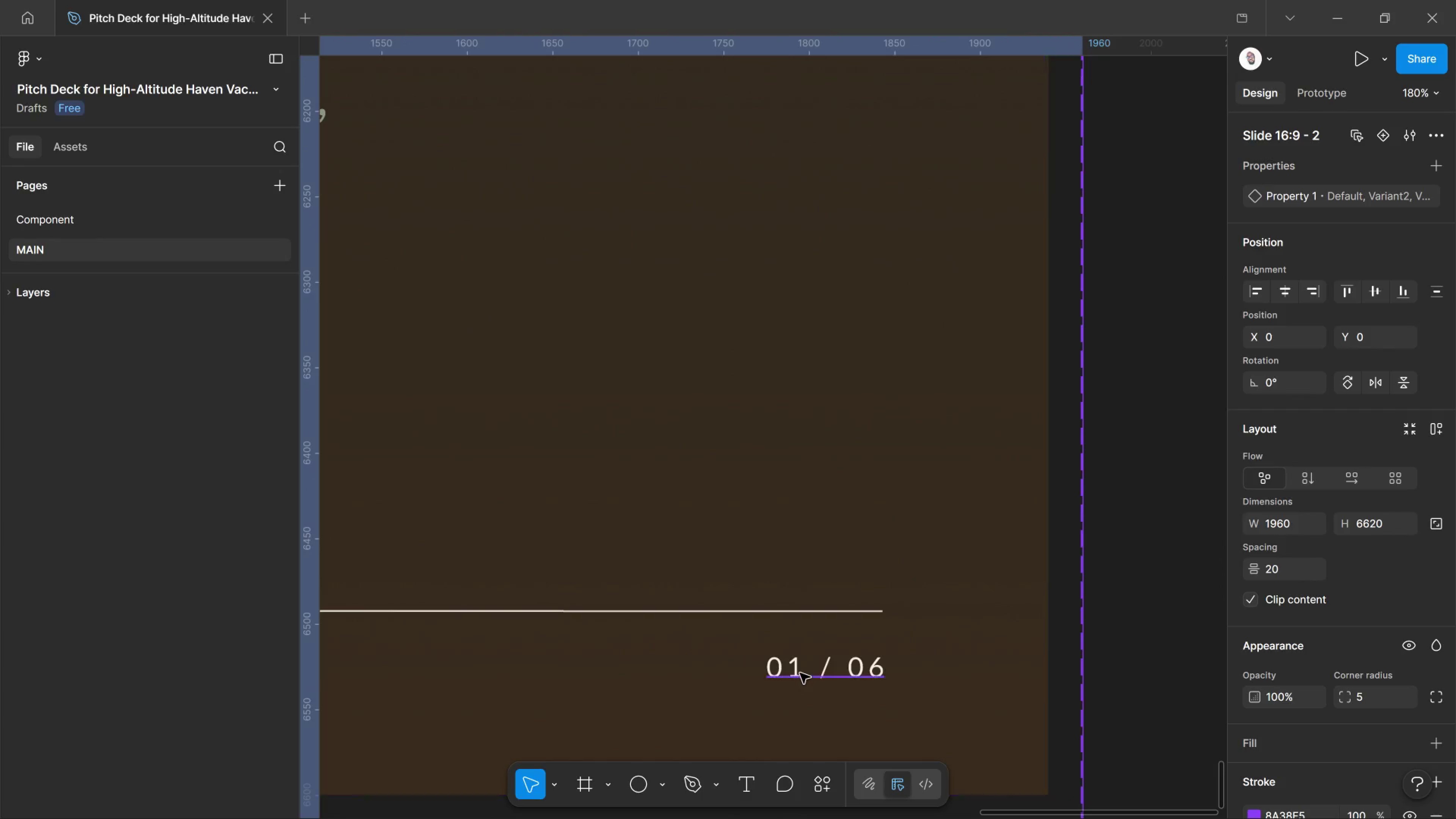 
hold_key(key=ControlLeft, duration=1.2)
 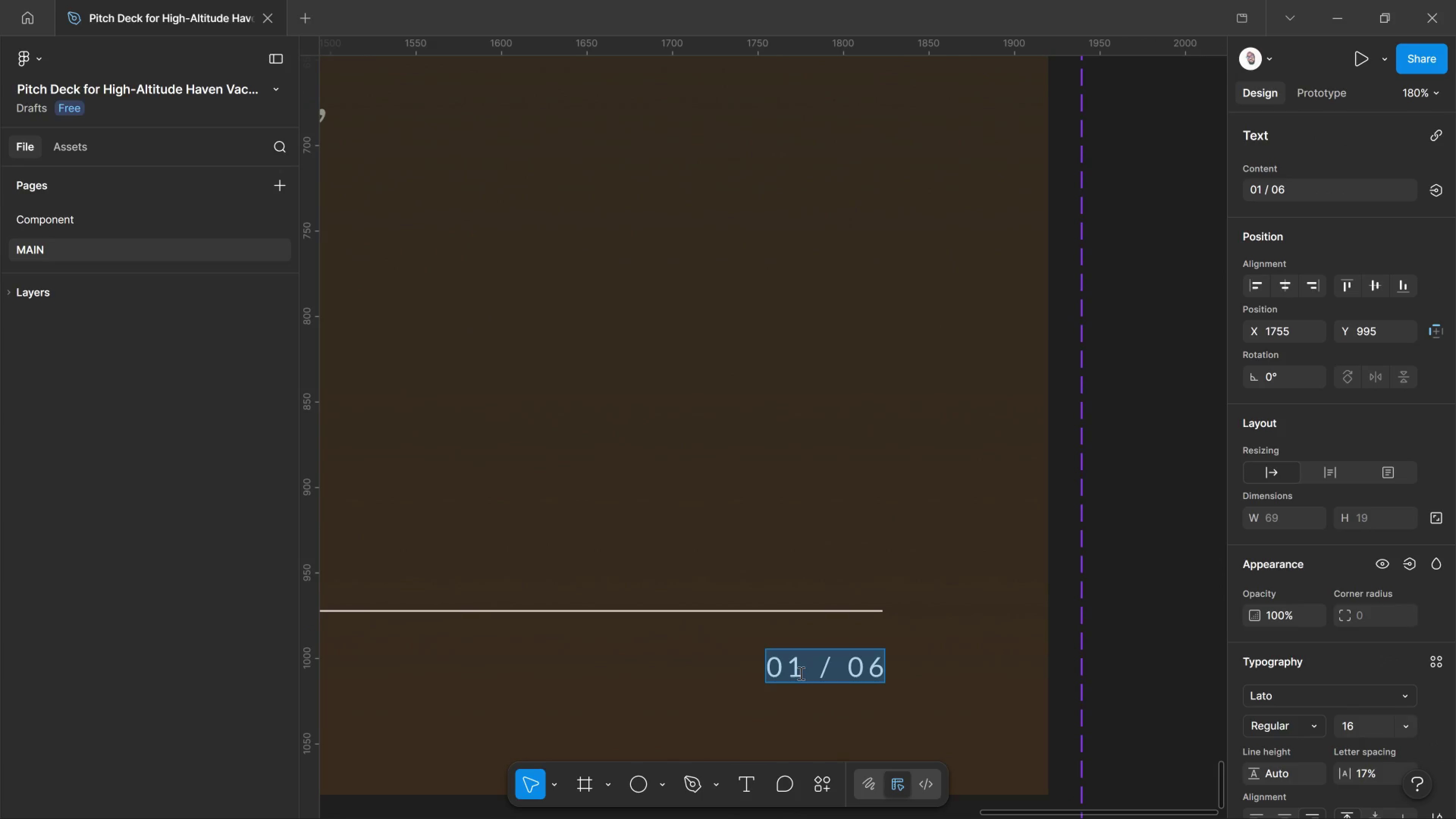 
scroll: coordinate [798, 685], scroll_direction: up, amount: 6.0
 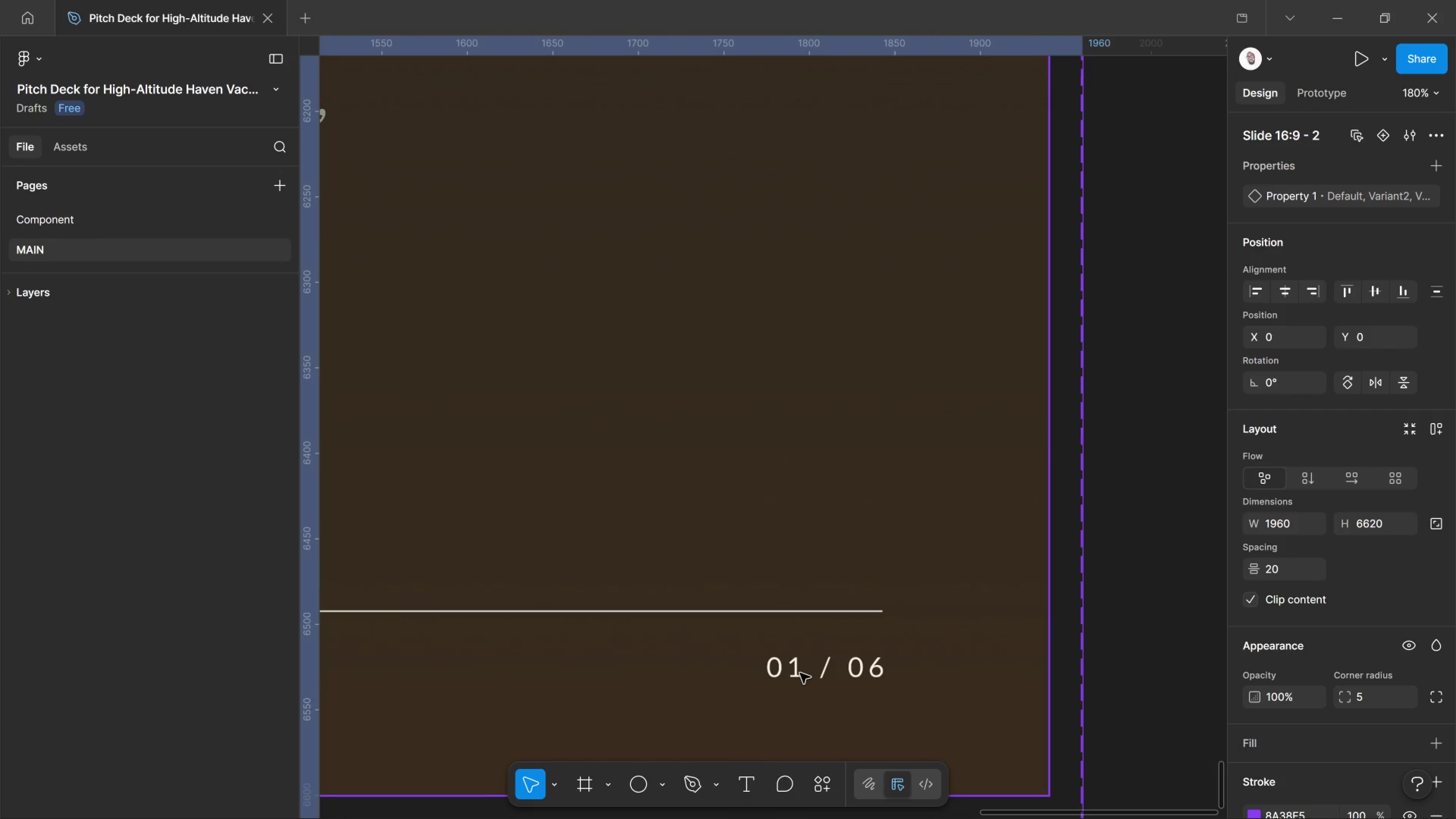 
left_click([800, 673])
 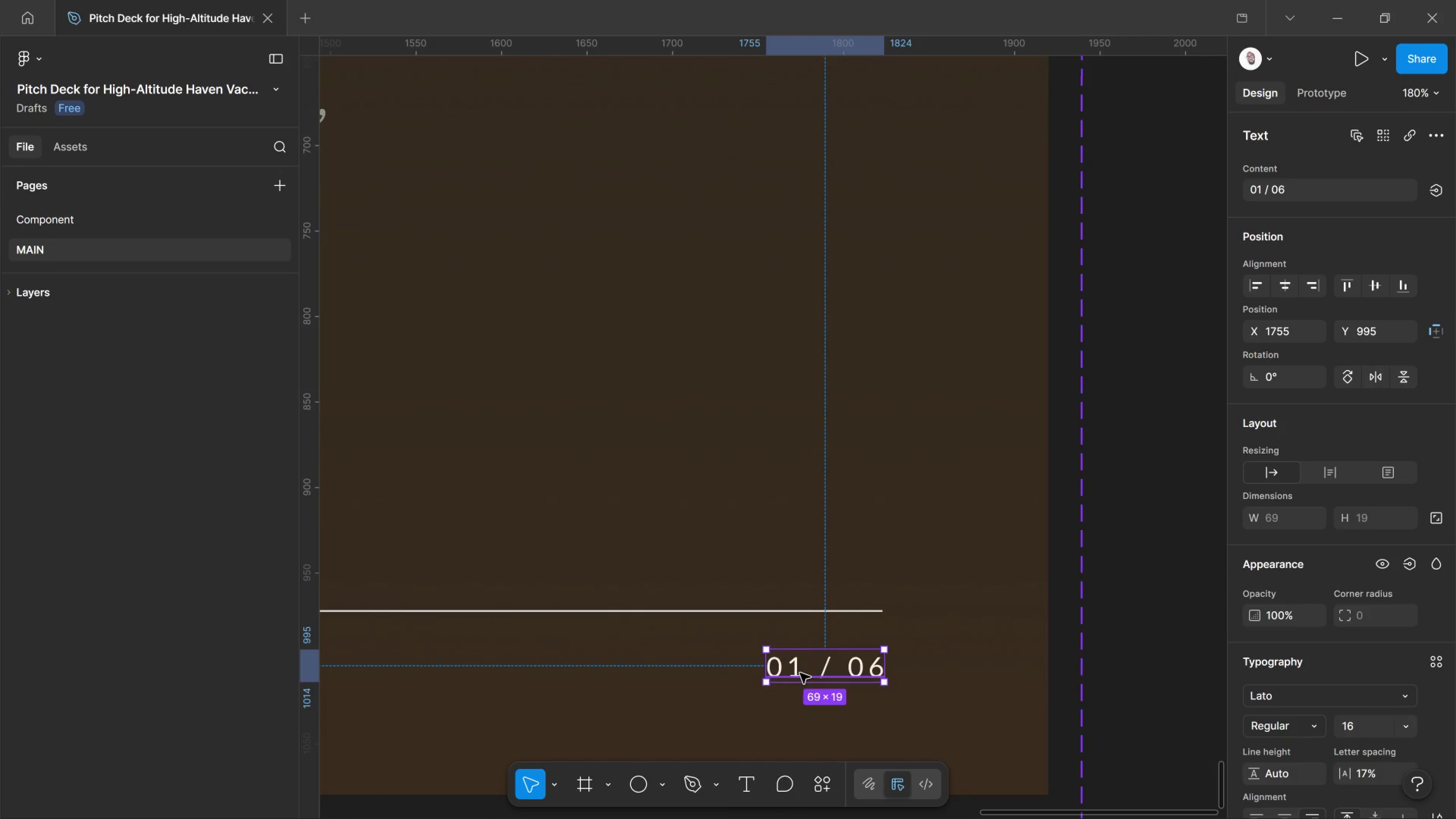 
double_click([800, 673])
 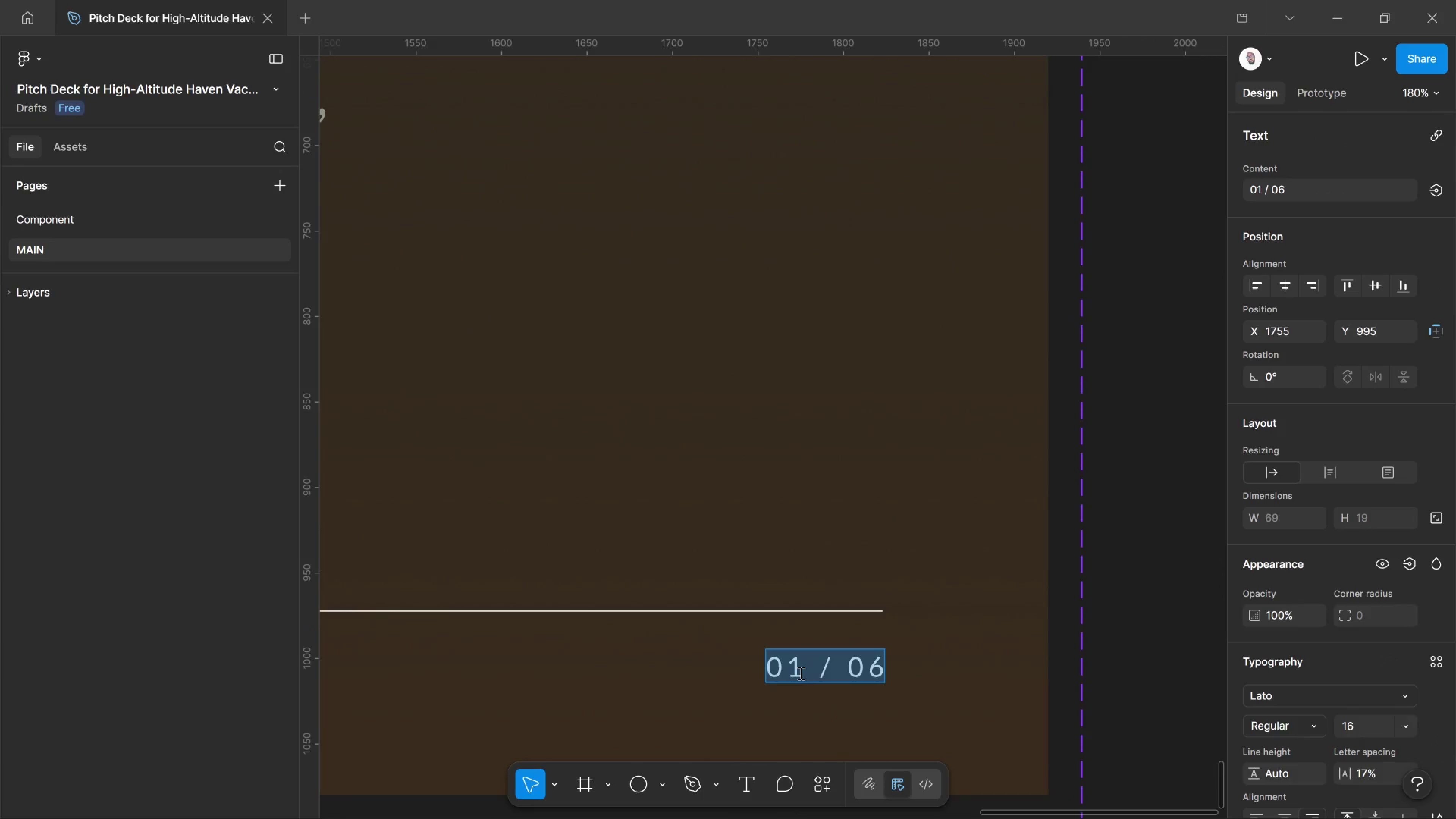 
left_click([800, 673])
 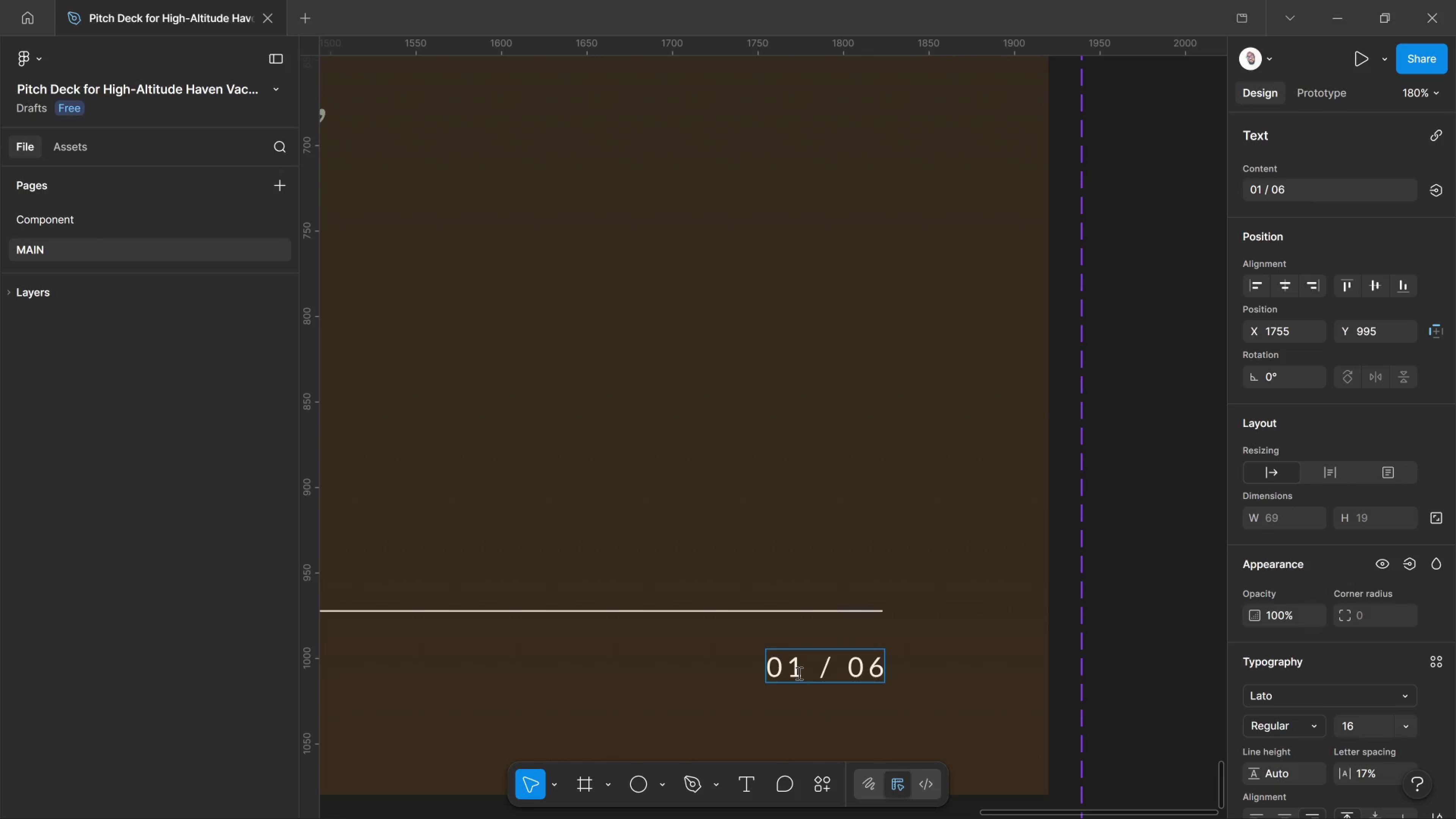 
key(Backspace)
 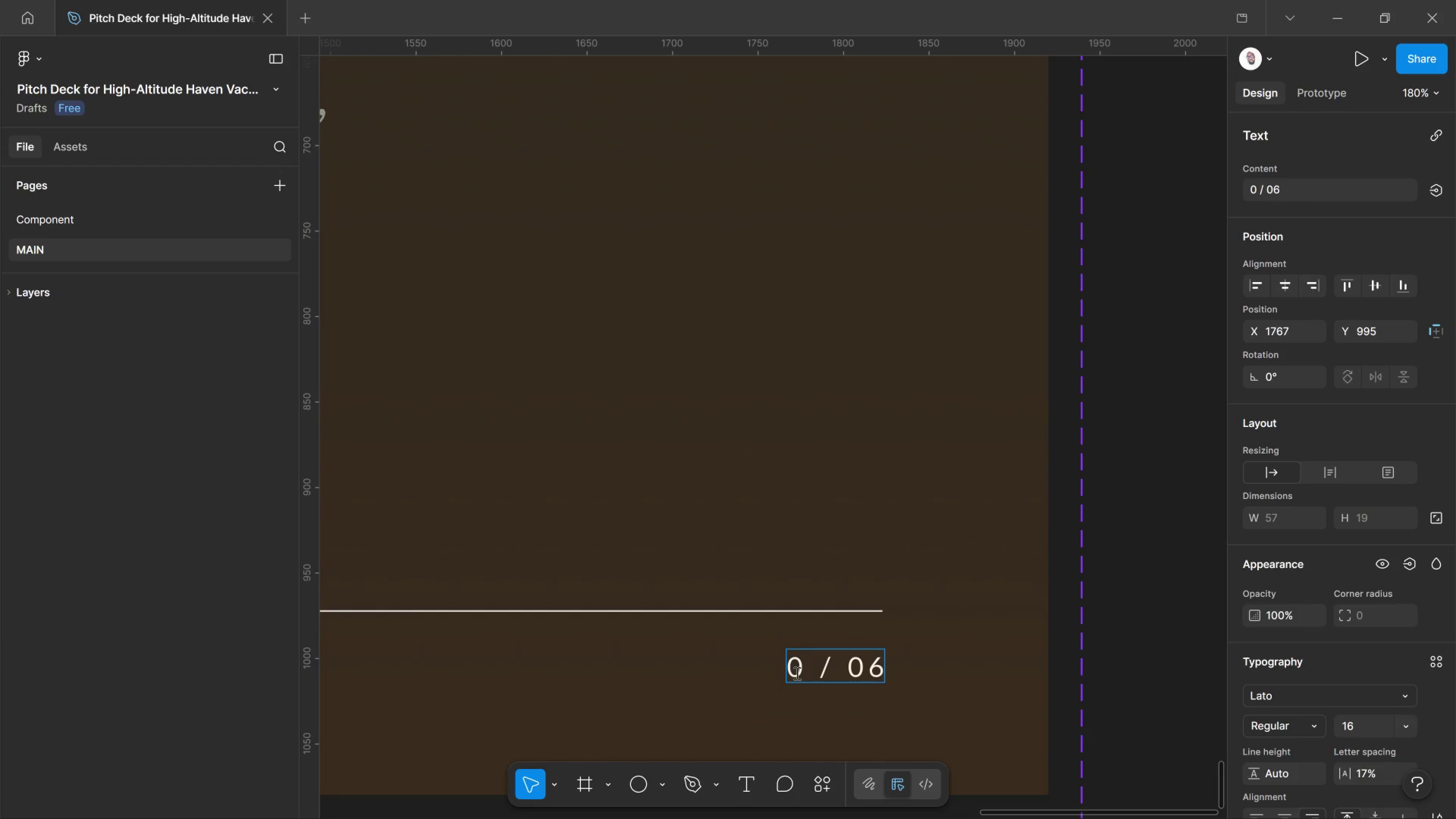 
key(6)
 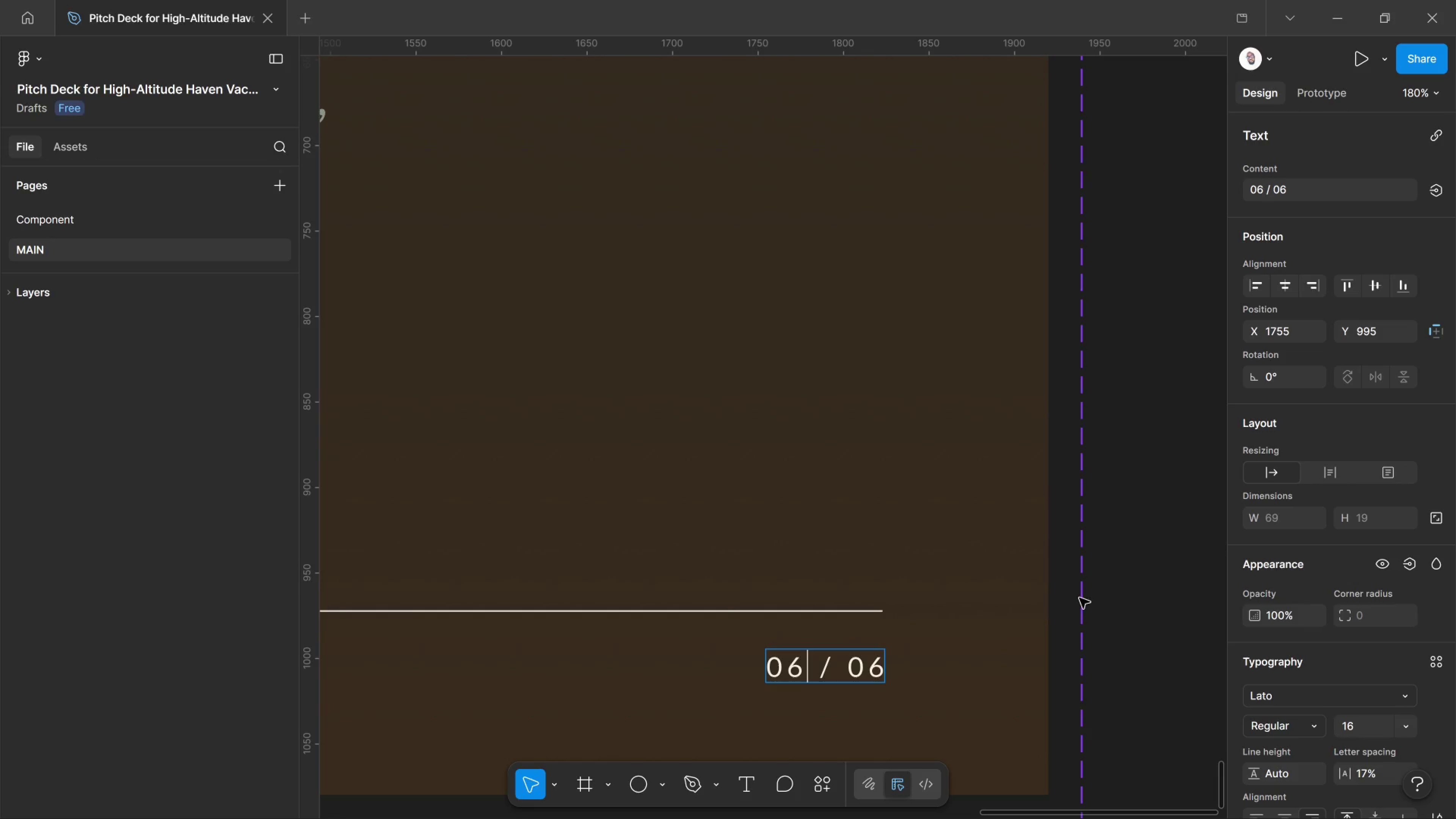 
left_click([1086, 594])
 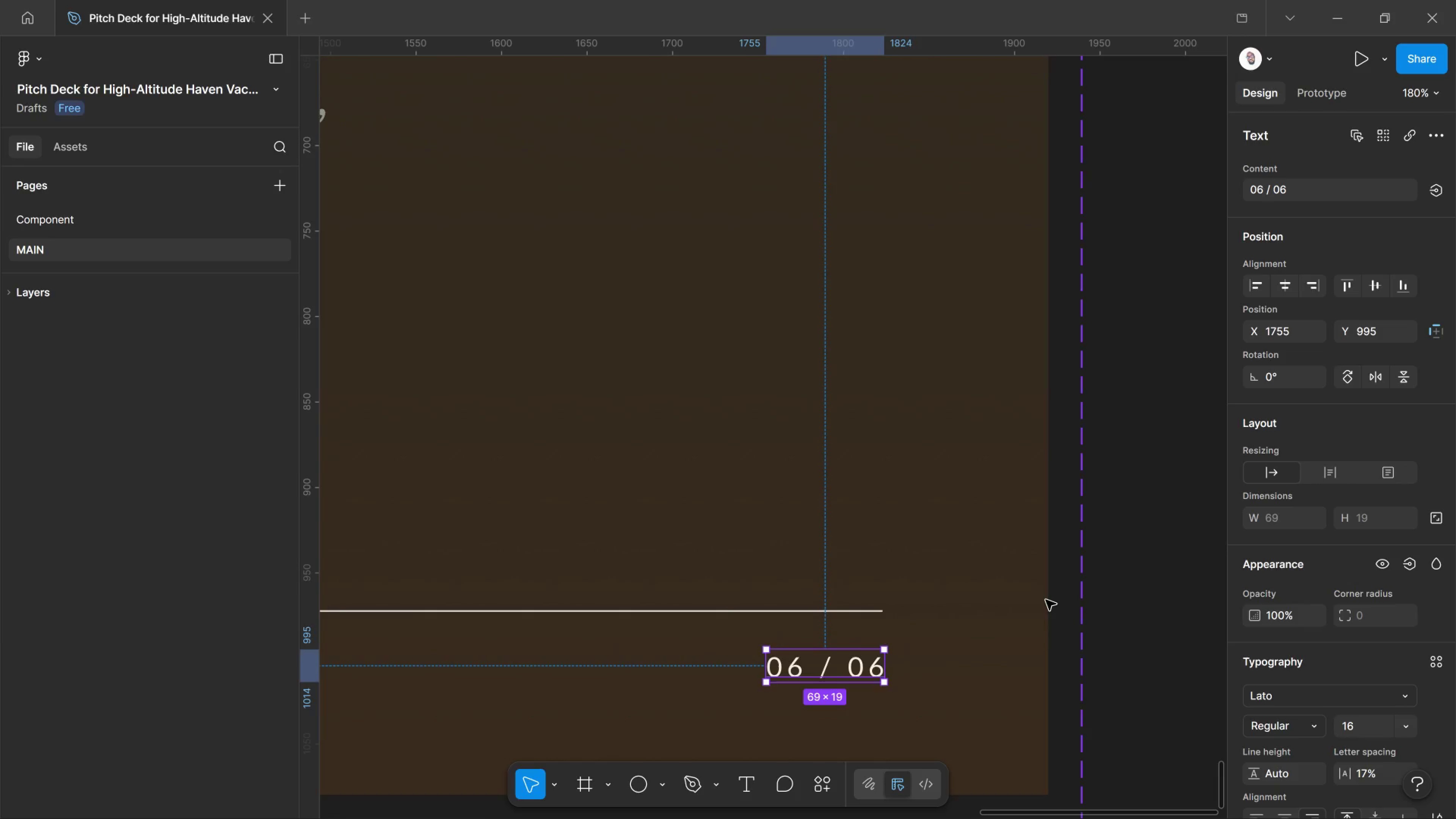 
hold_key(key=ControlLeft, duration=5.14)
scroll: coordinate [934, 547], scroll_direction: down, amount: 19.0
 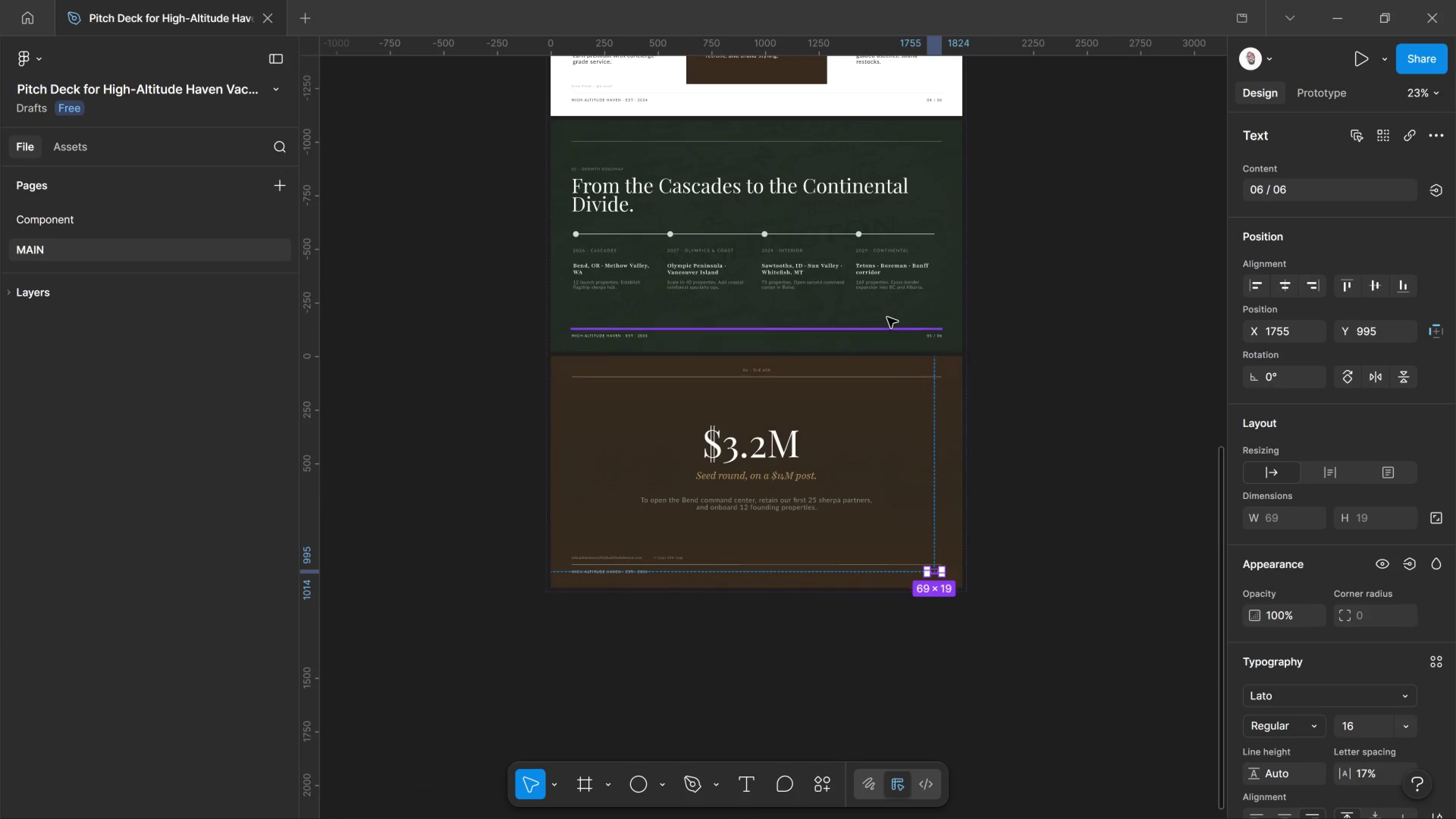 
scroll: coordinate [888, 323], scroll_direction: up, amount: 12.0
 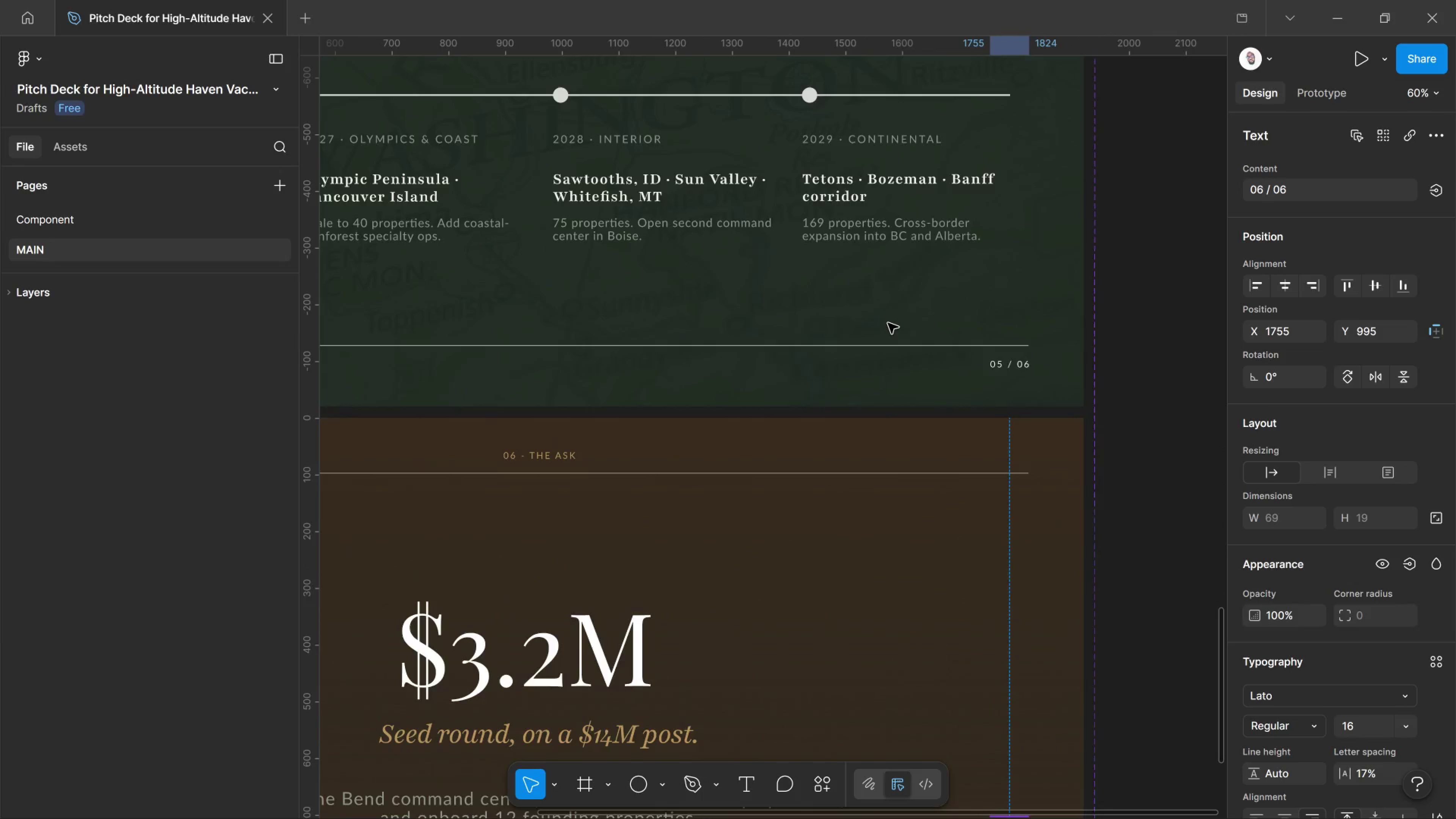 
scroll: coordinate [876, 326], scroll_direction: down, amount: 8.0
 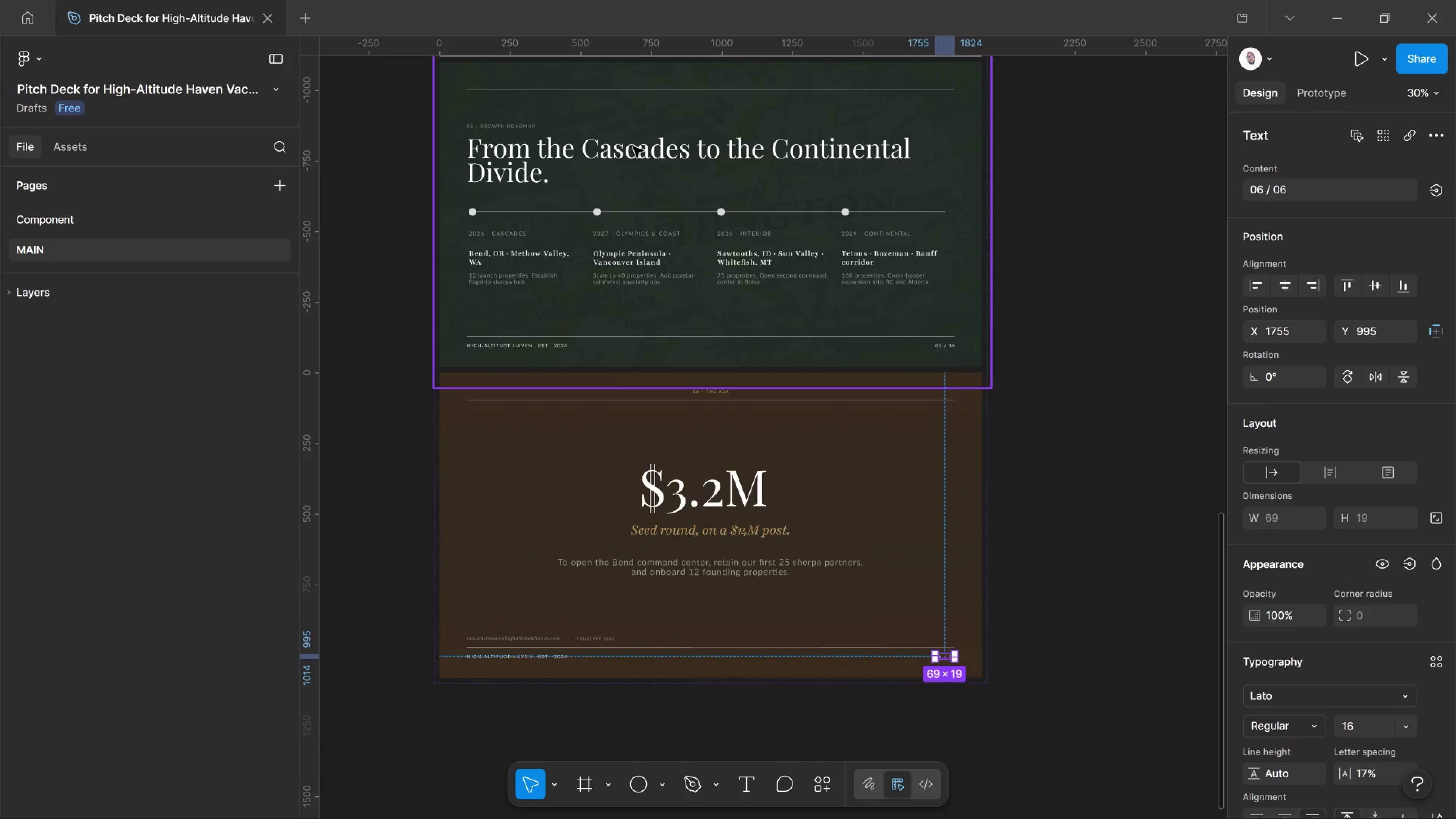 
scroll: coordinate [619, 151], scroll_direction: up, amount: 5.0
 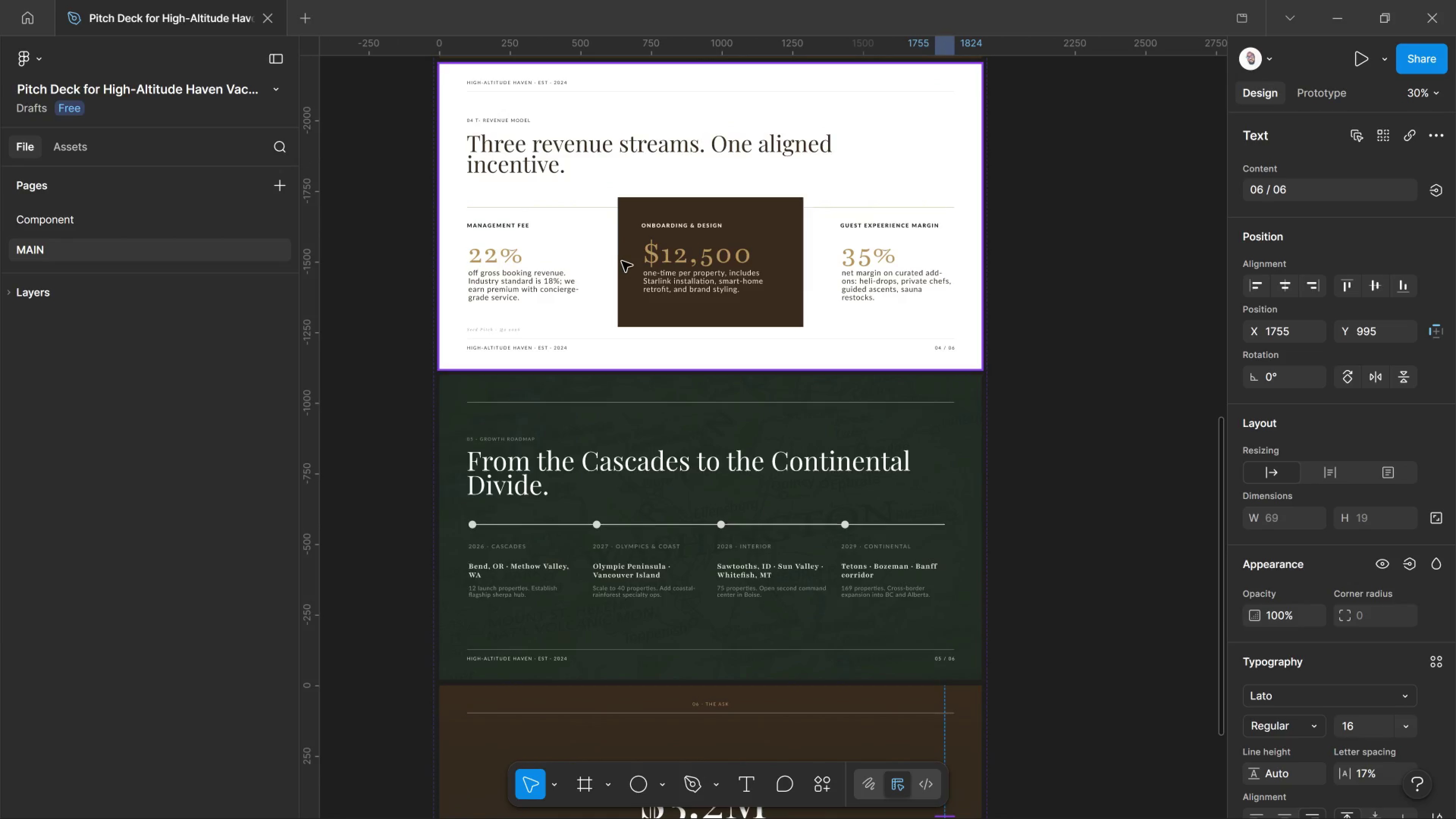 
hold_key(key=ControlLeft, duration=1.36)
scroll: coordinate [567, 224], scroll_direction: up, amount: 2.0
 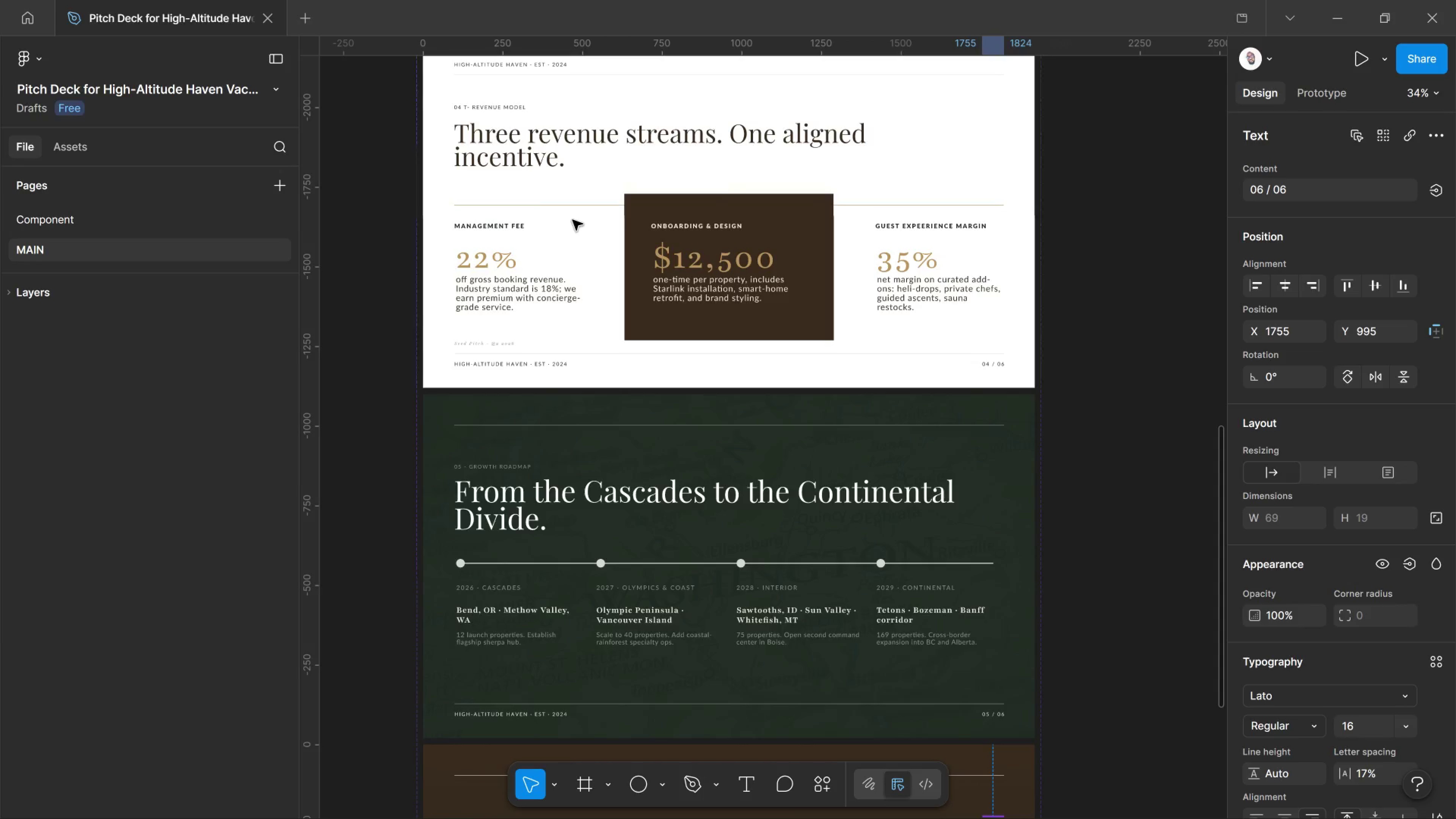 
hold_key(key=ControlLeft, duration=0.66)
scroll: coordinate [576, 218], scroll_direction: down, amount: 4.0
 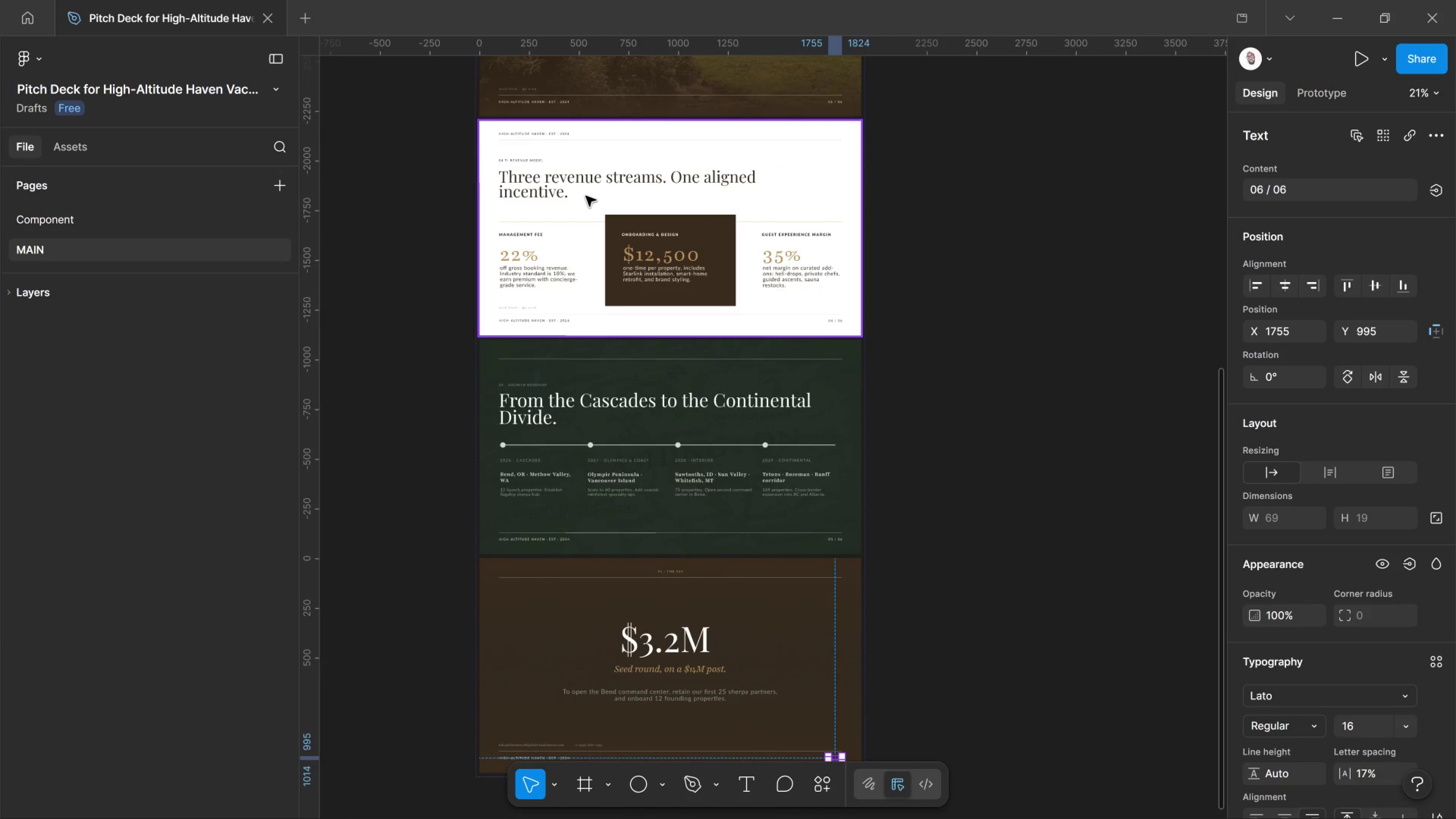 
scroll: coordinate [585, 367], scroll_direction: up, amount: 15.0
 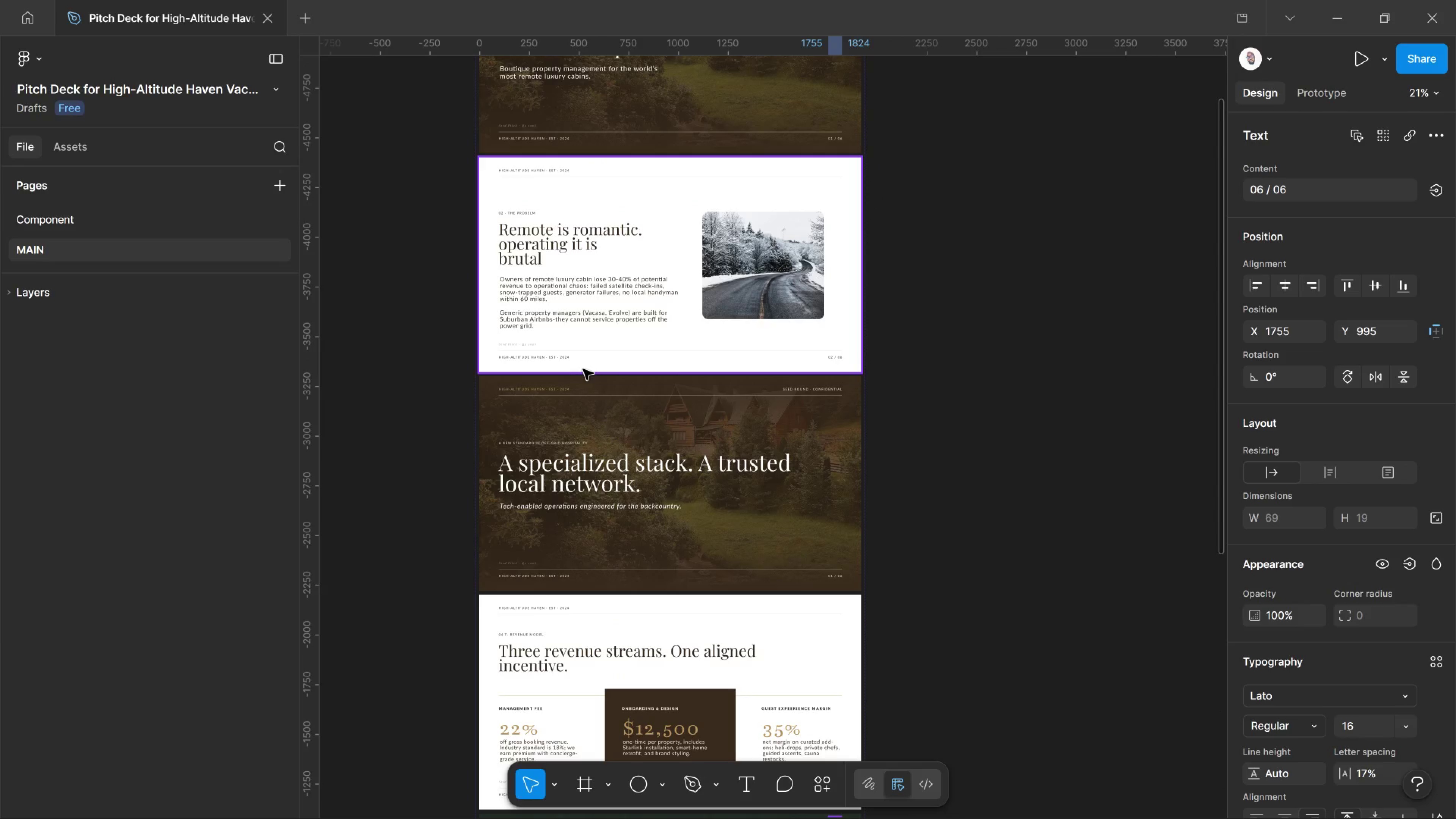 
scroll: coordinate [585, 371], scroll_direction: down, amount: 2.0
 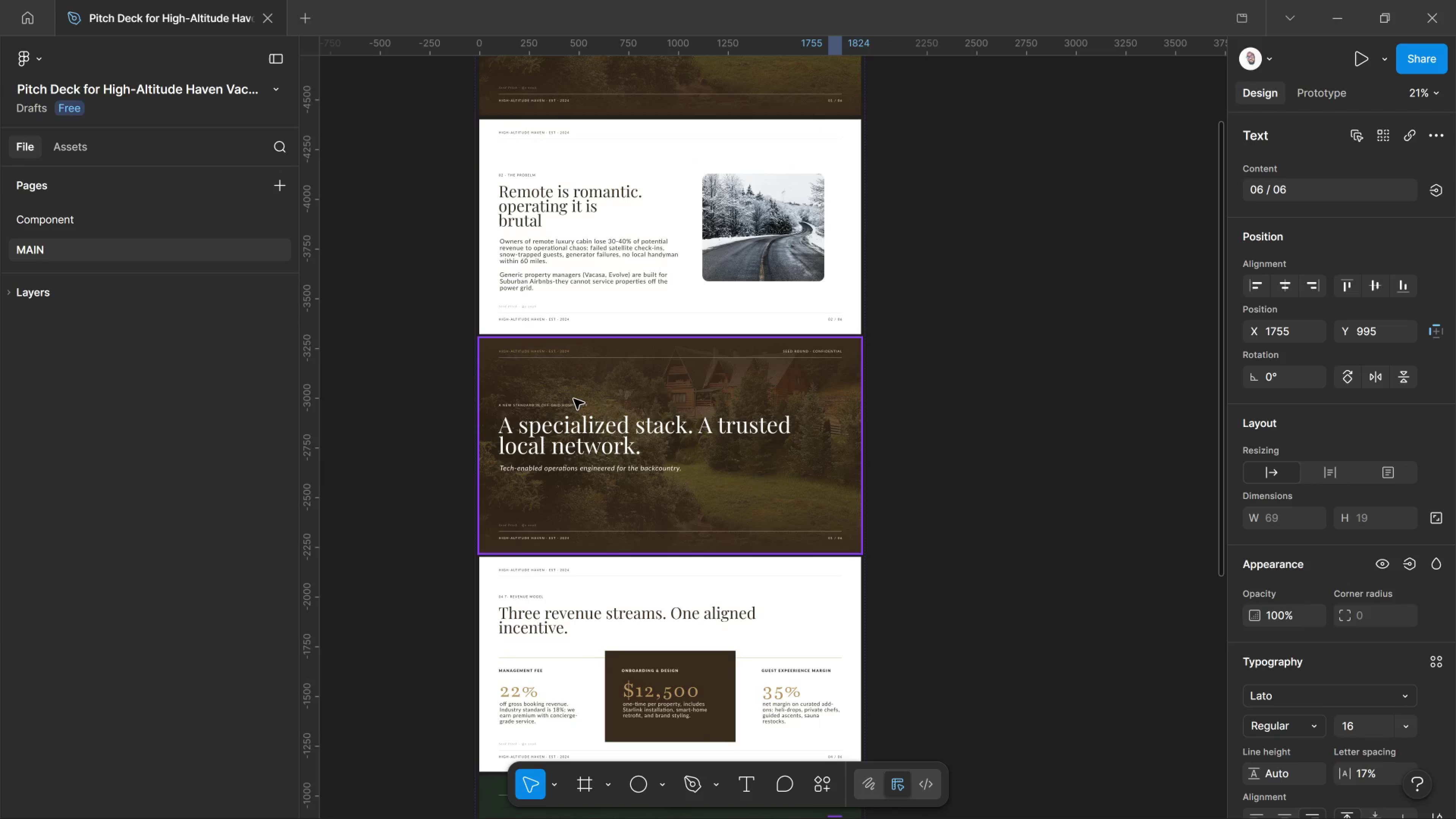 
wait(23.99)
 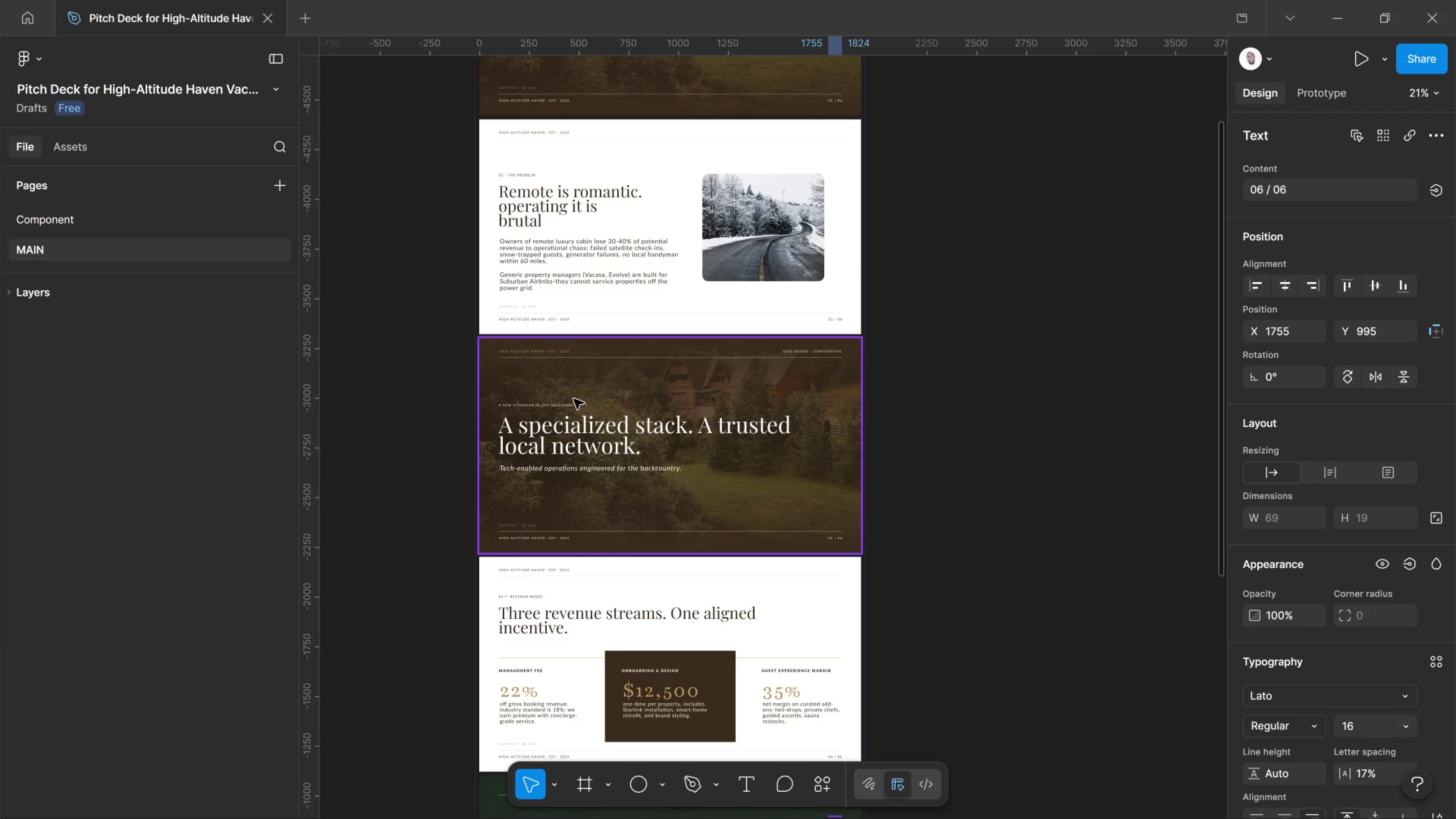 
key(Alt+Tab)
 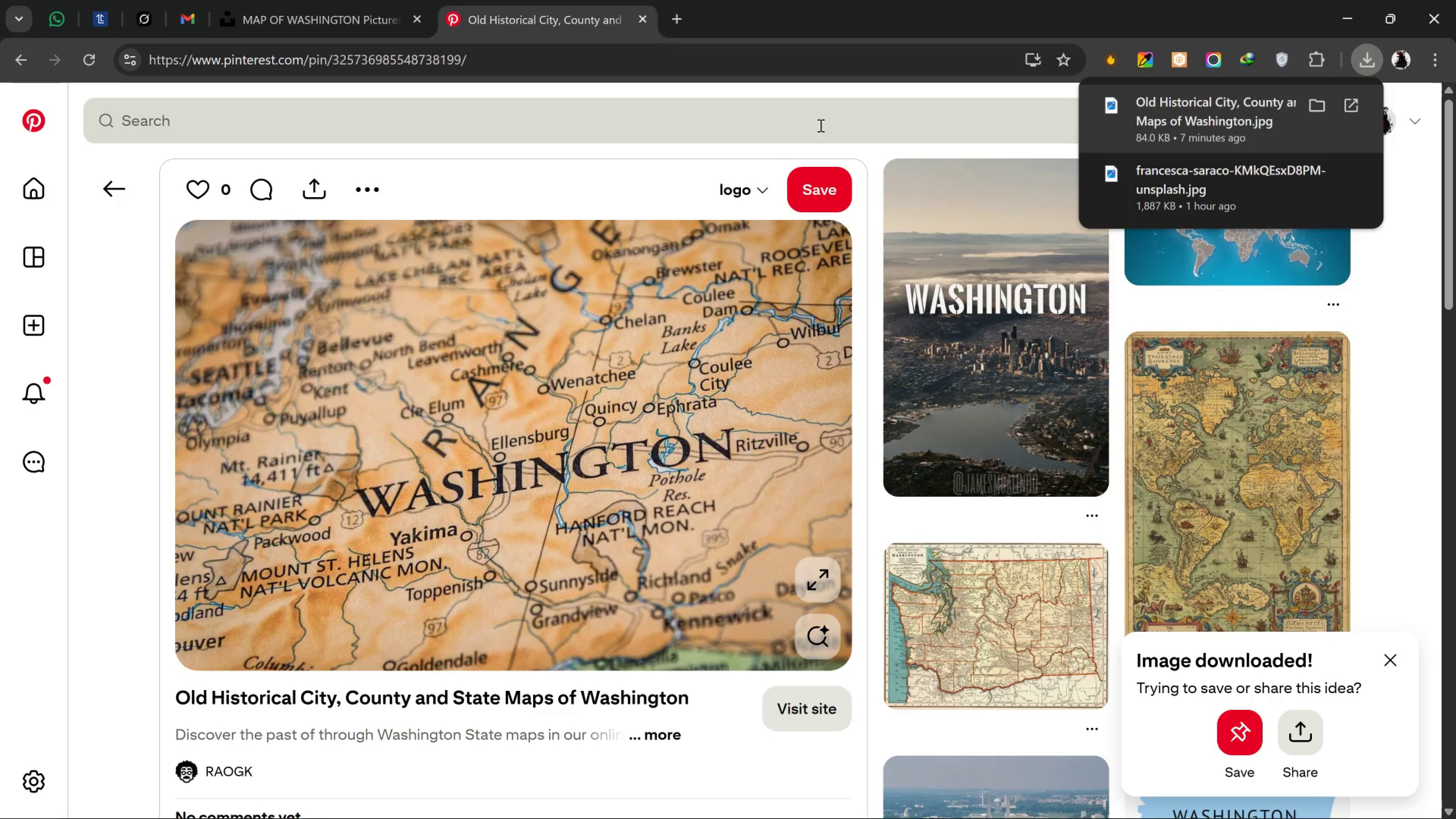 
left_click([825, 125])
 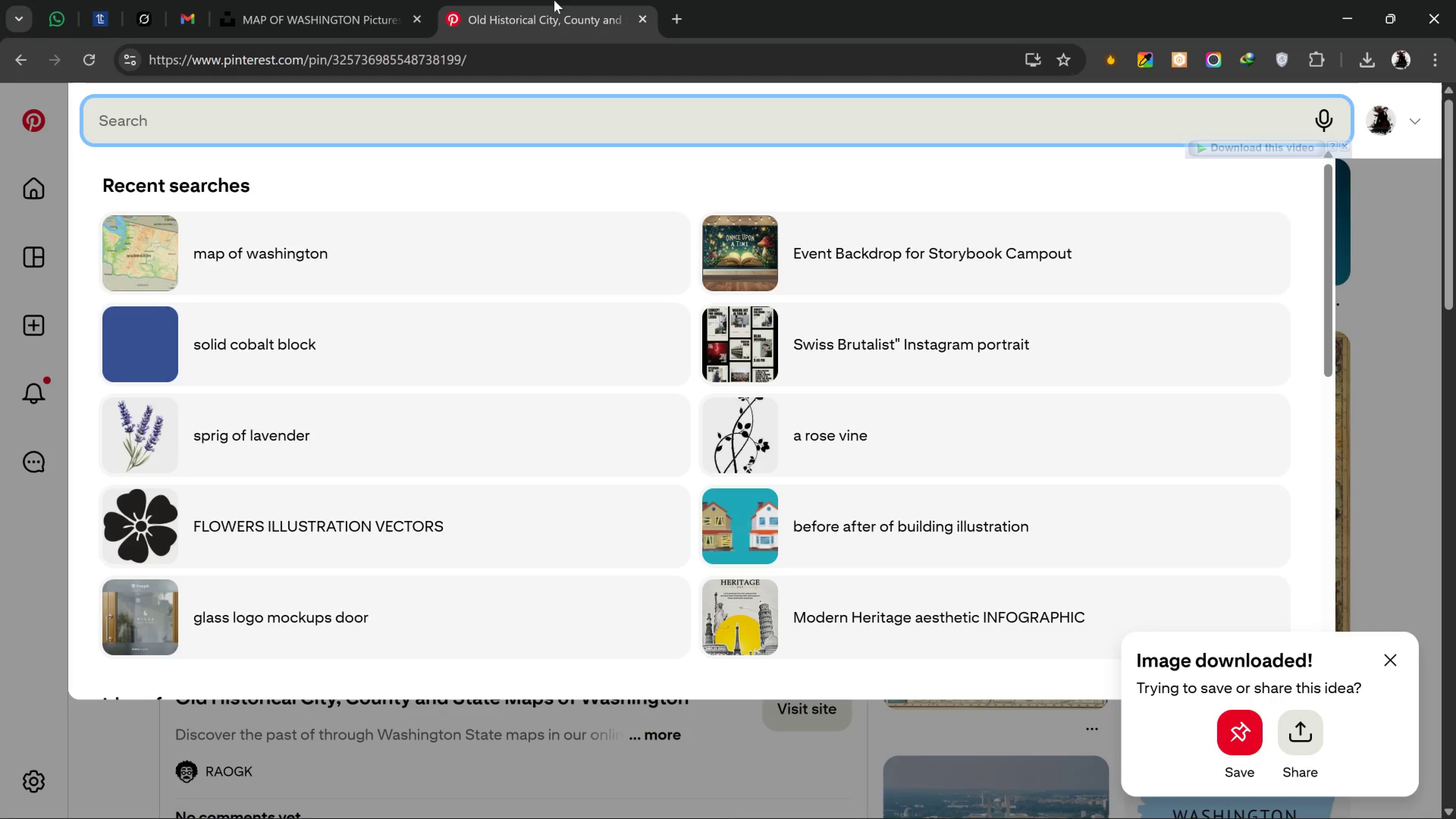 
left_click_drag(start_coordinate=[304, 21], to_coordinate=[299, 19])
 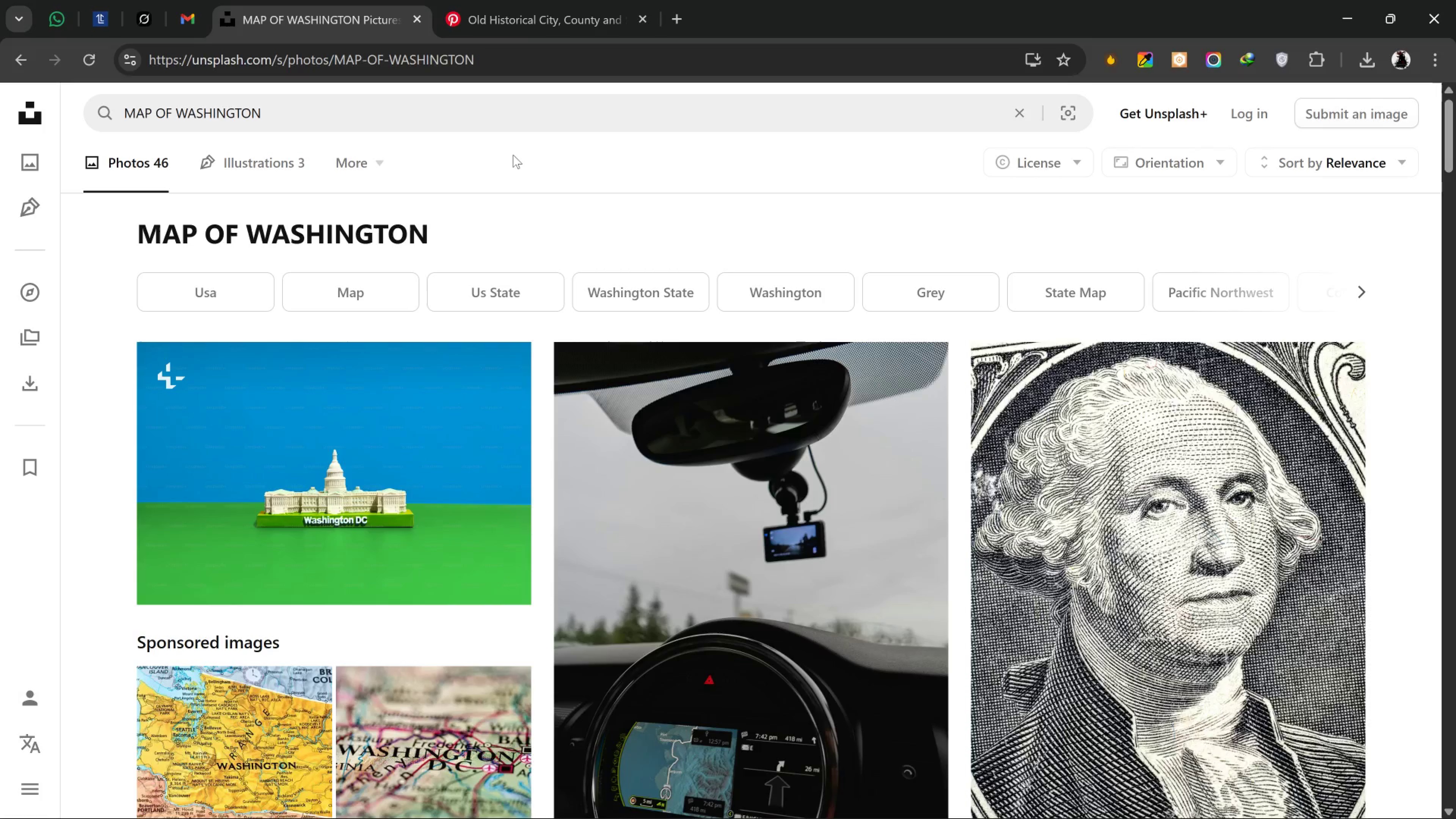 
left_click_drag(start_coordinate=[497, 134], to_coordinate=[97, 151])
 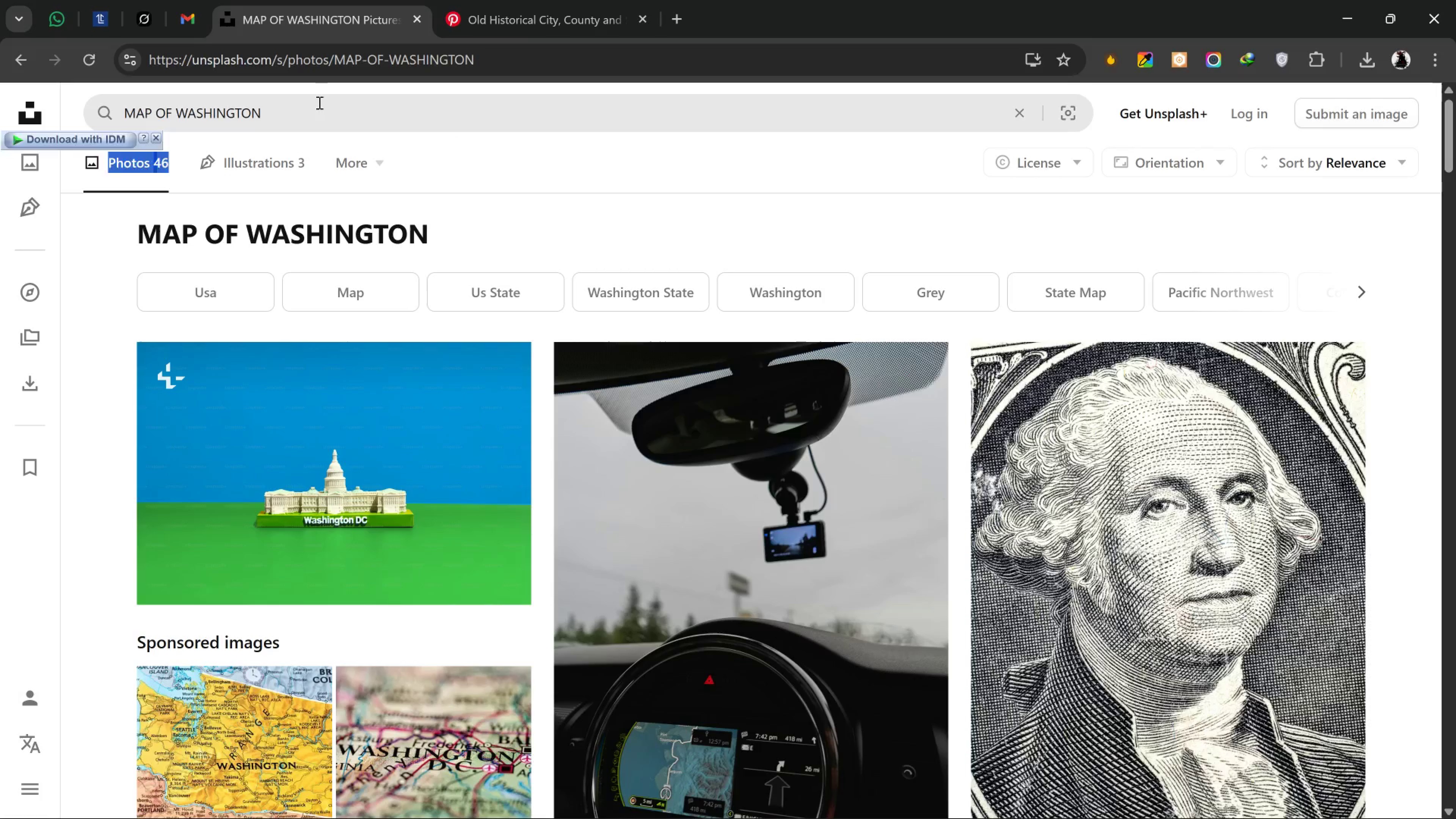 
left_click_drag(start_coordinate=[318, 102], to_coordinate=[0, 110])
 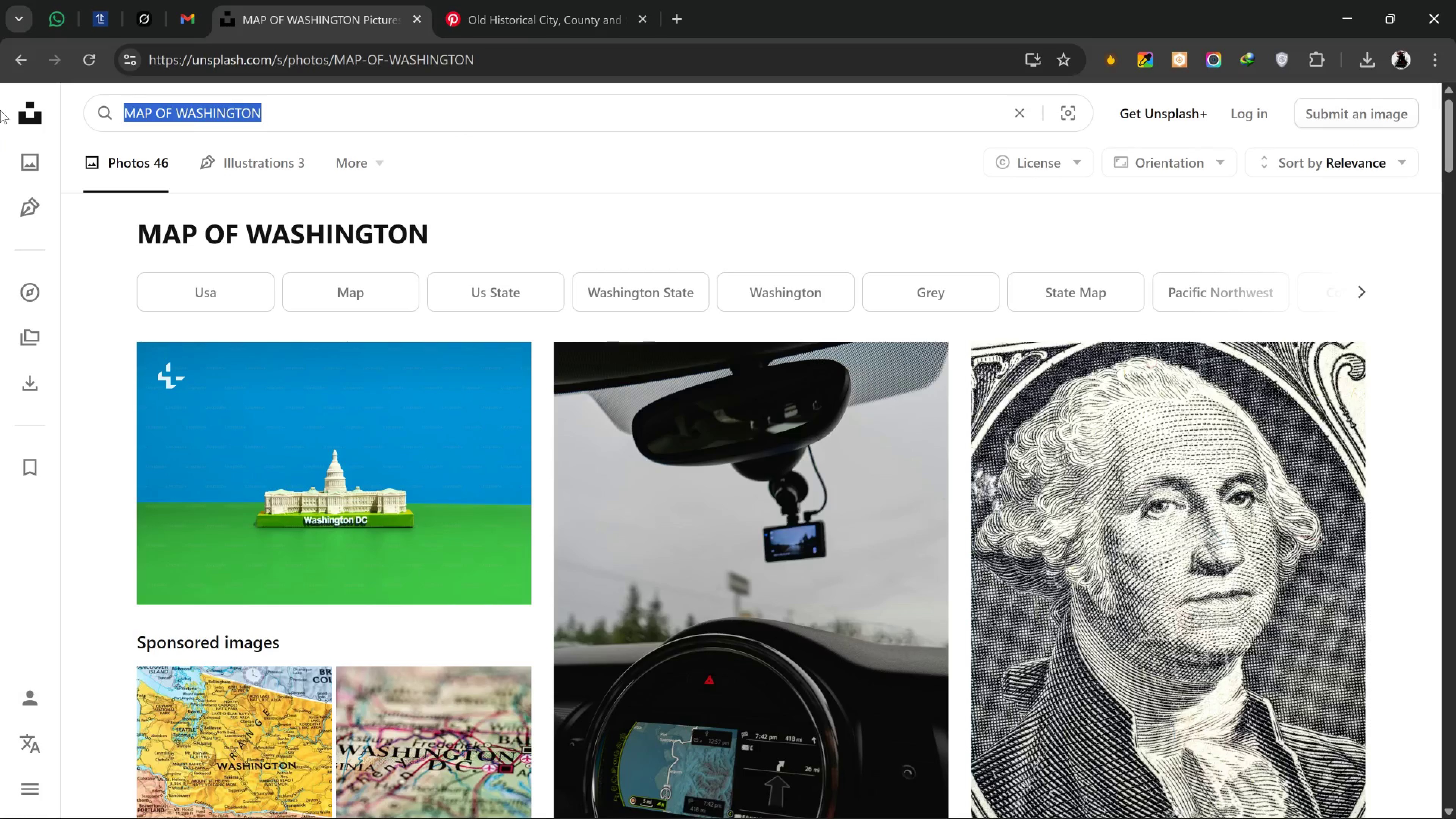 
type(Light in the forest)
 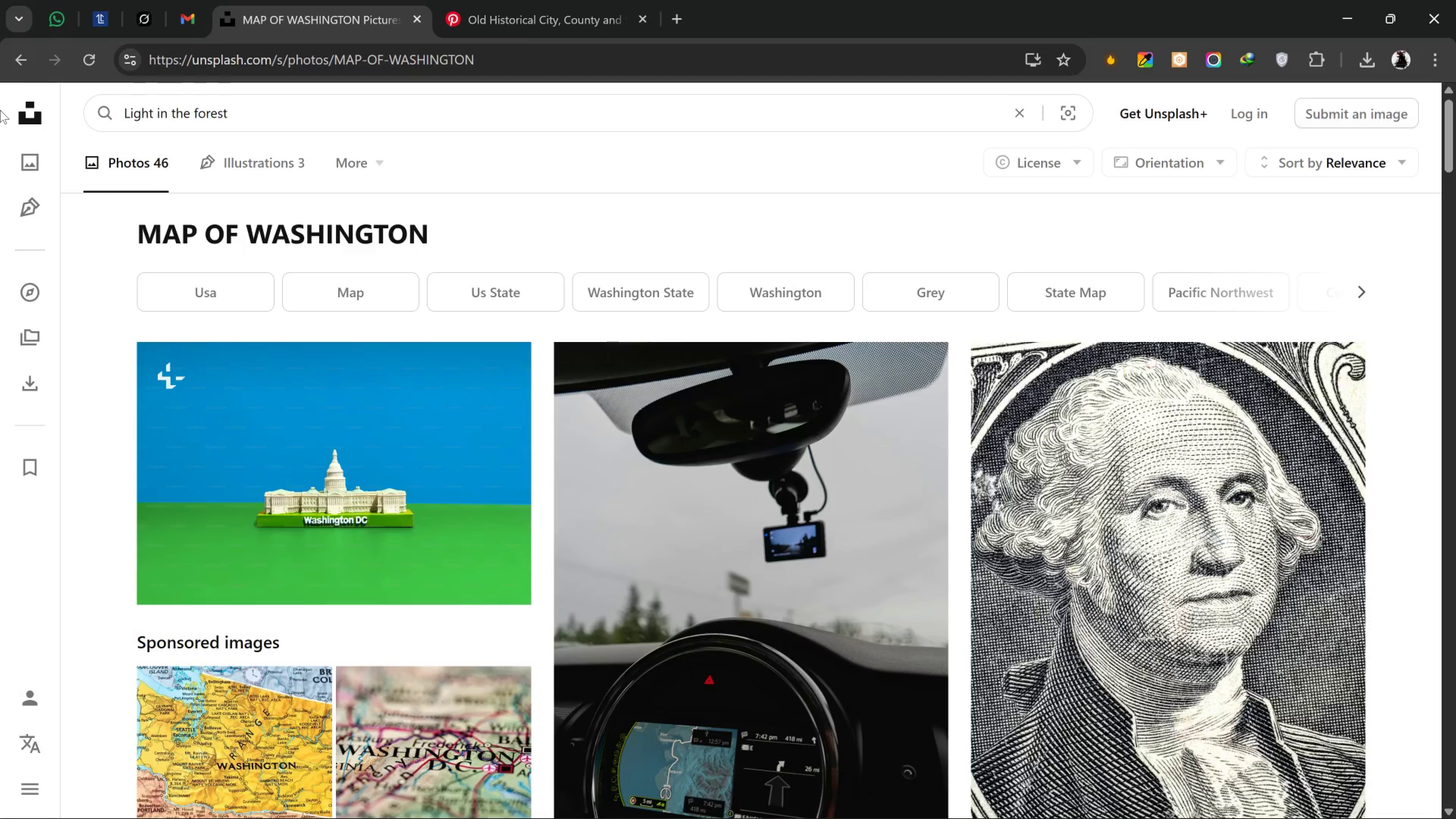 
key(Enter)
 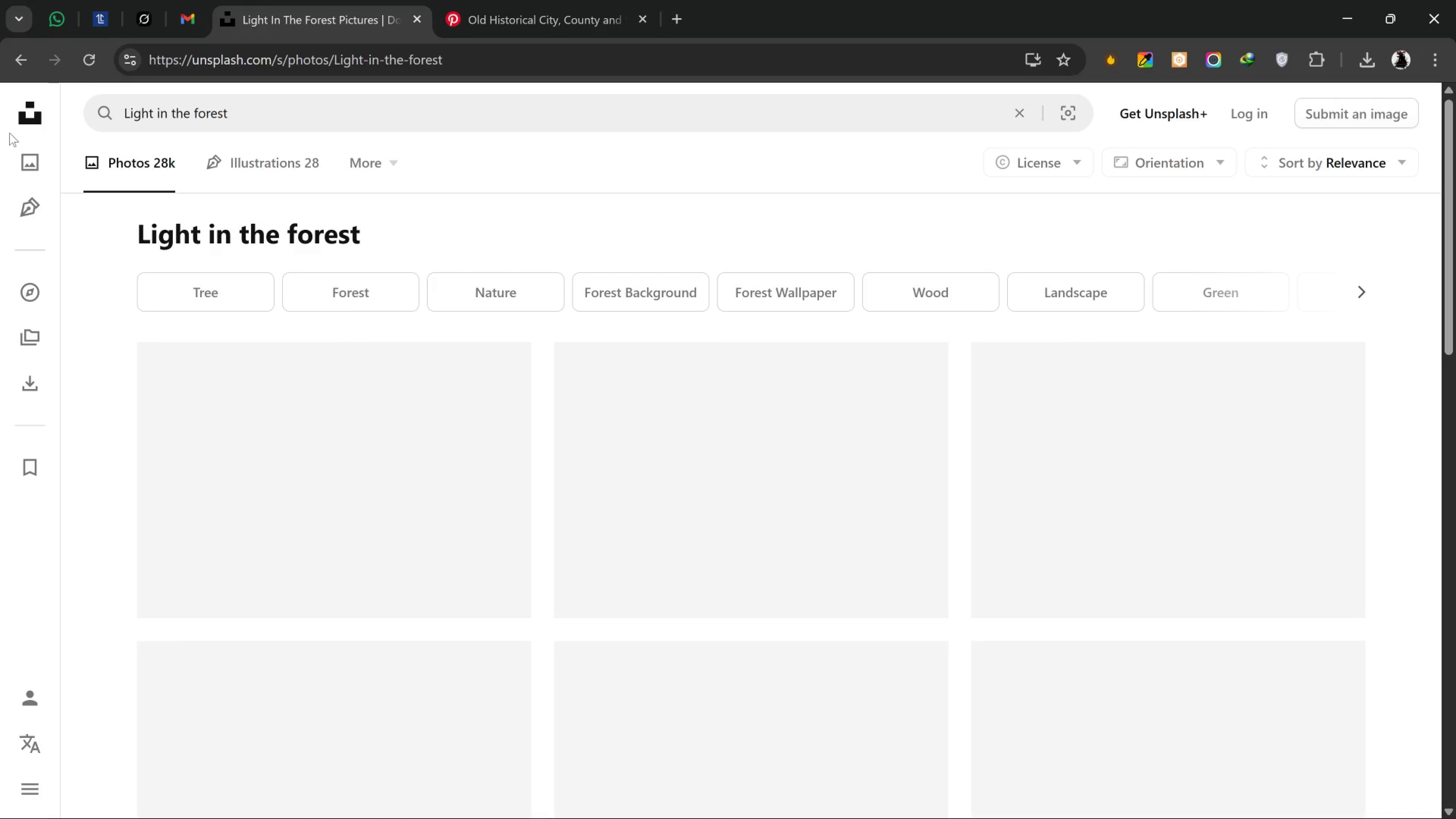 
mouse_move([38, 147])
 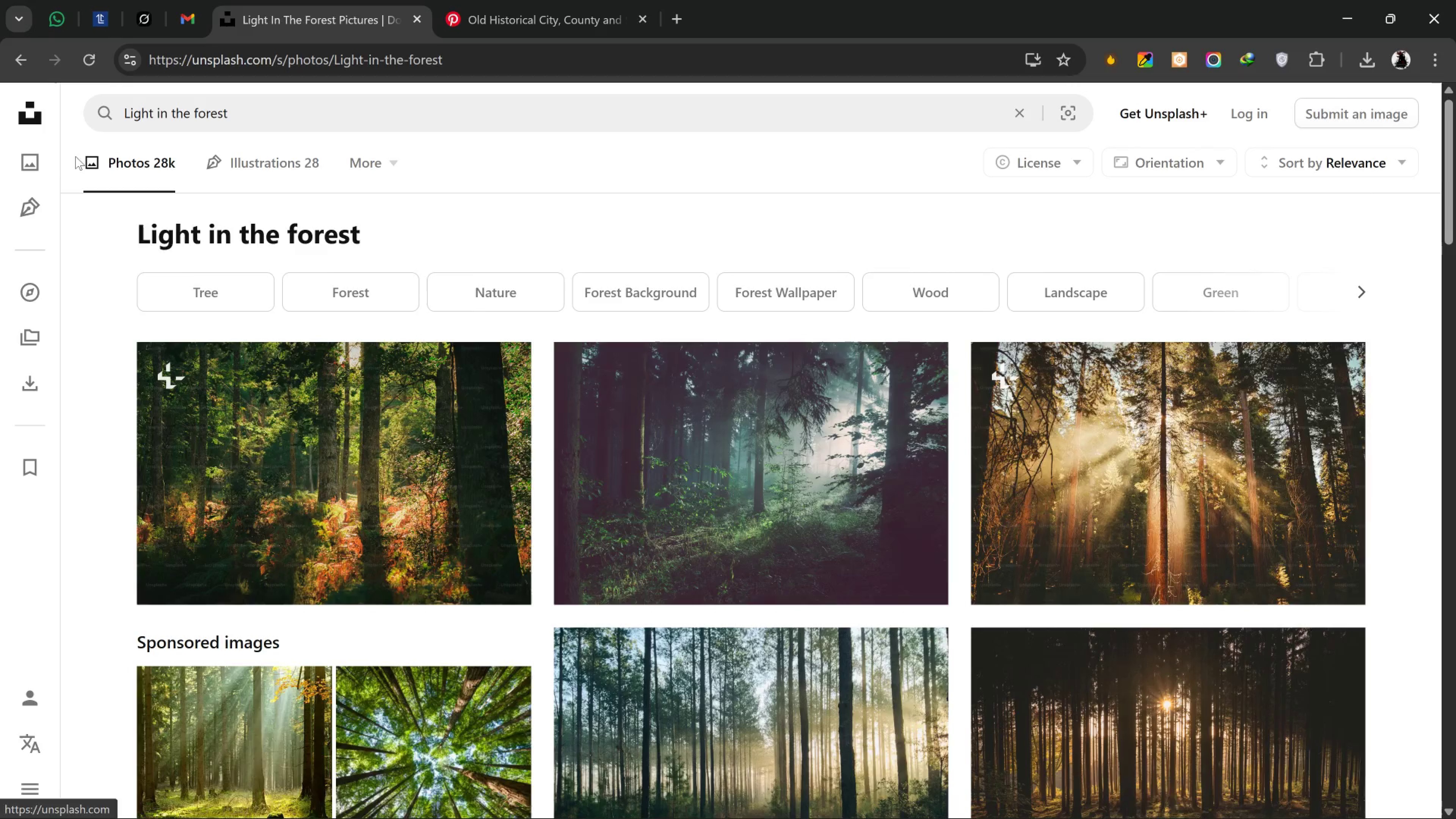 
scroll: coordinate [262, 173], scroll_direction: down, amount: 17.0
 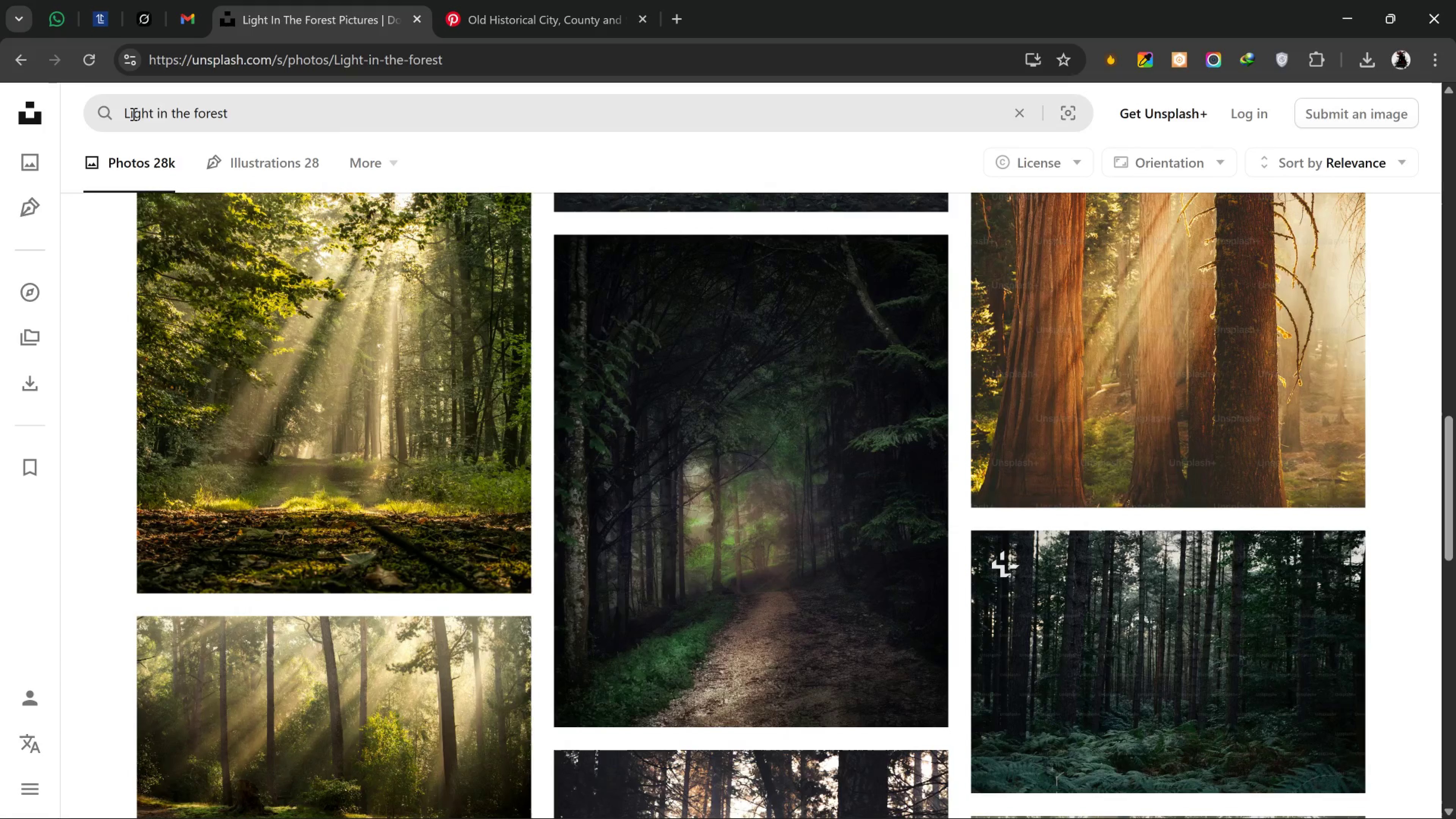 
left_click_drag(start_coordinate=[119, 108], to_coordinate=[121, 108])
 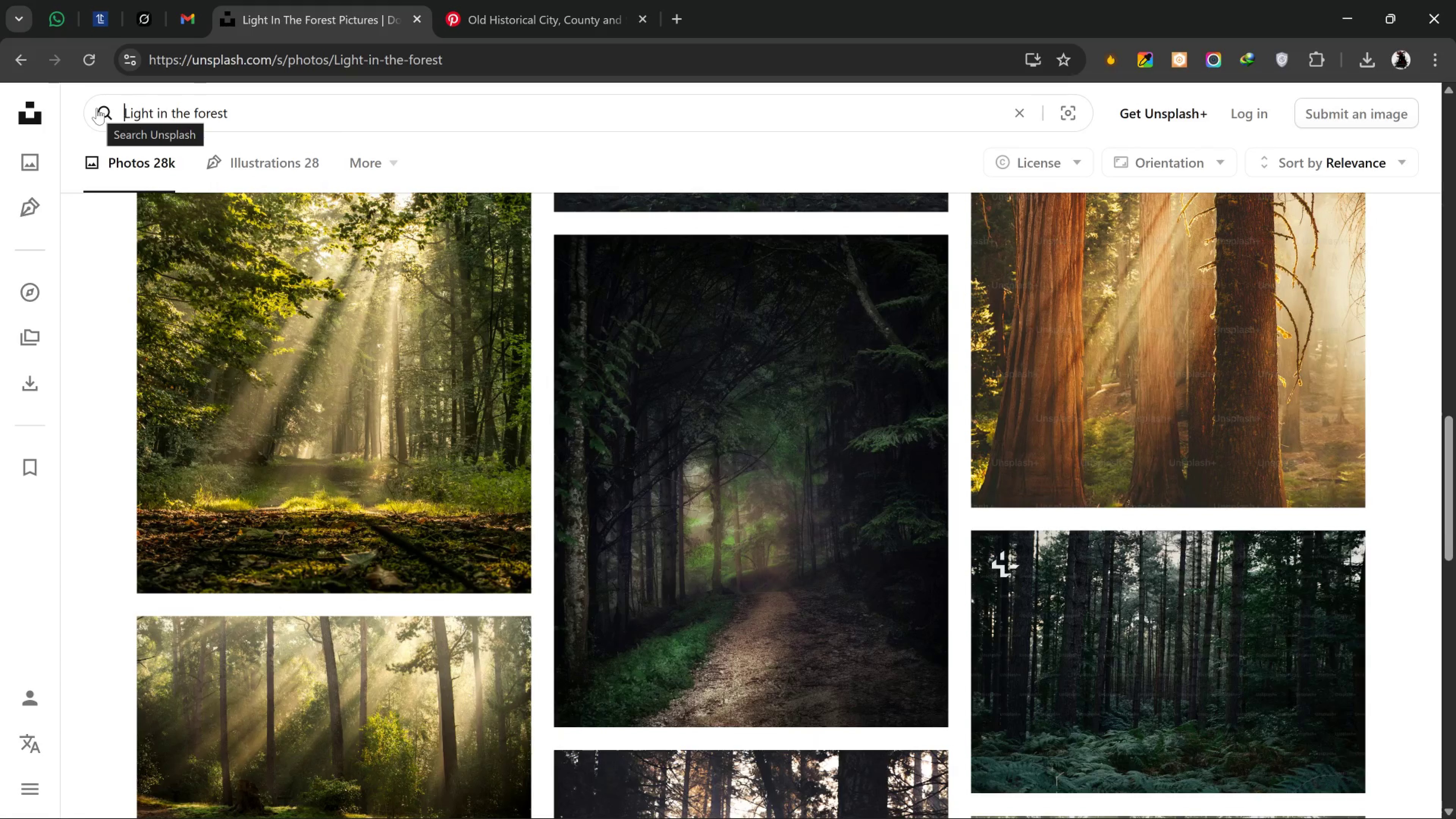 
type(bulb )
 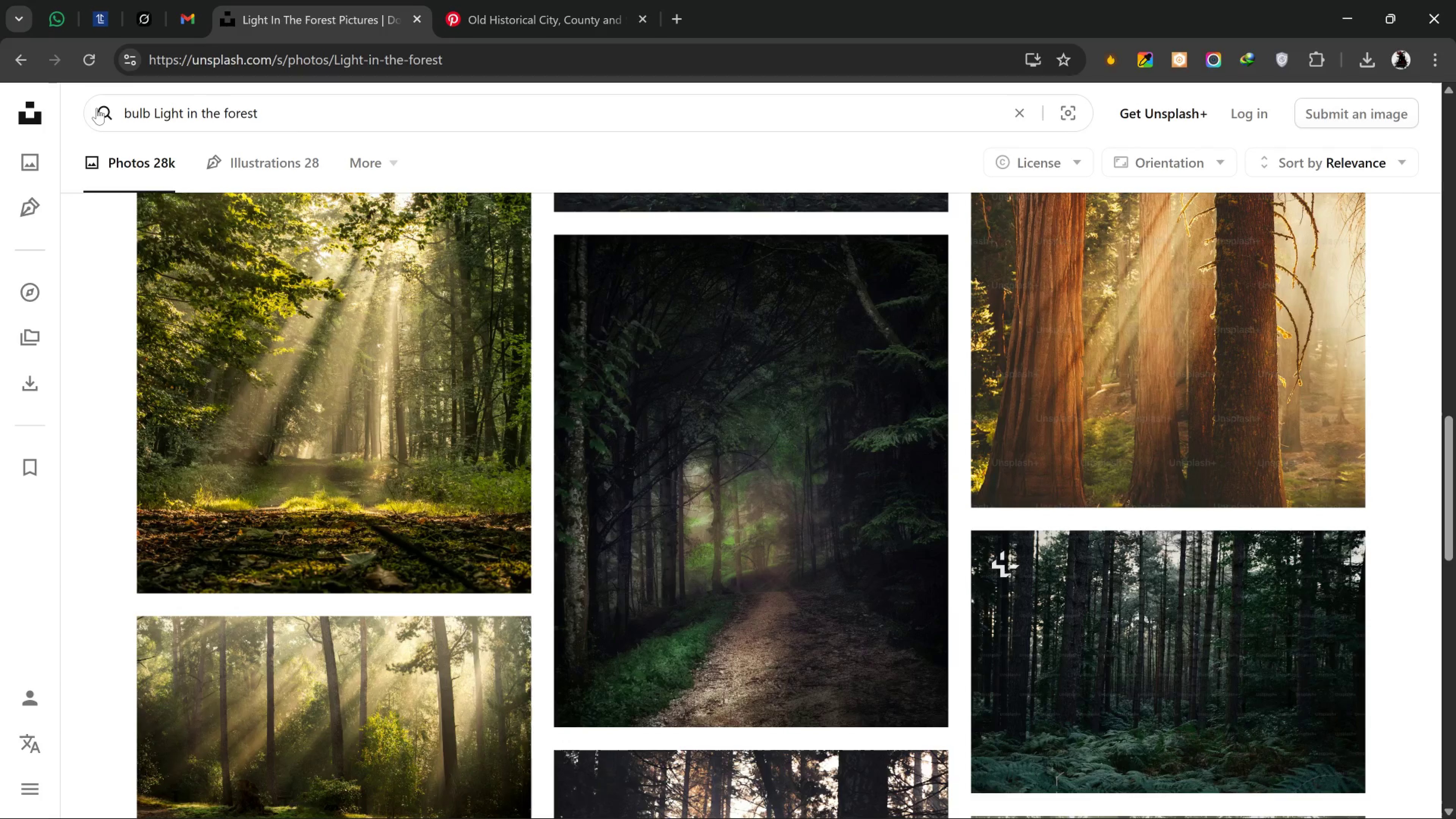 
key(Enter)
 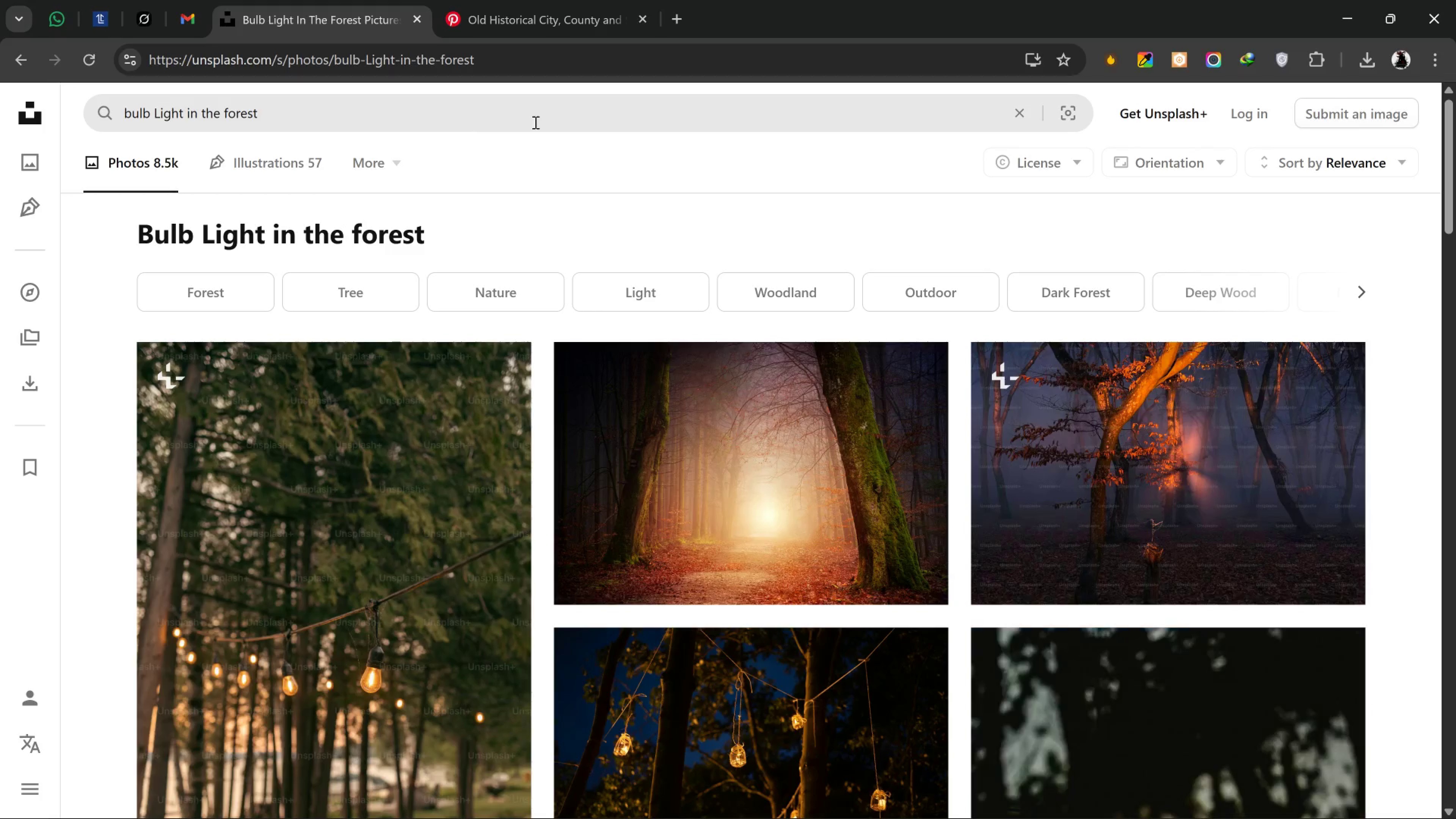 
scroll: coordinate [405, 0], scroll_direction: down, amount: 8.0
 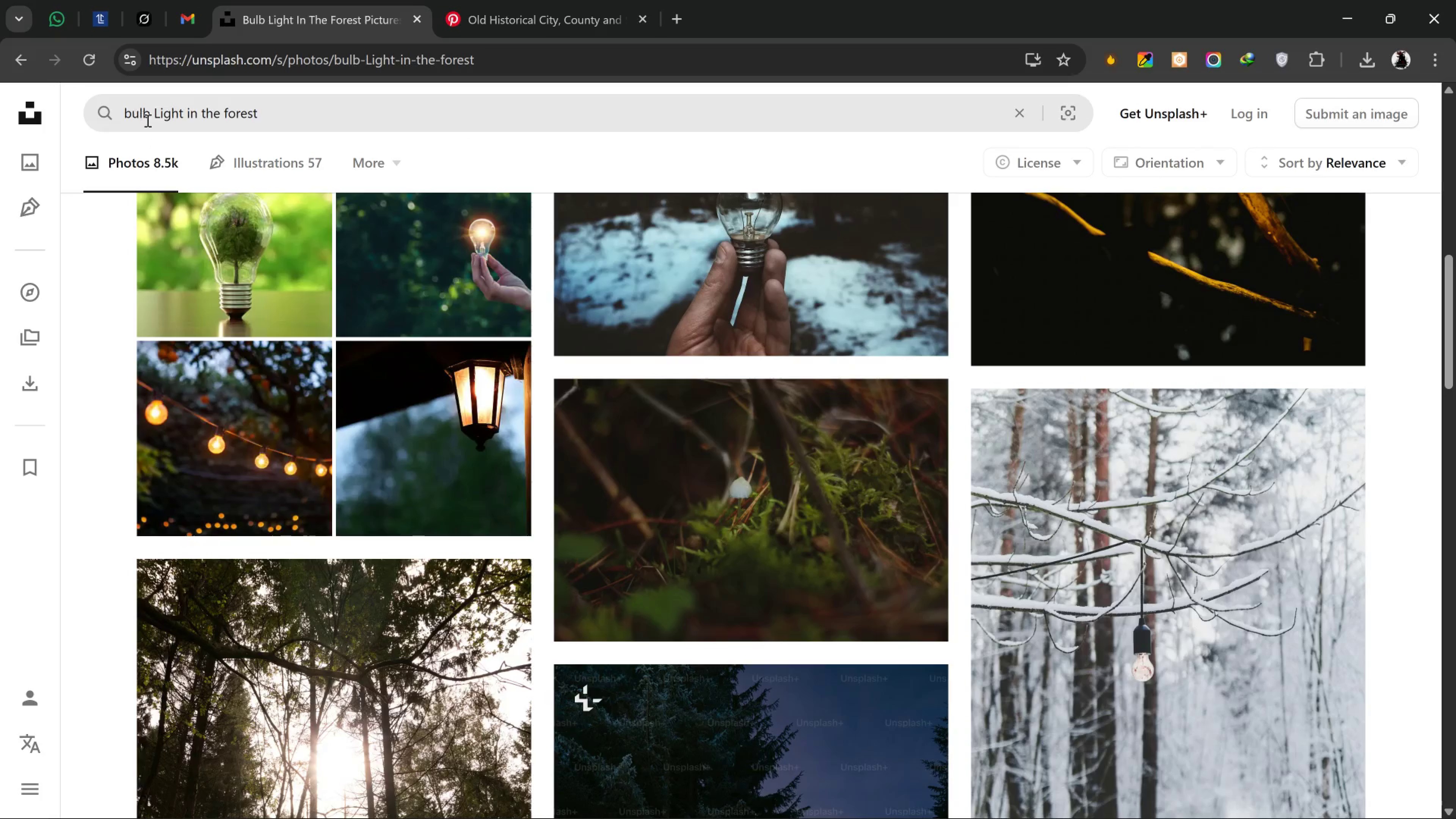 
left_click([145, 119])
 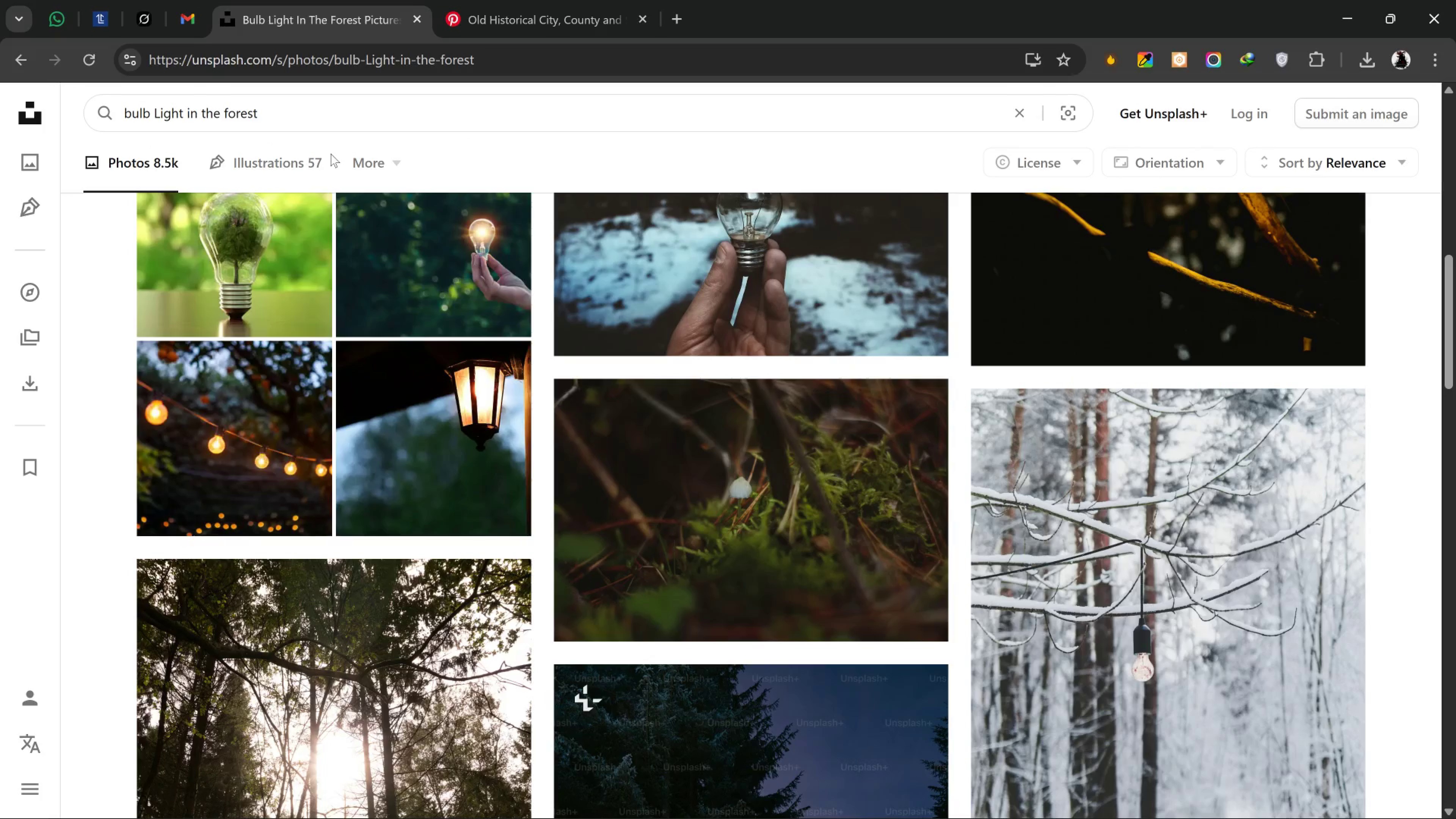 
key(ArrowRight)
 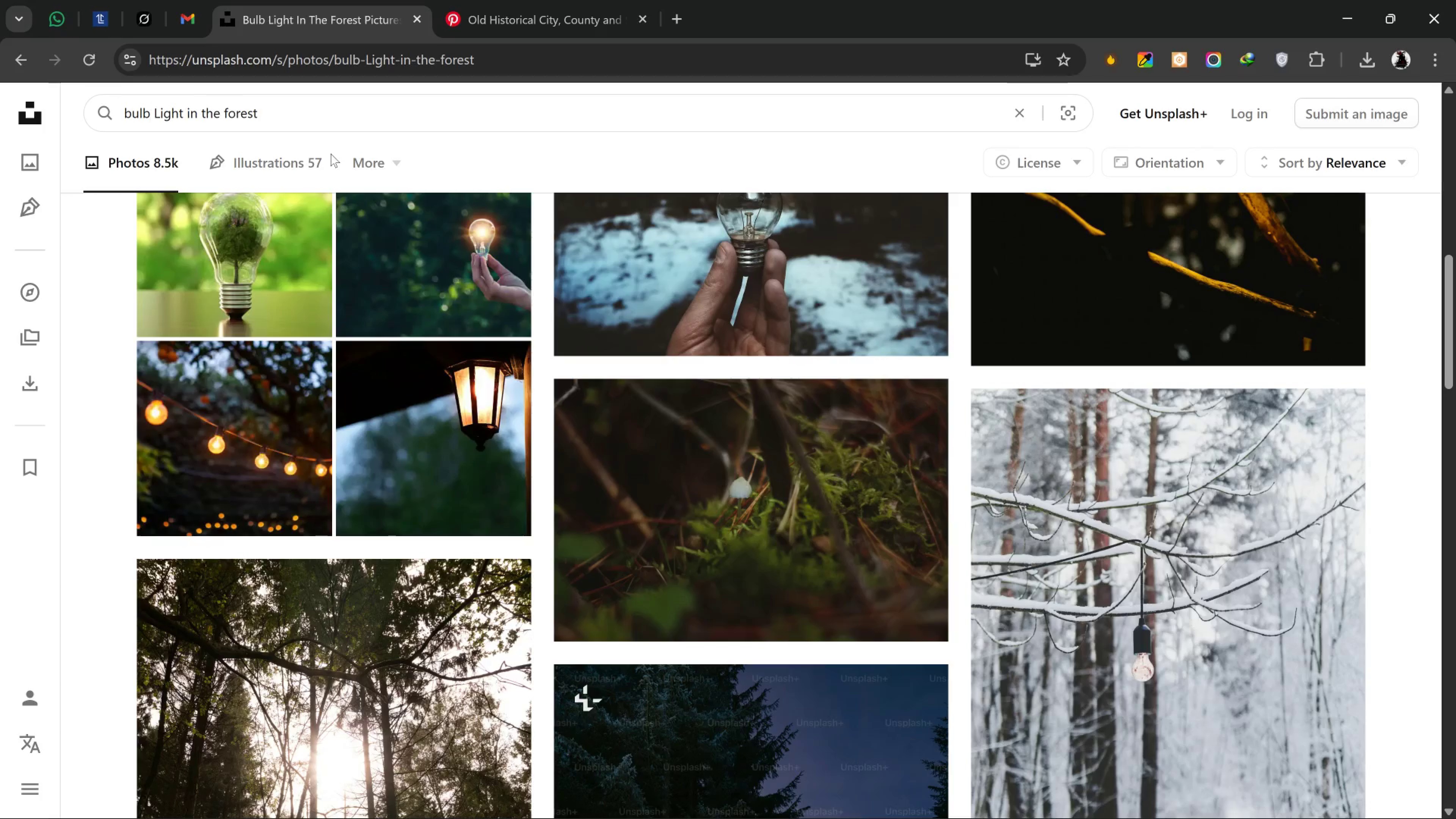 
key(S)
 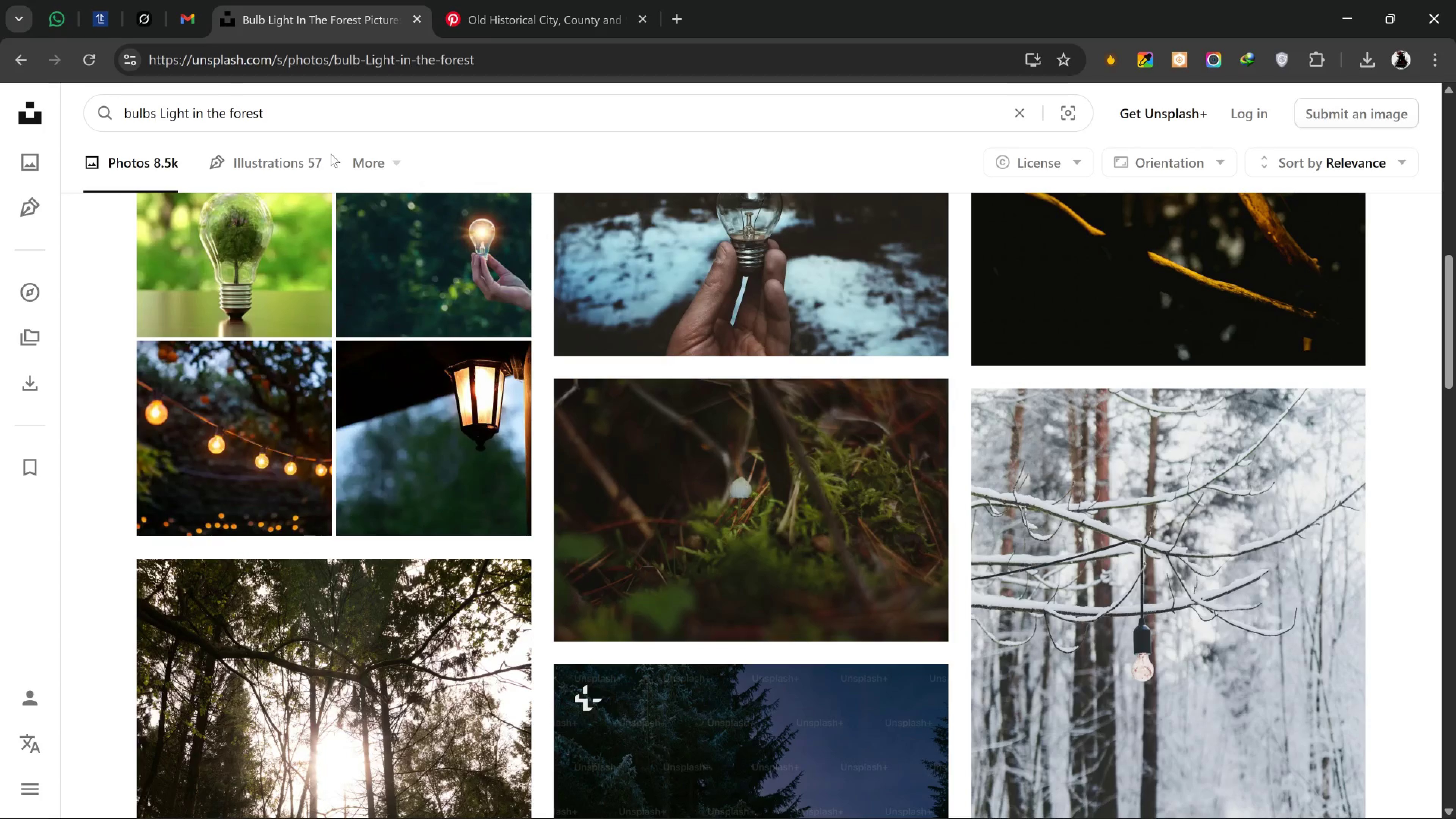 
key(Enter)
 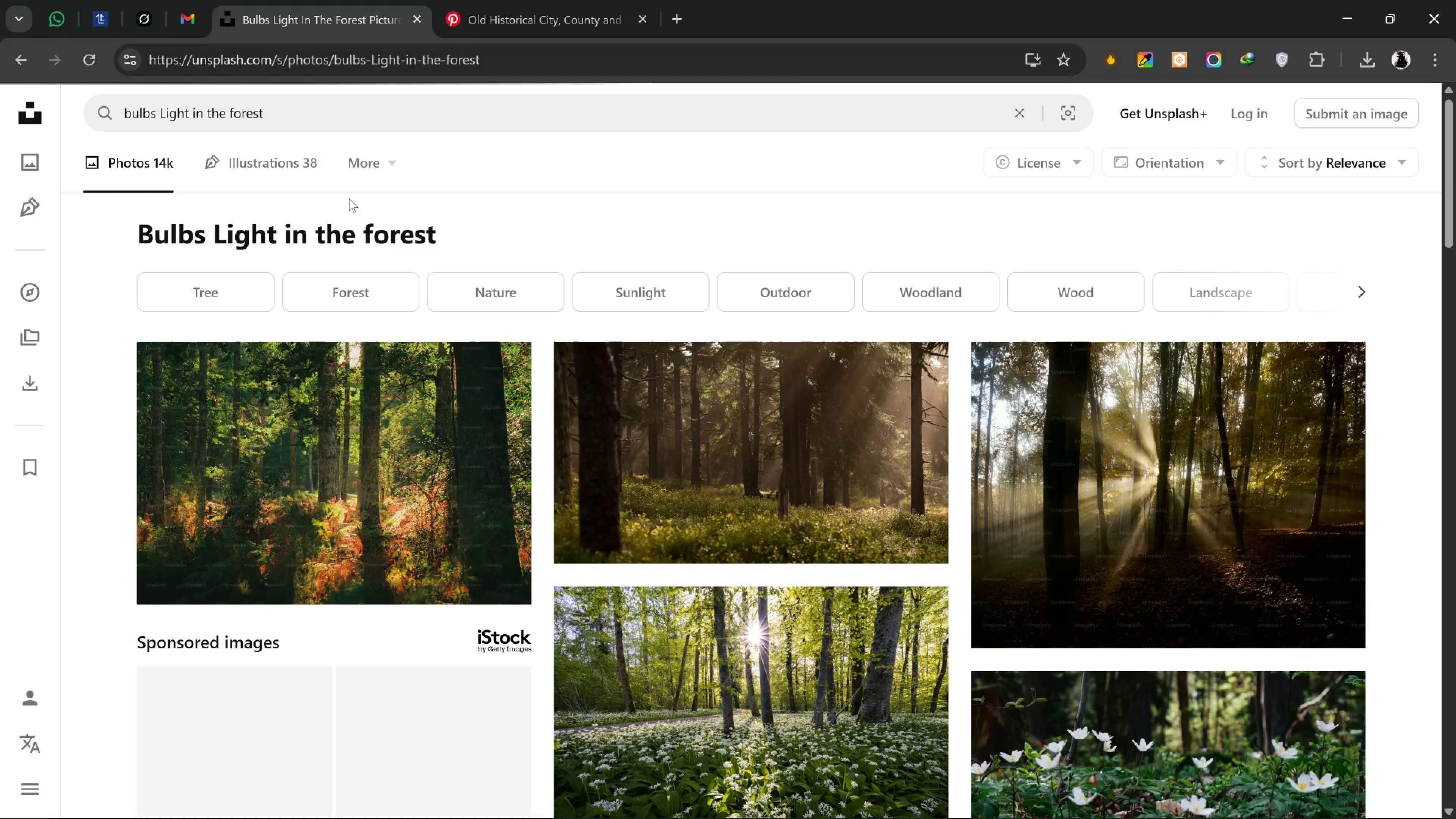 
scroll: coordinate [832, 330], scroll_direction: down, amount: 21.0
 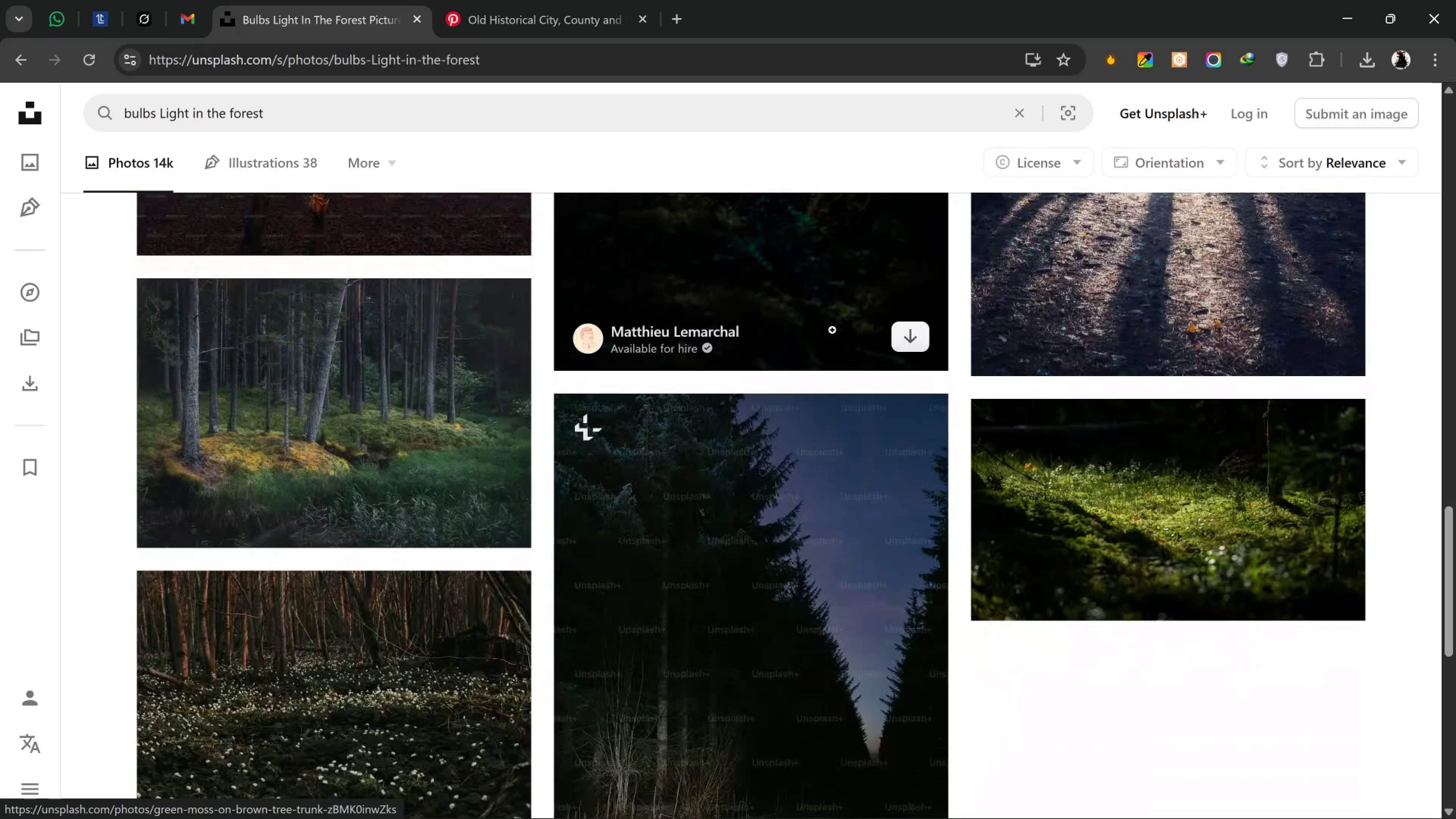 
scroll: coordinate [622, 301], scroll_direction: up, amount: 6.0
 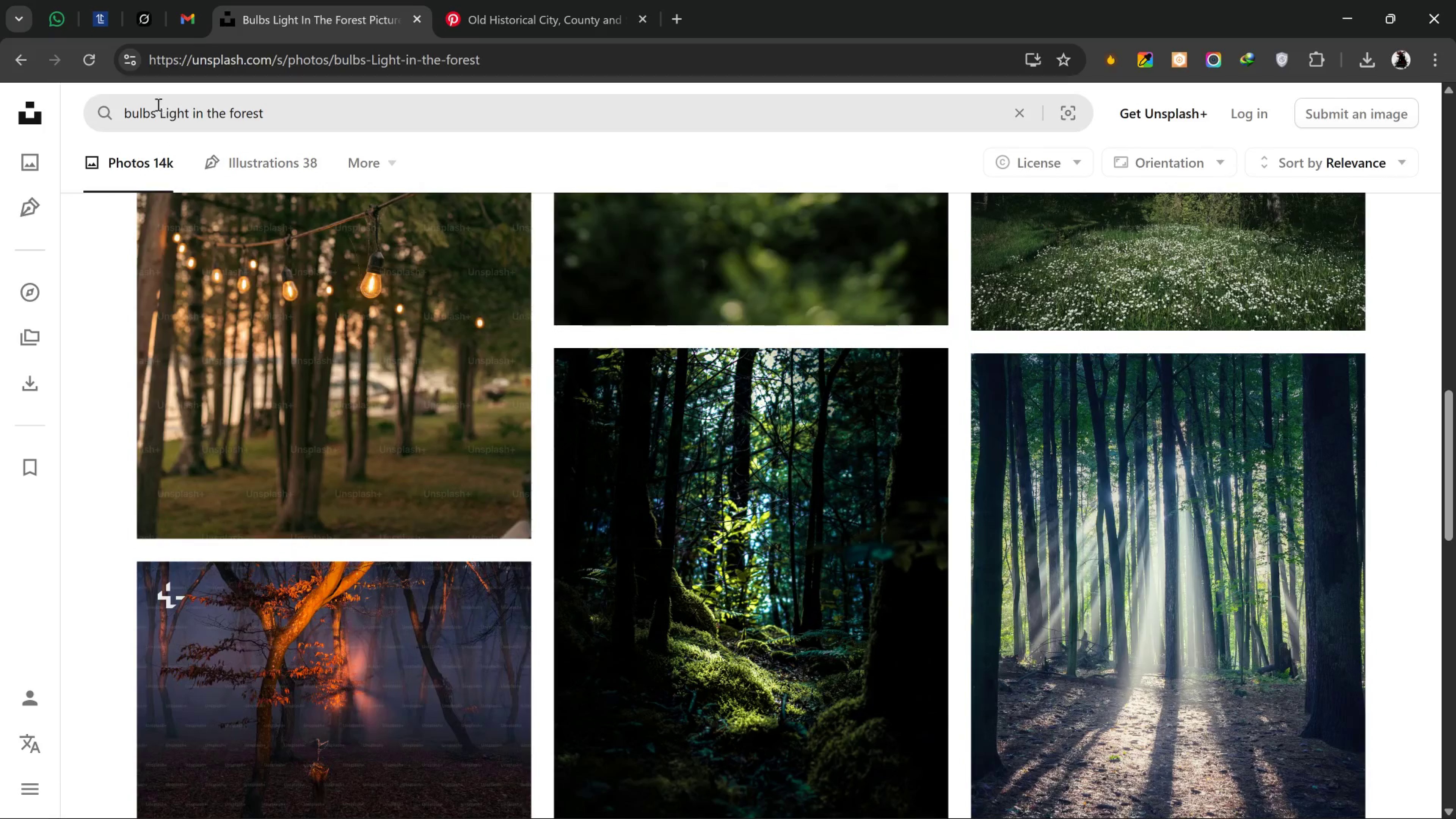 
left_click([157, 104])
 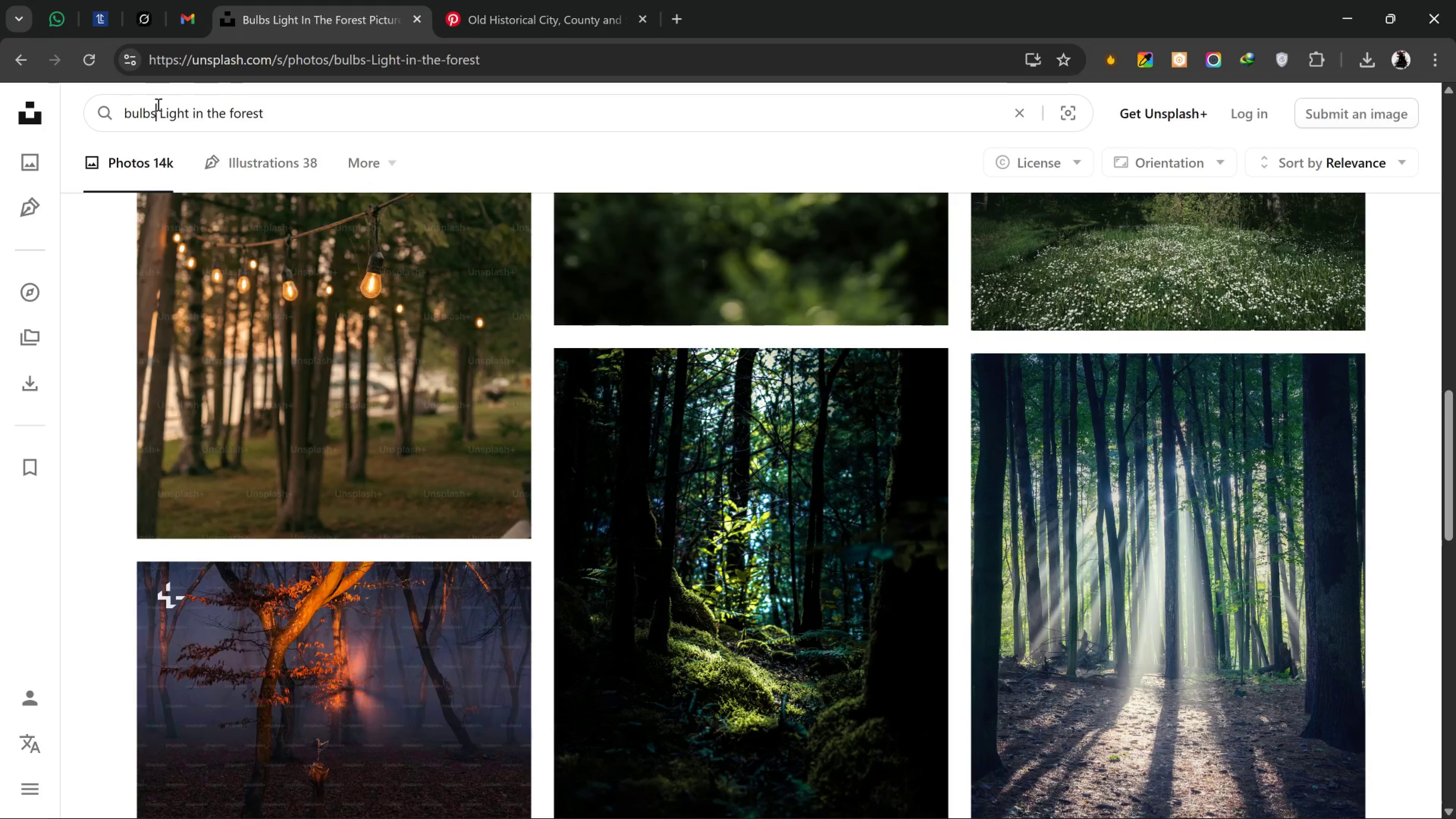 
key(Backspace)
type(electric )
 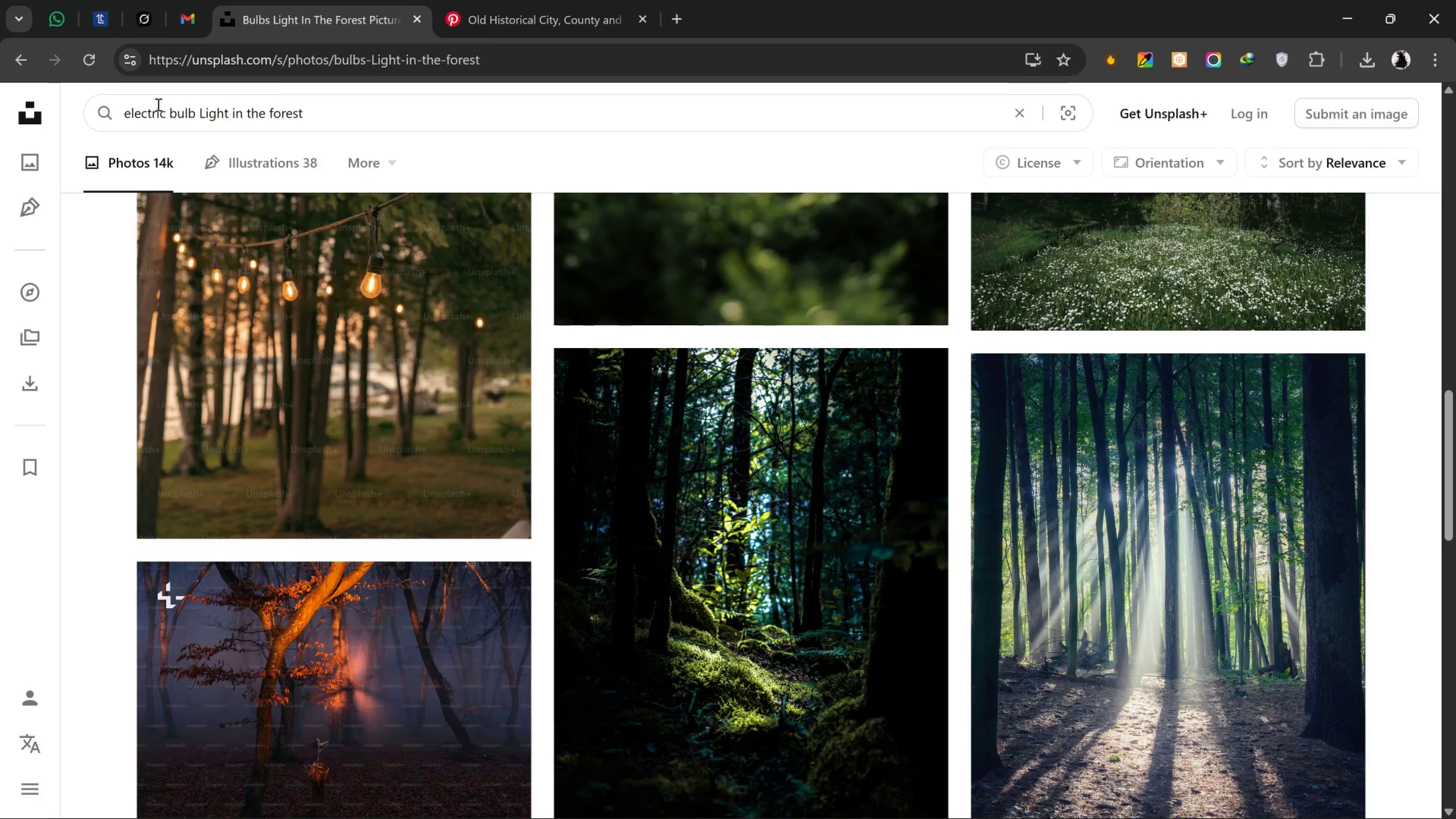 
hold_key(key=ArrowLeft, duration=0.66)
 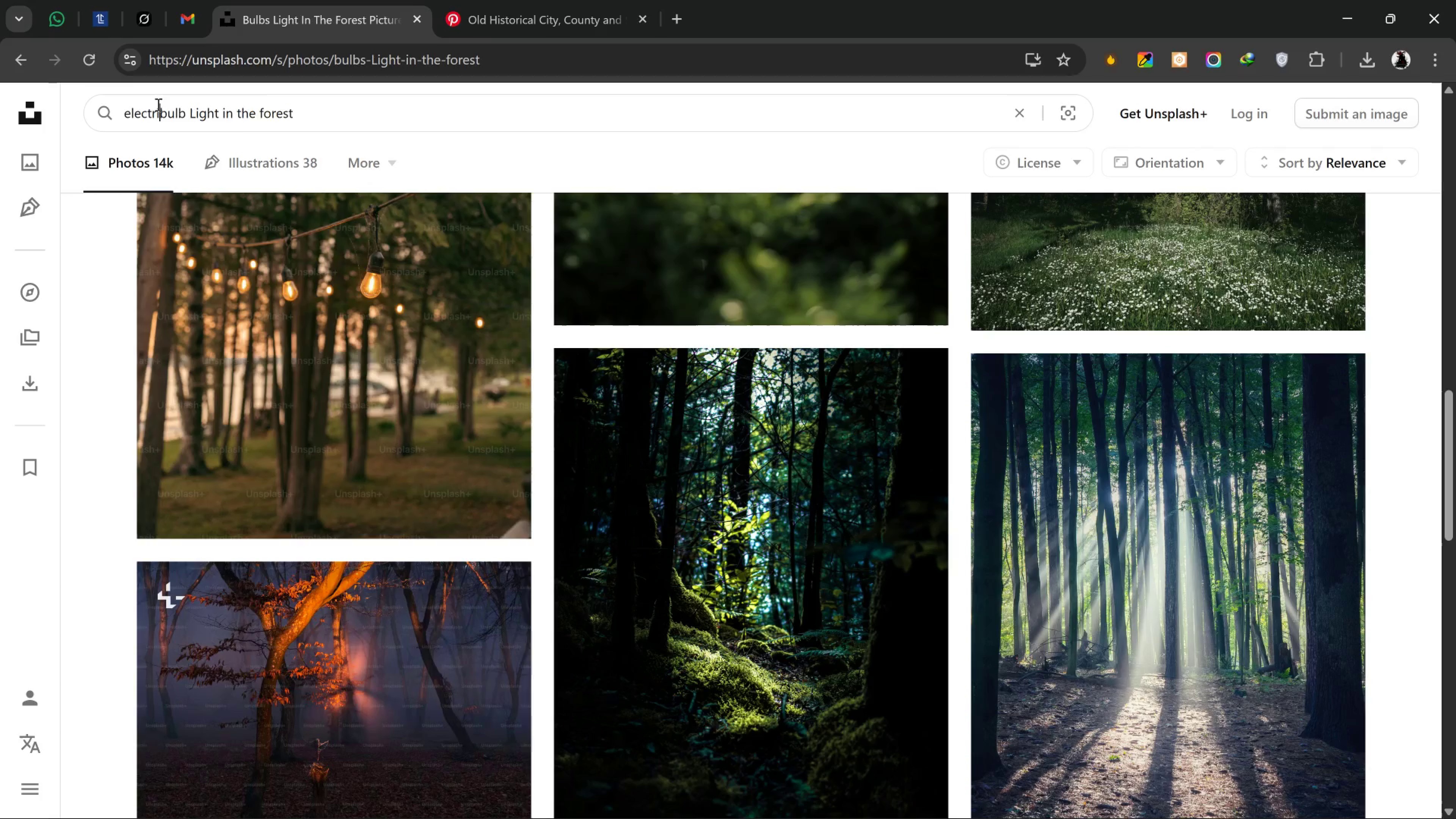 
key(Enter)
 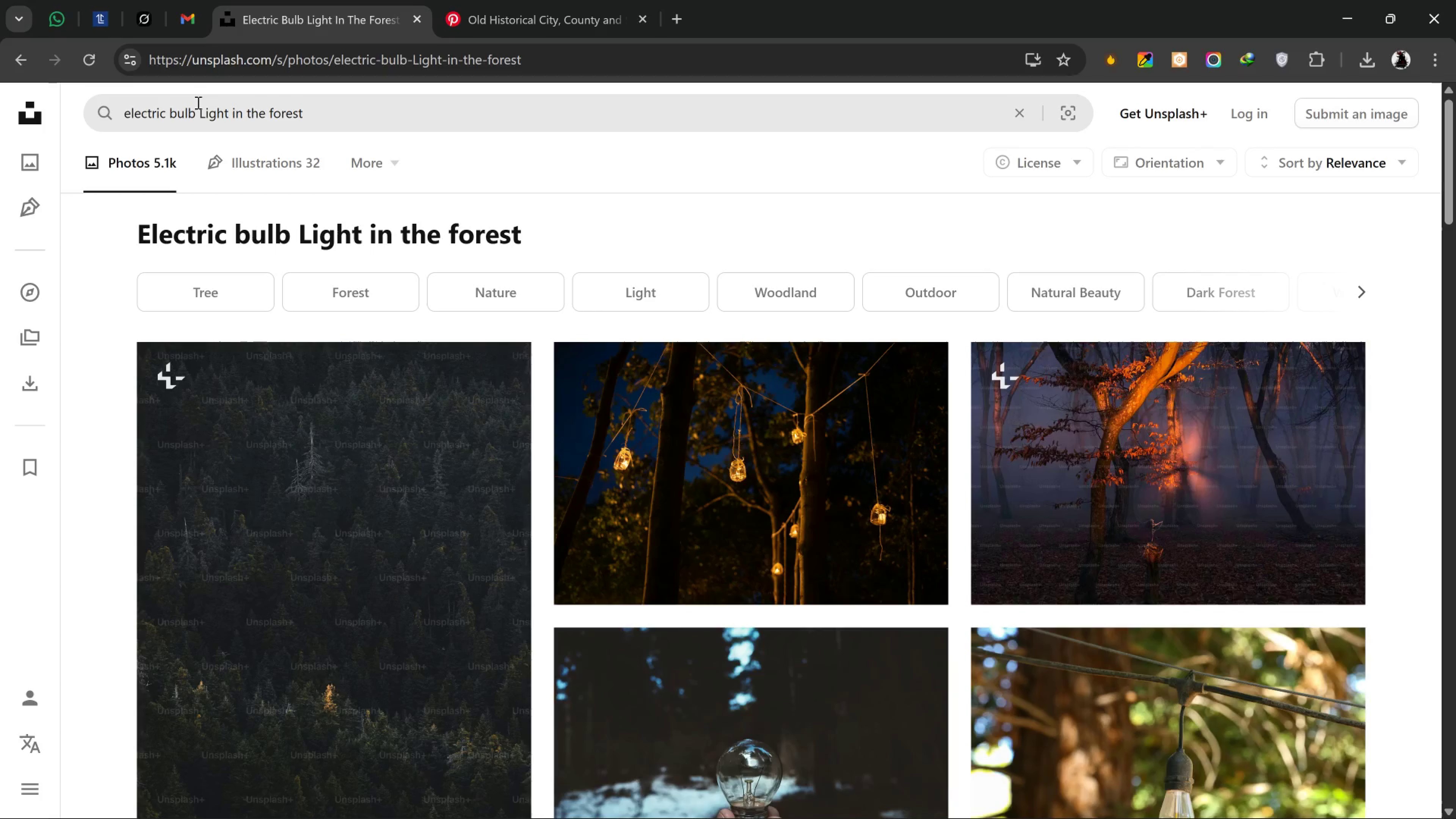 
wait(5.56)
 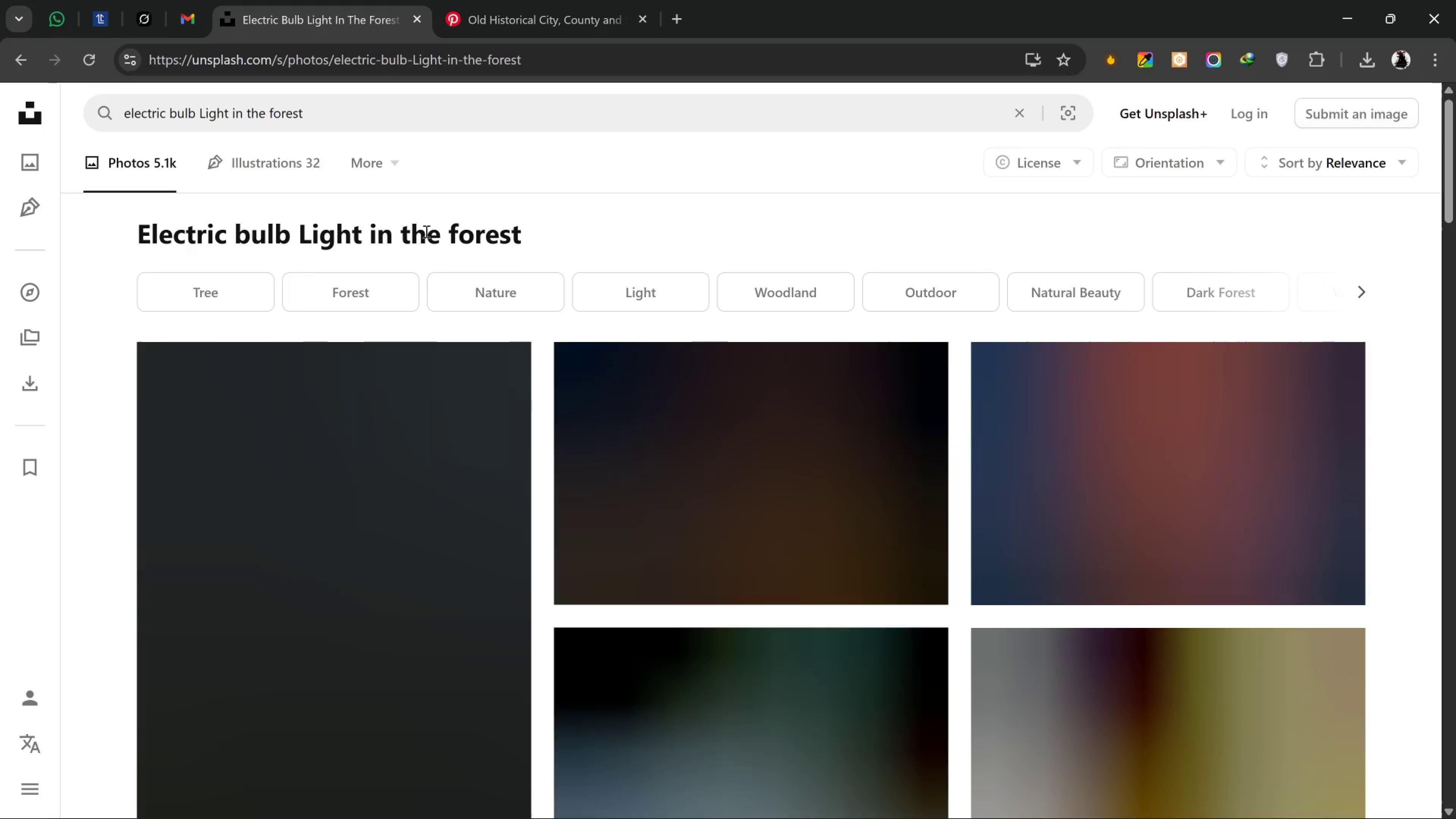 
left_click([228, 115])
 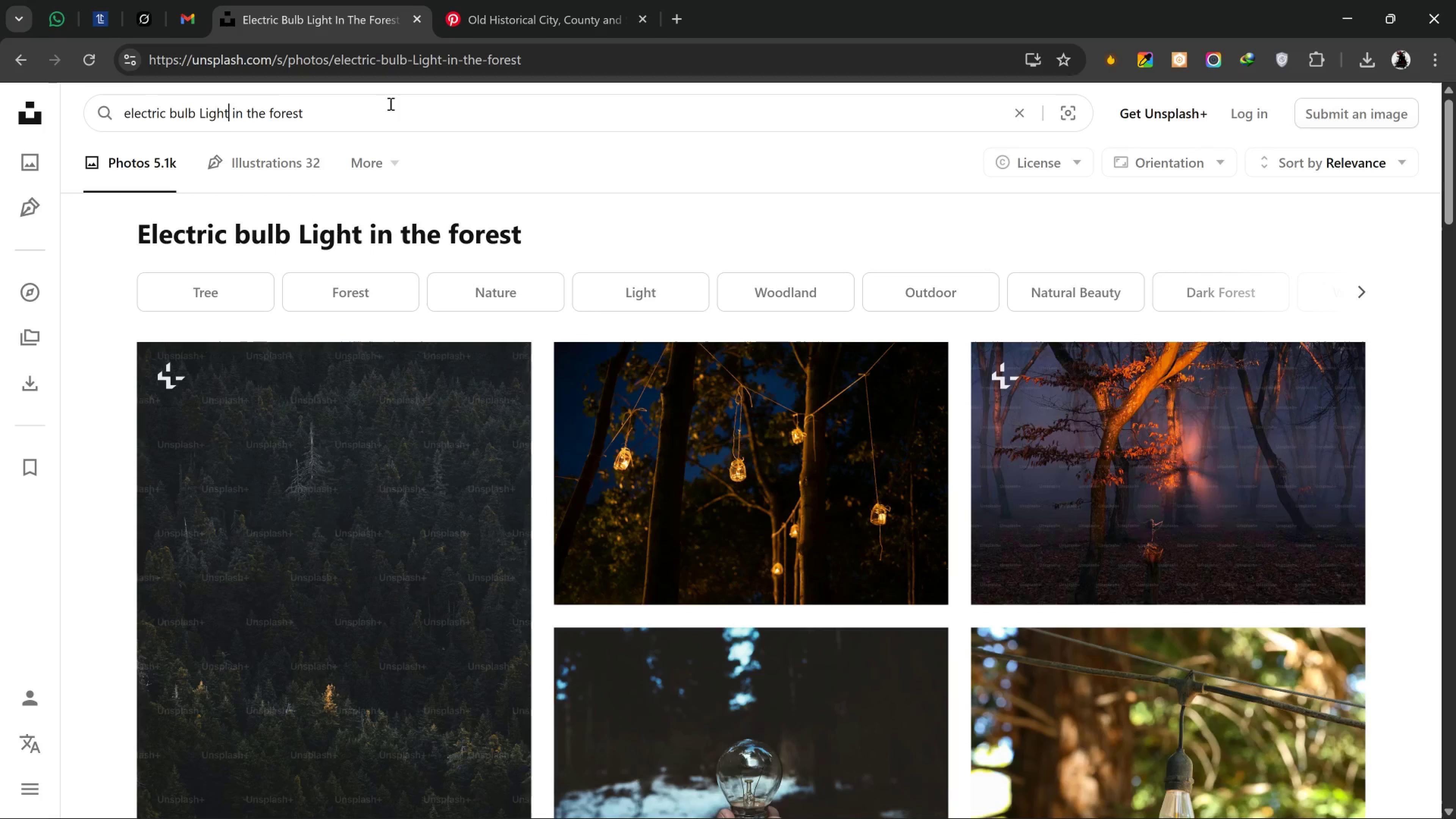 
key(S)
 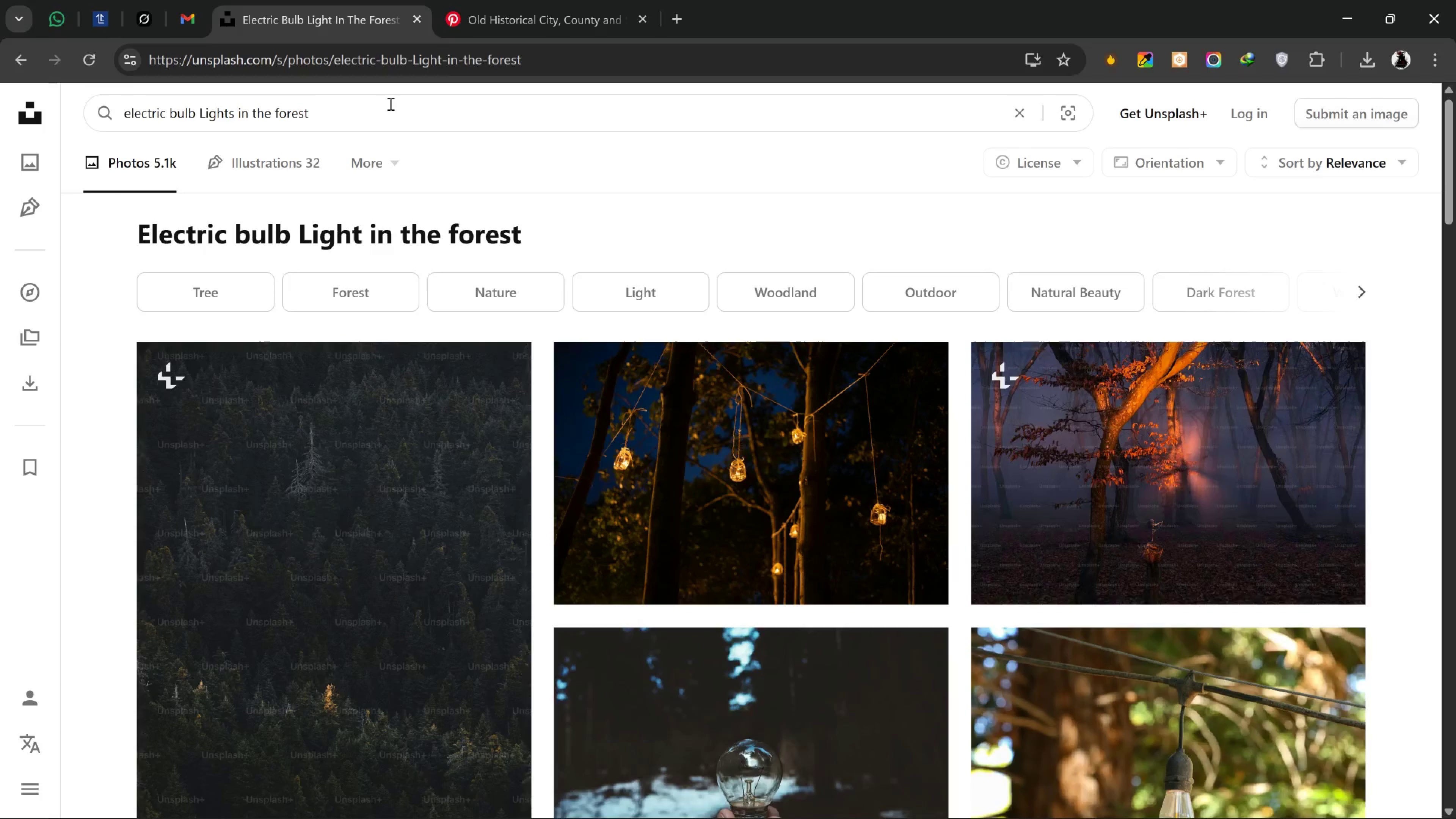 
key(Enter)
 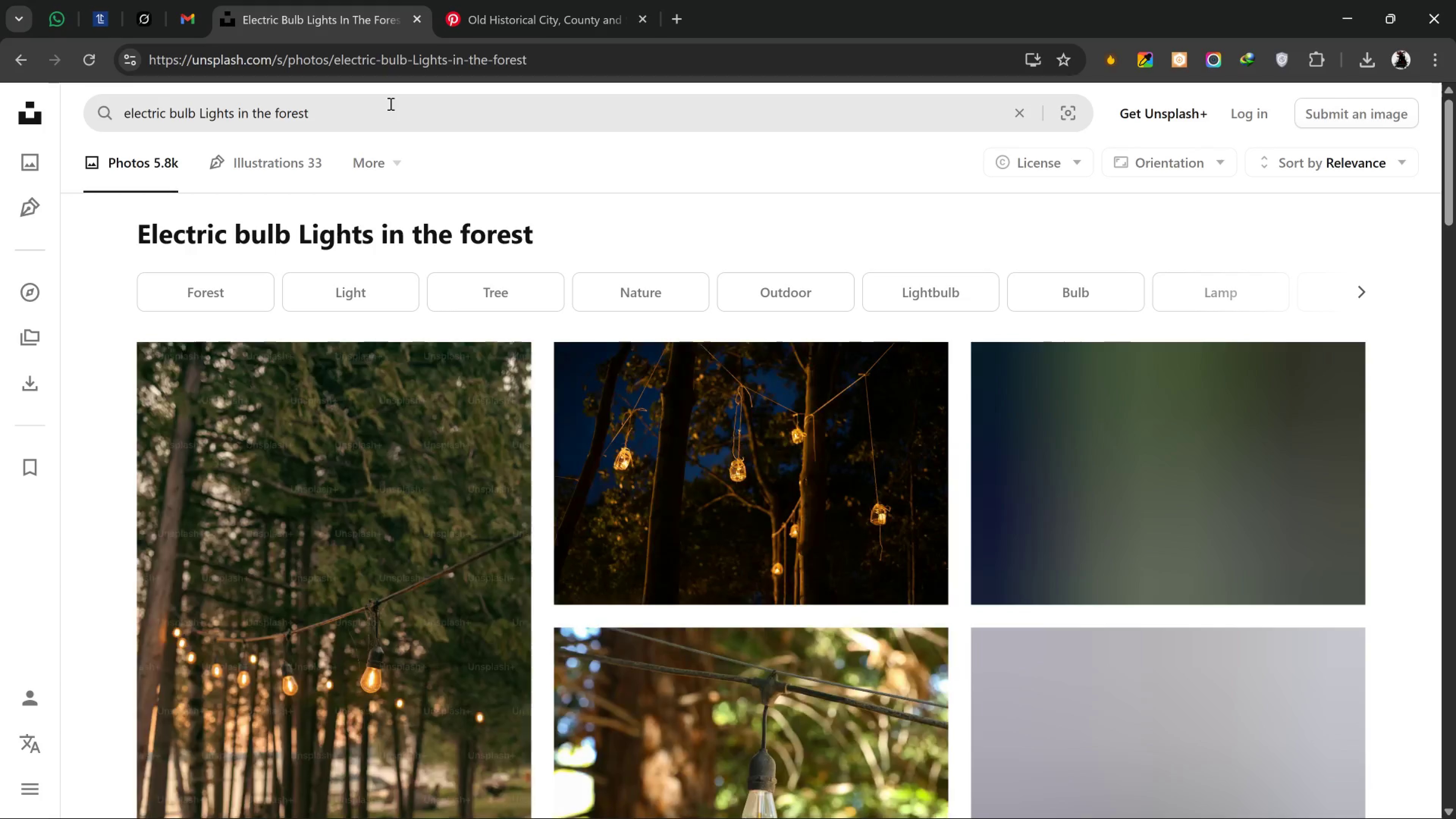 
scroll: coordinate [1129, 487], scroll_direction: down, amount: 30.0
 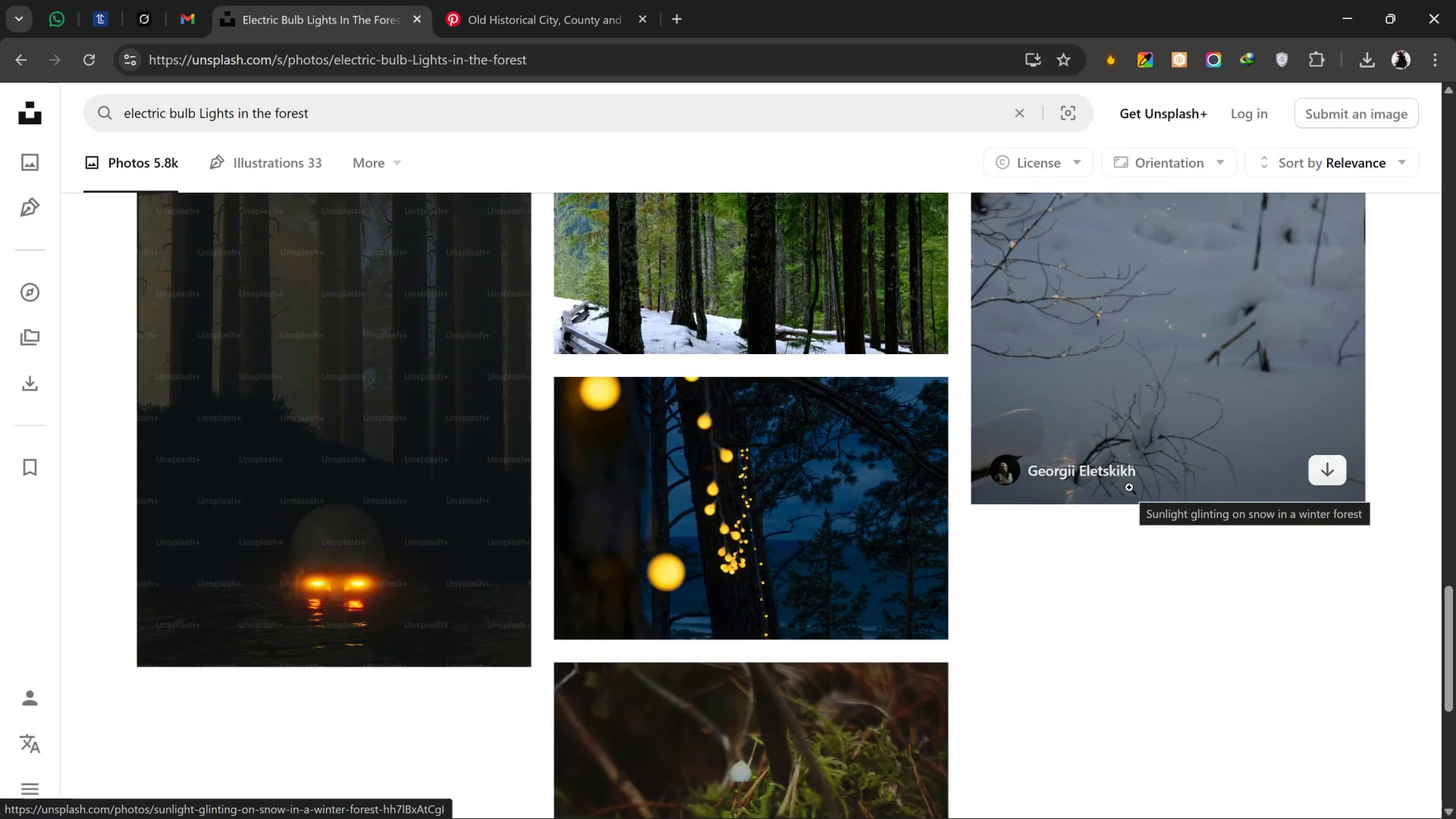 
scroll: coordinate [1134, 483], scroll_direction: up, amount: 3.0
 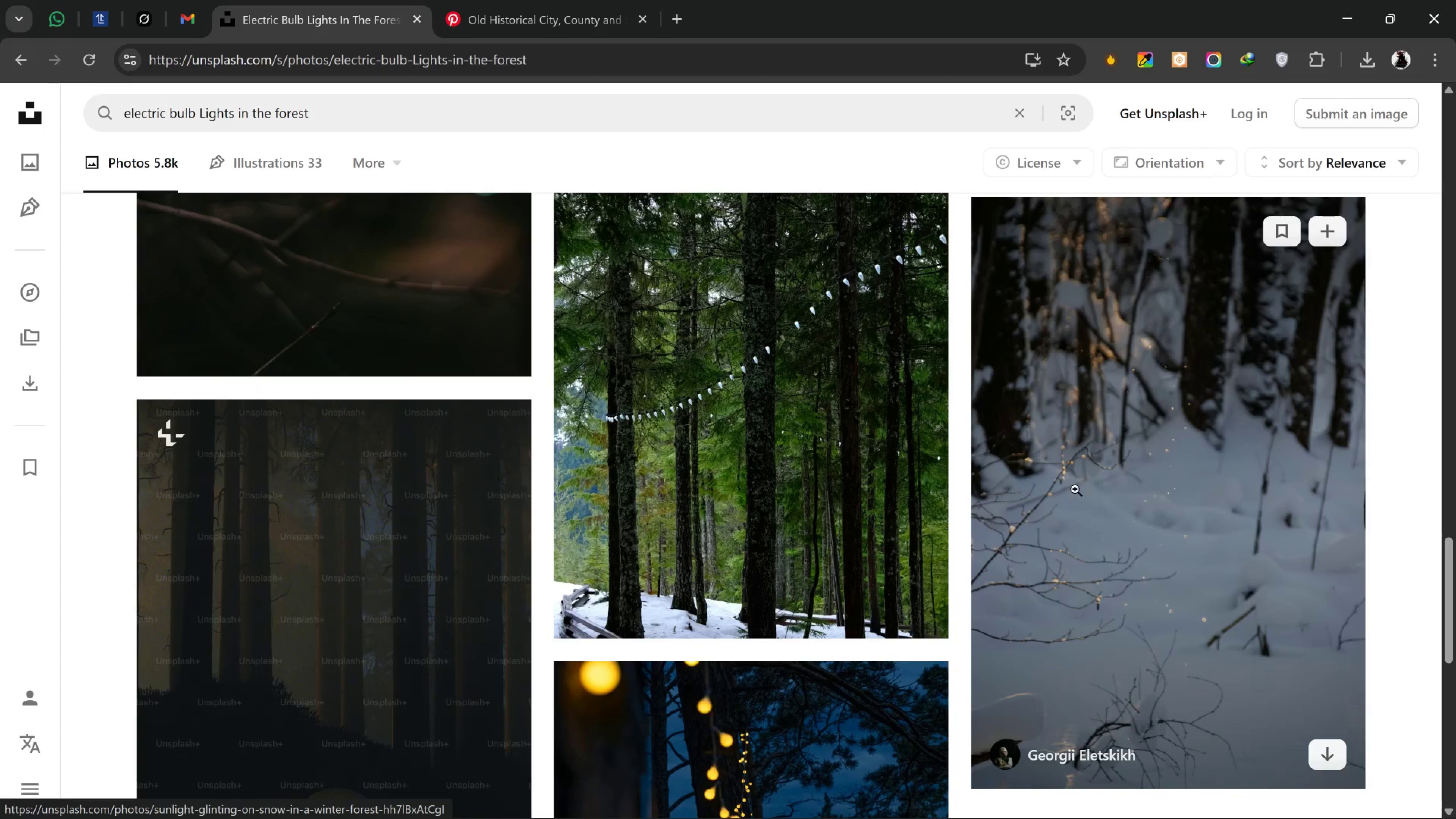 
left_click([857, 464])
 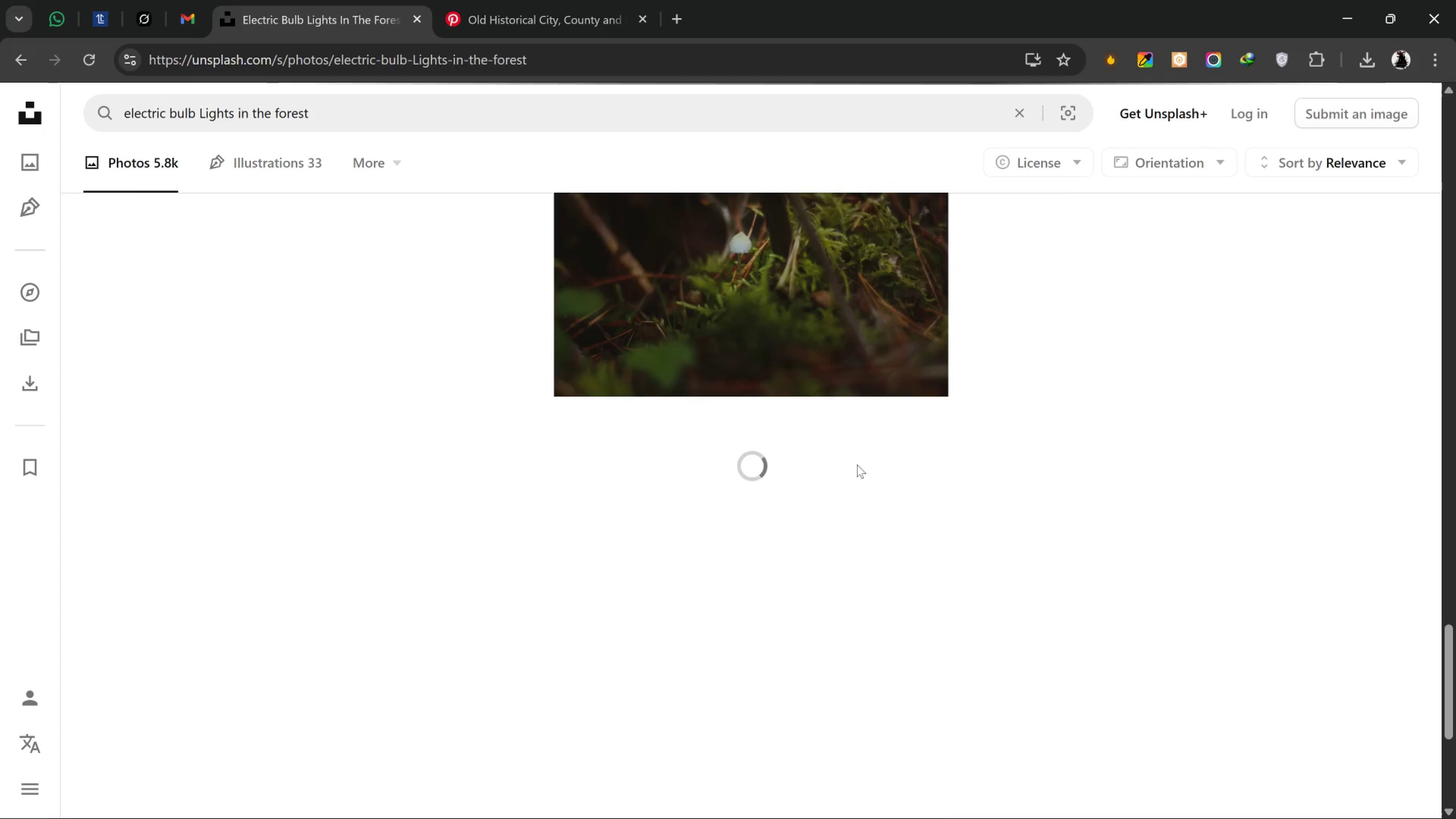 
scroll: coordinate [1005, 538], scroll_direction: down, amount: 13.0
 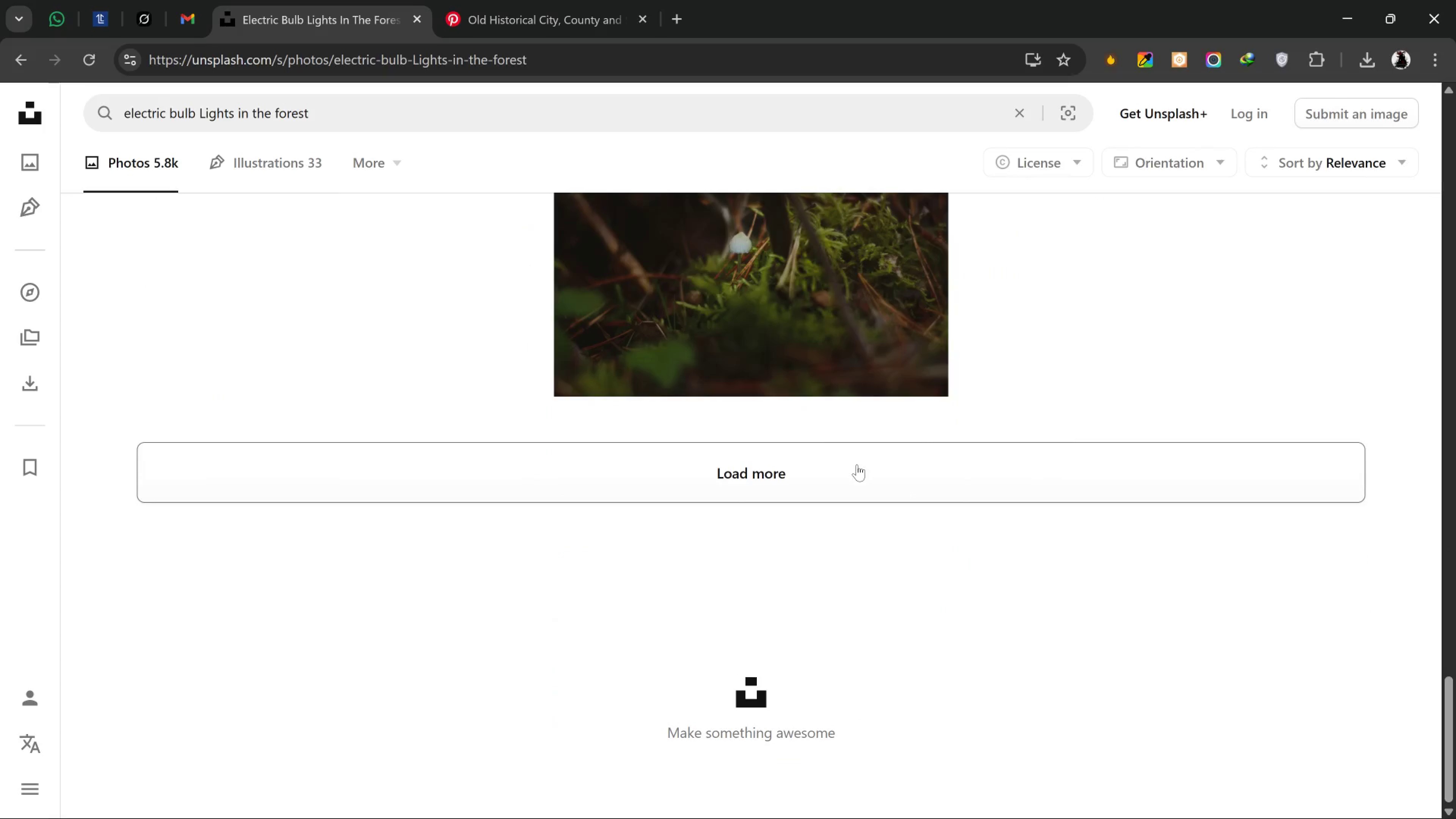 
mouse_move([986, 464])
 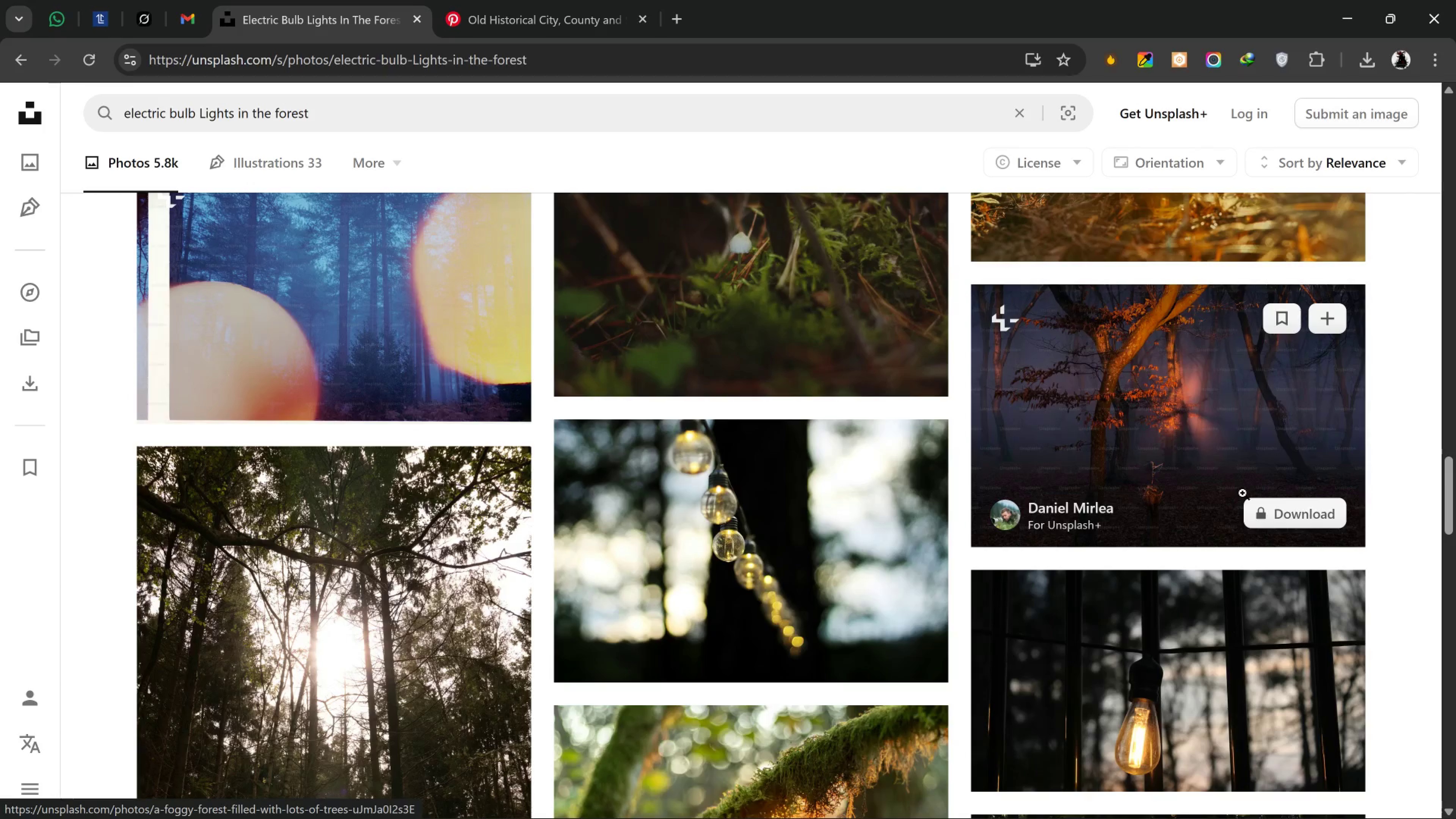 
scroll: coordinate [1239, 495], scroll_direction: up, amount: 1.0
 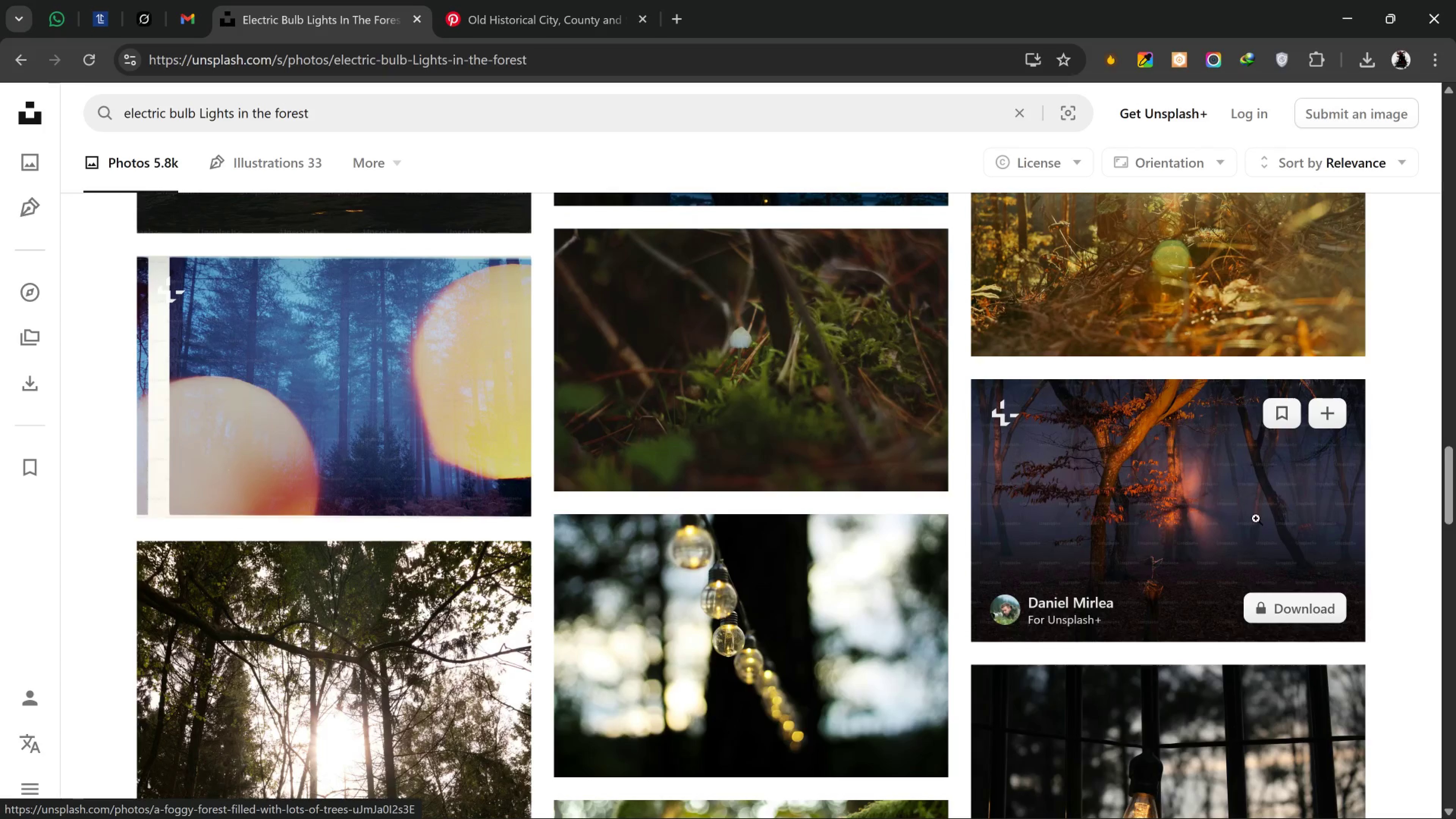 
scroll: coordinate [1255, 516], scroll_direction: down, amount: 16.0
 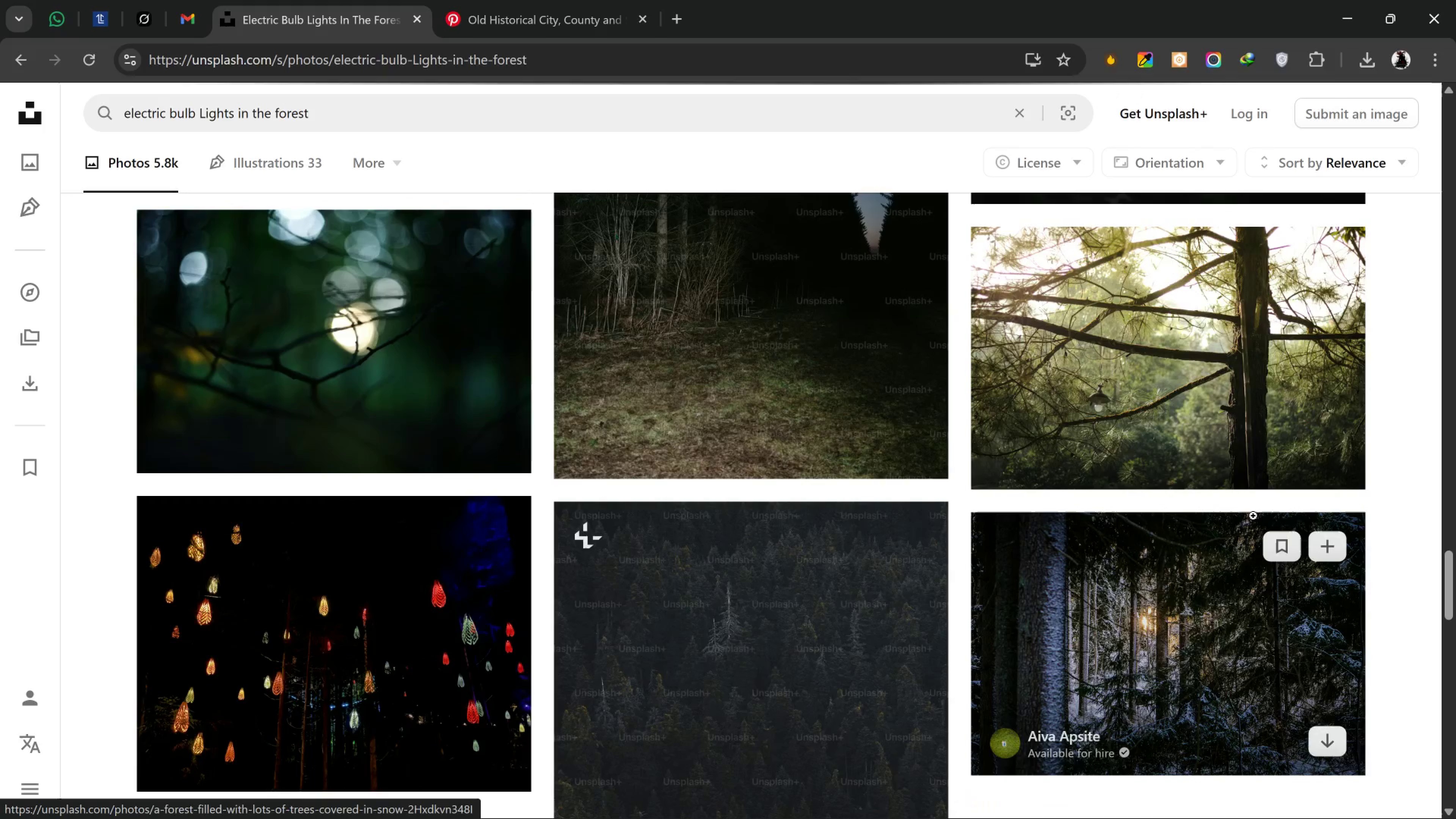 
mouse_move([1249, 514])
 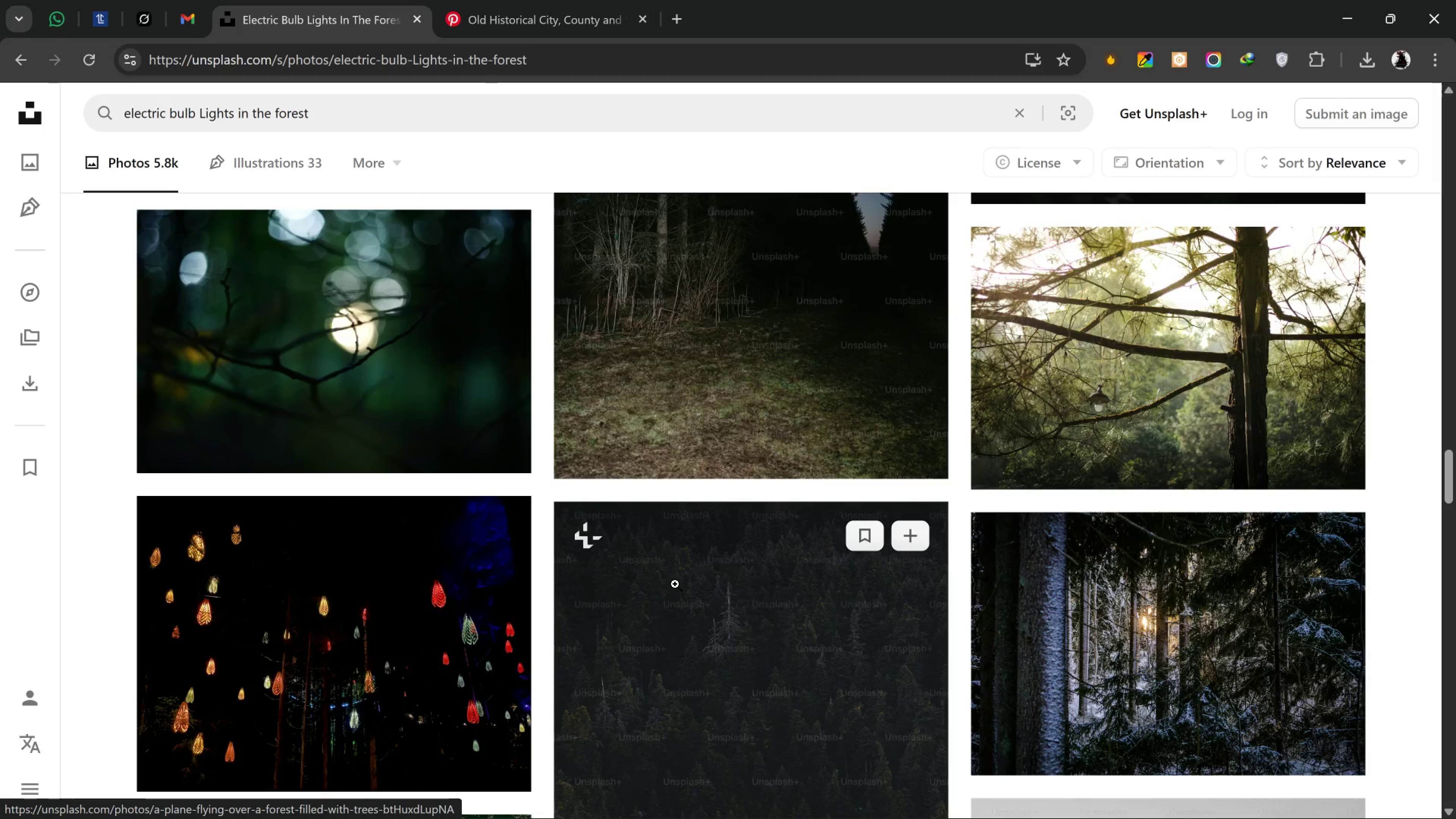 
scroll: coordinate [470, 651], scroll_direction: down, amount: 30.0
 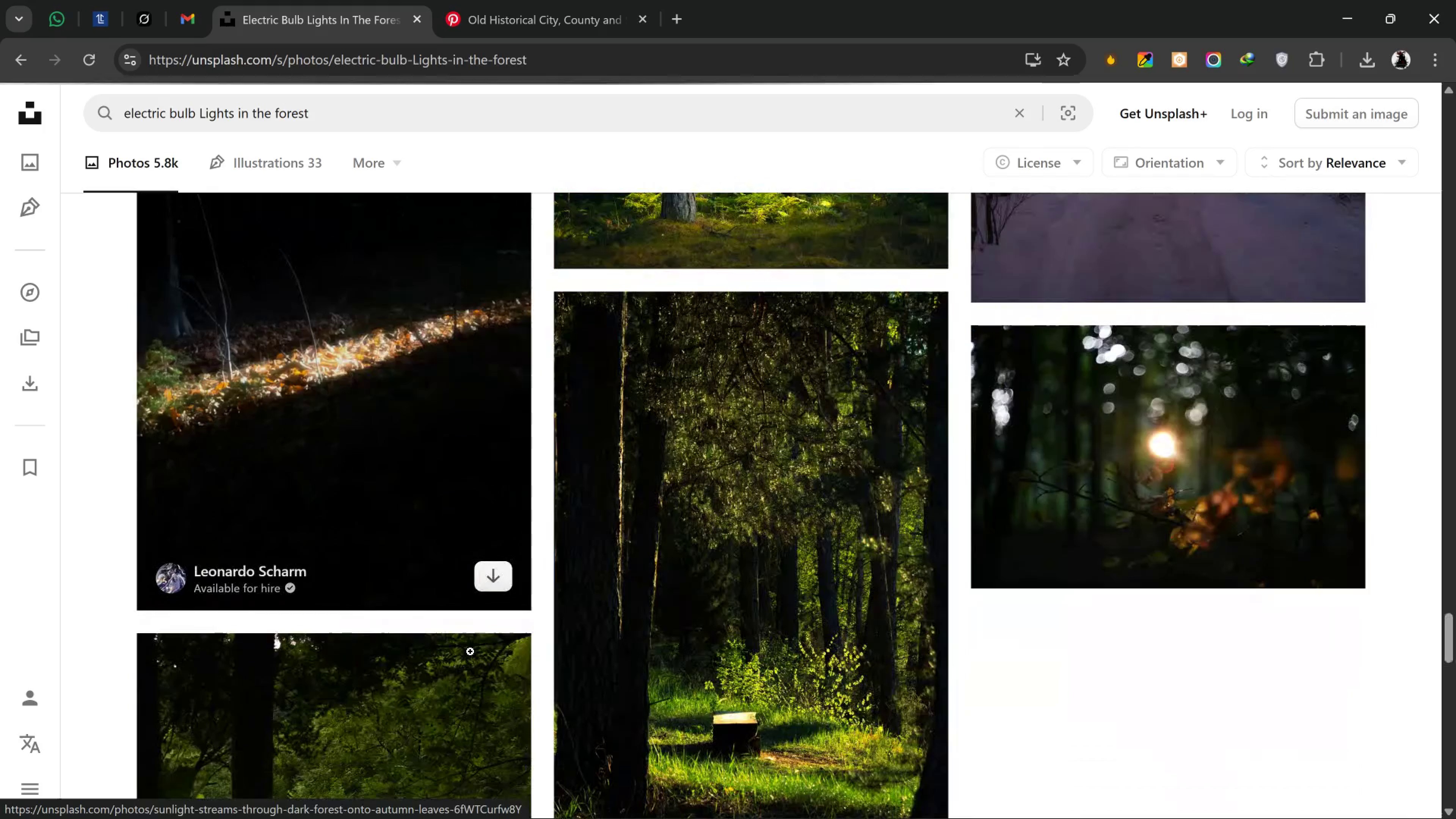 
scroll: coordinate [470, 650], scroll_direction: down, amount: 18.0
 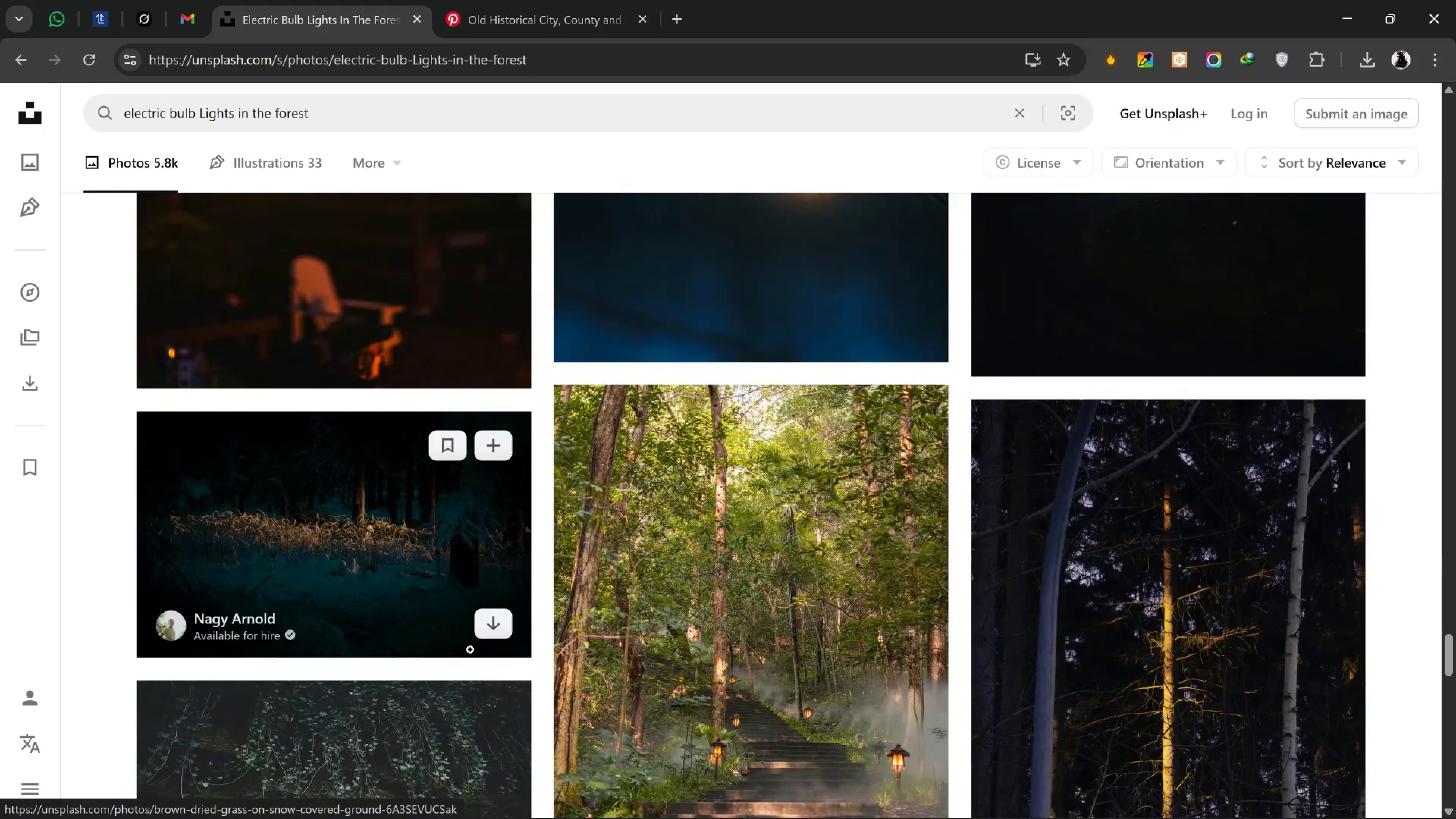 
scroll: coordinate [470, 650], scroll_direction: up, amount: 4.0
 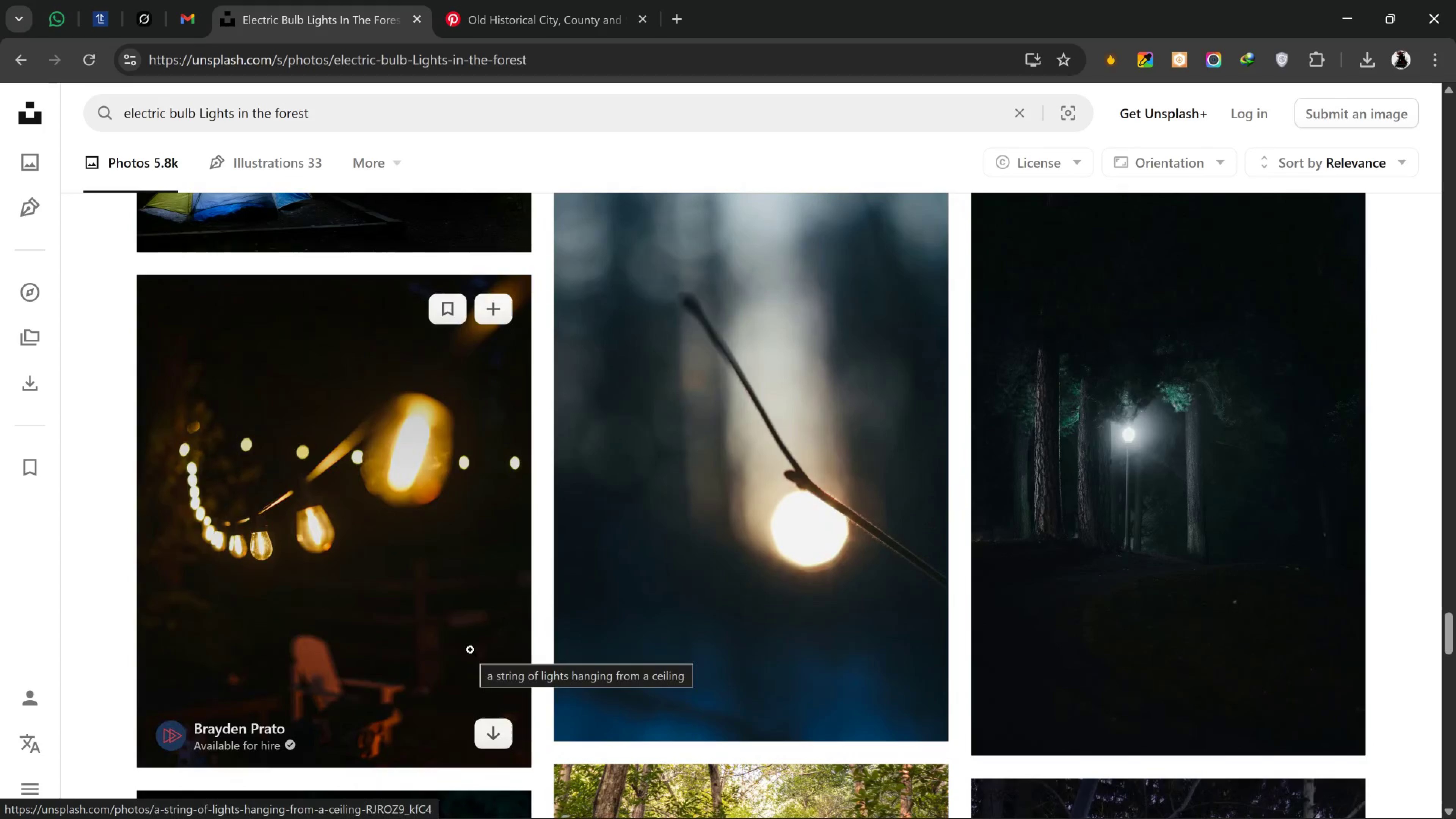 
scroll: coordinate [648, 595], scroll_direction: down, amount: 11.0
 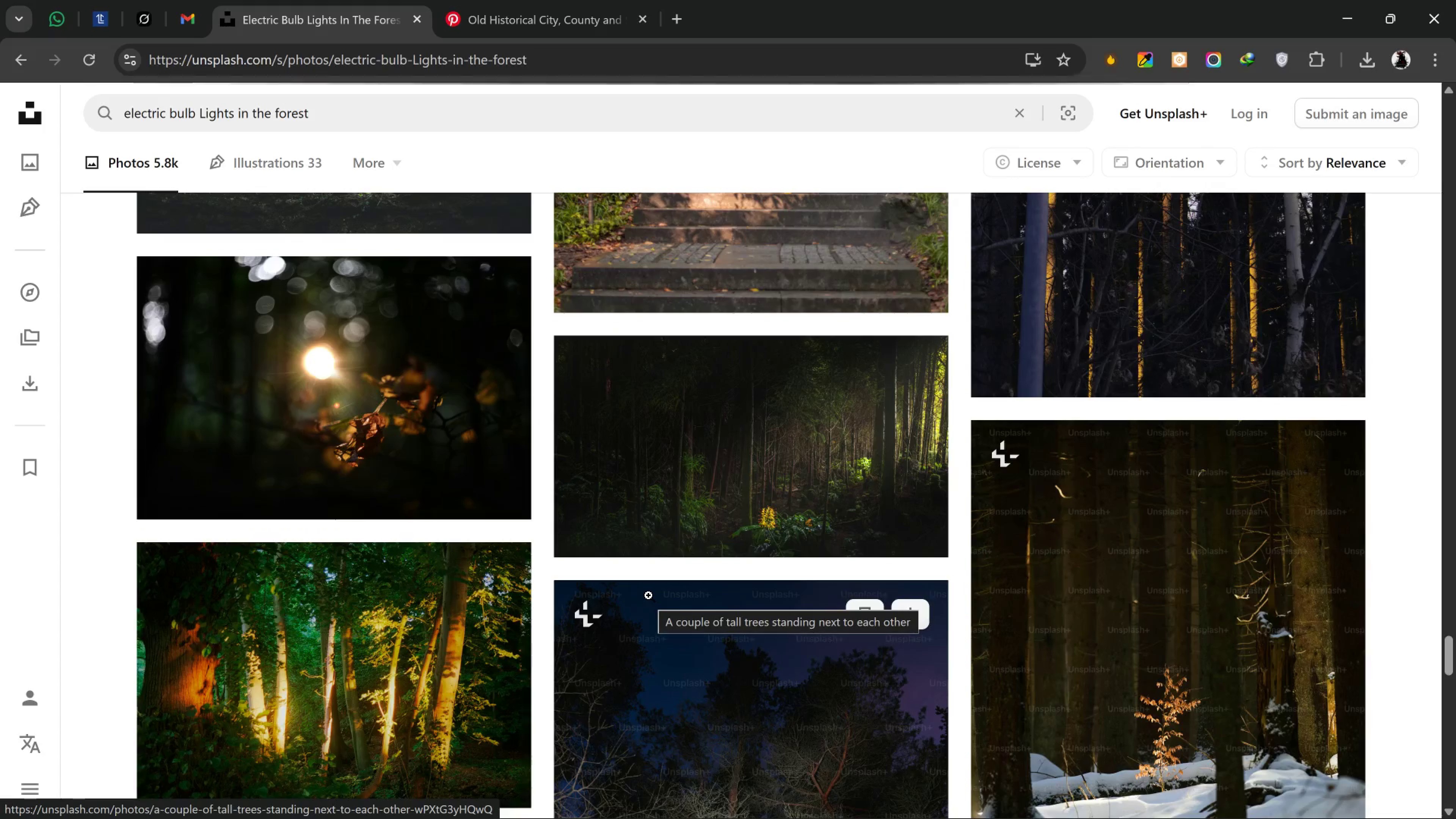 
scroll: coordinate [615, 599], scroll_direction: up, amount: 12.0
 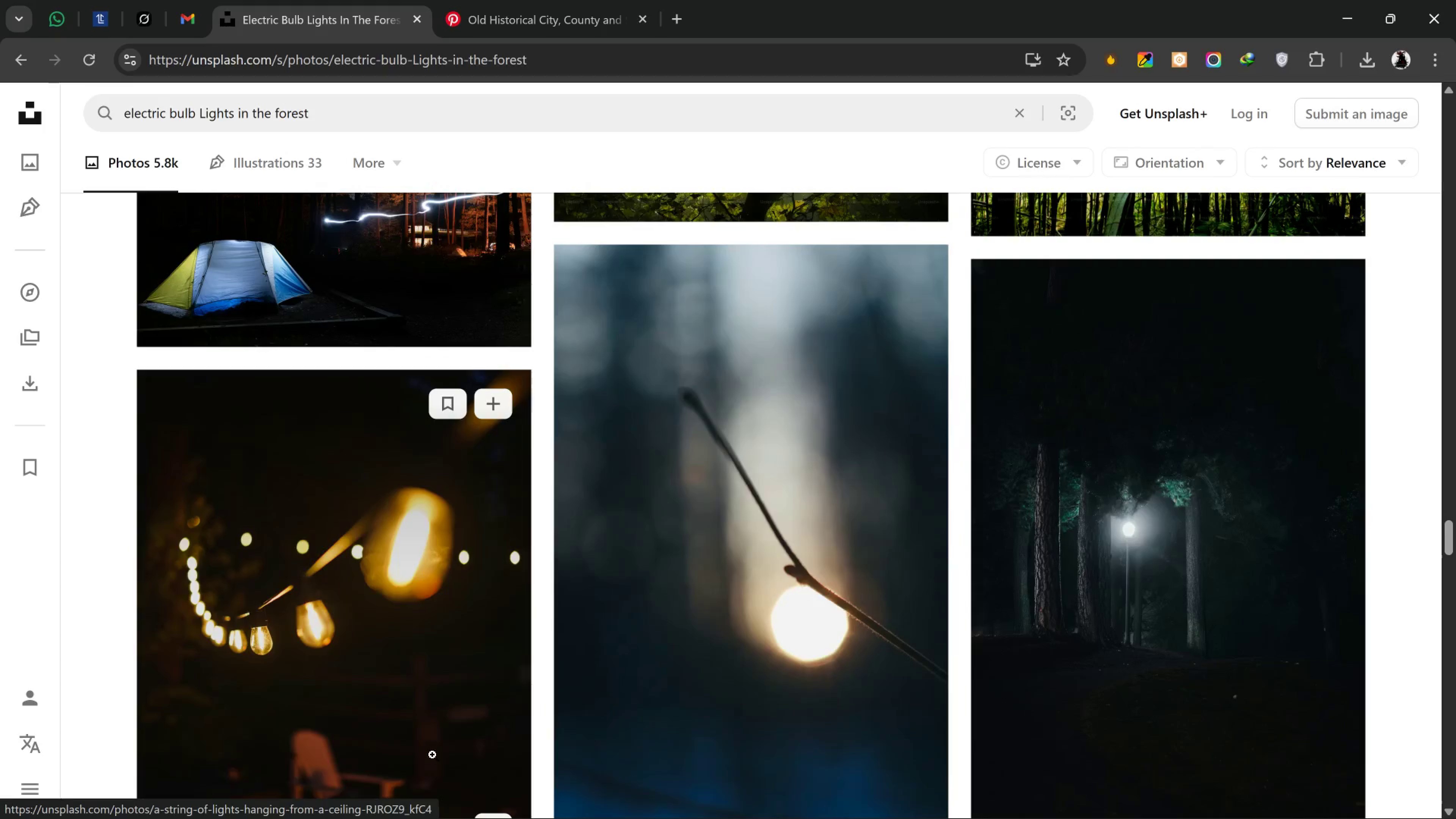 
scroll: coordinate [434, 744], scroll_direction: down, amount: 2.0
 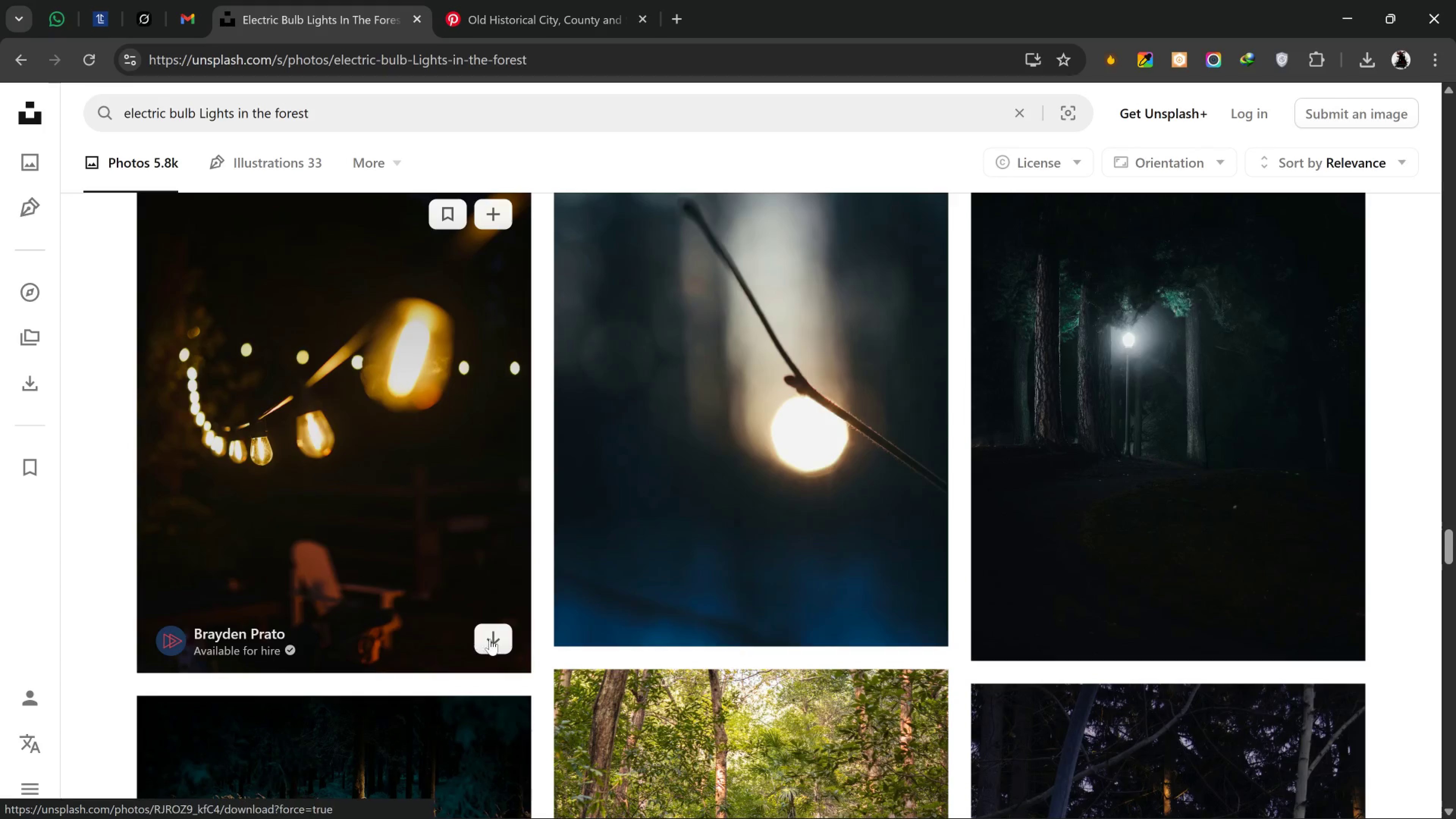 
left_click([492, 639])
 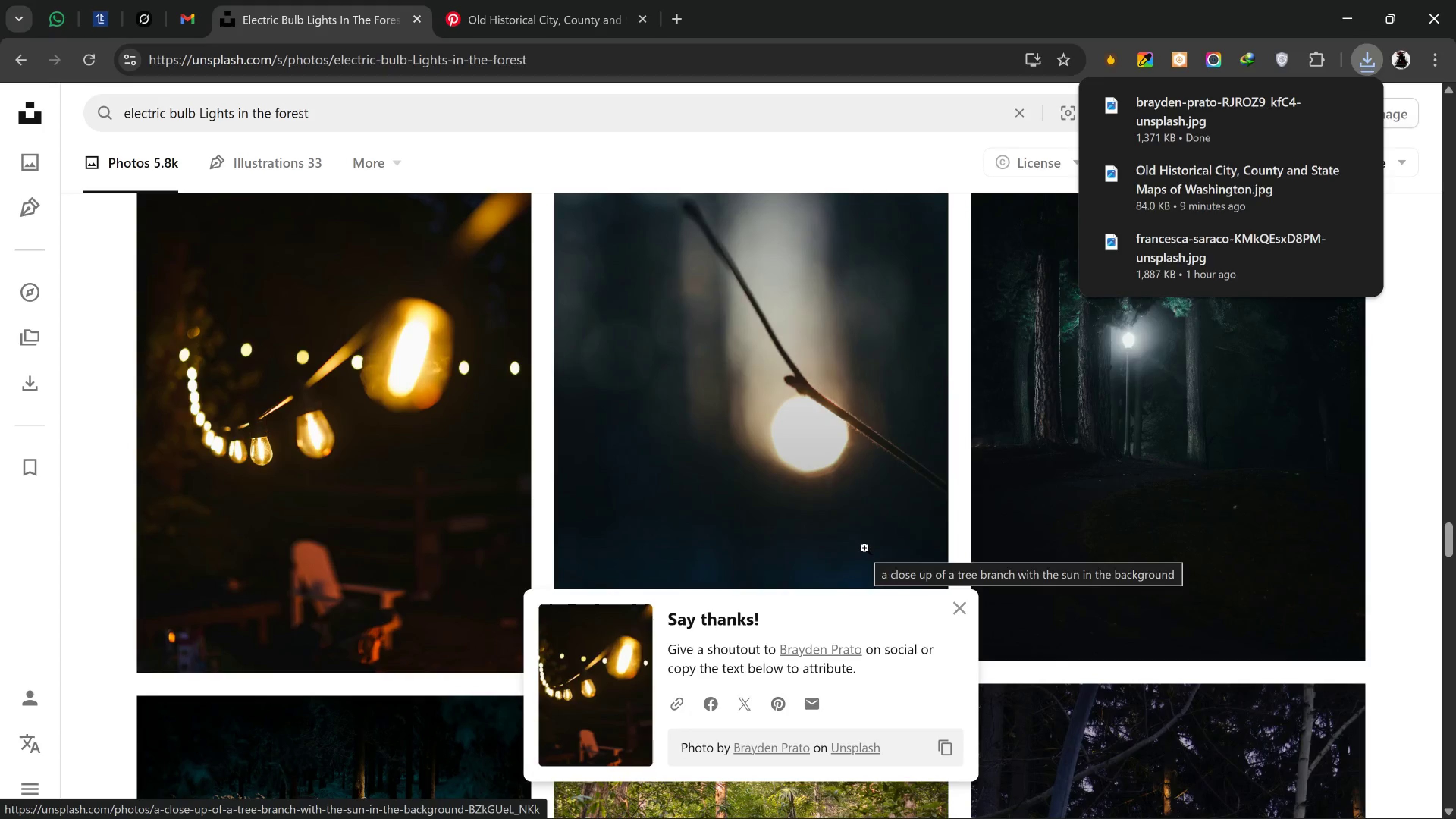 
right_click([913, 483])
 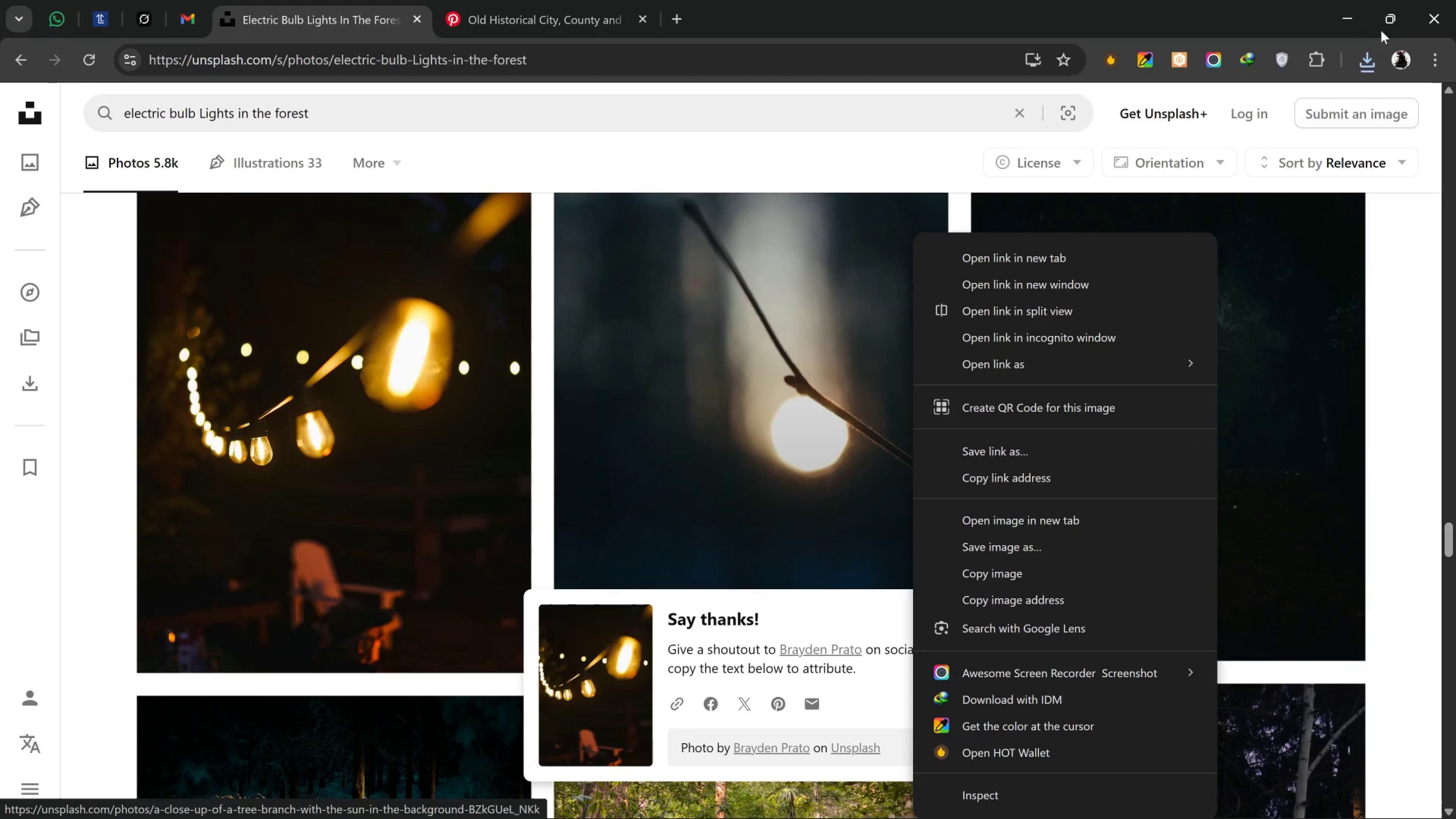 
left_click([1374, 42])
 